 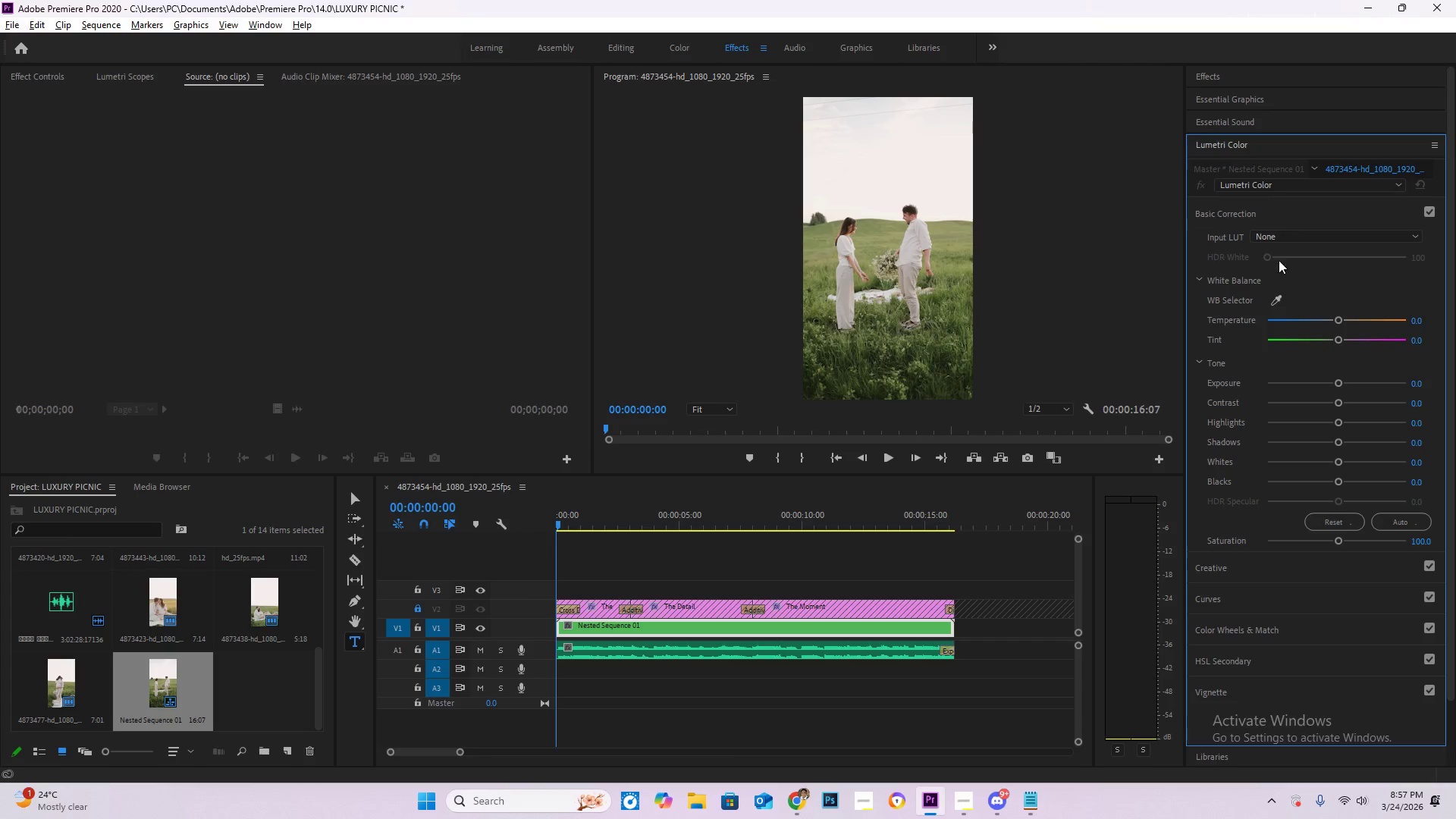 
left_click_drag(start_coordinate=[1341, 317], to_coordinate=[1348, 322])
 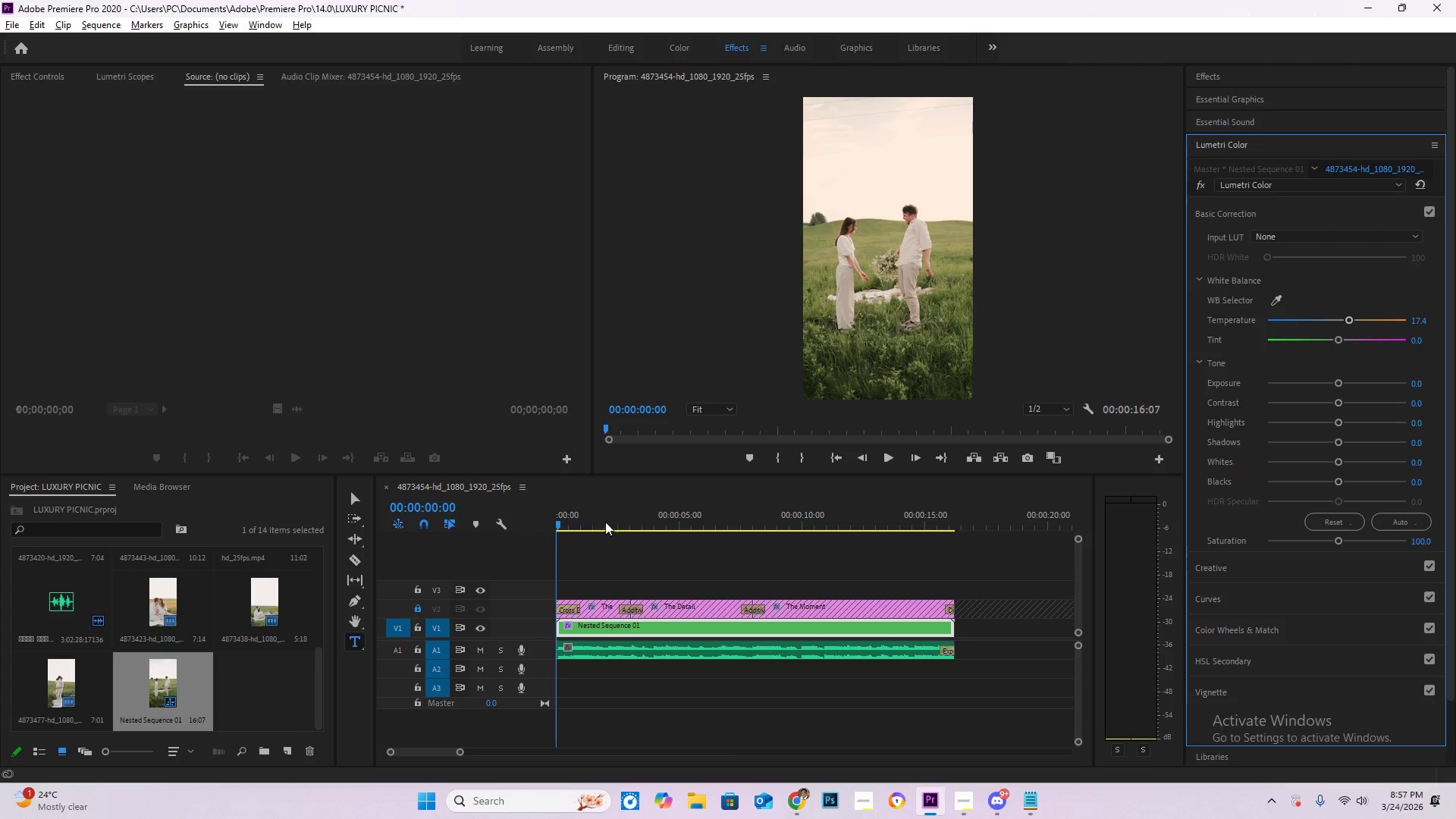 
left_click([1326, 237])
 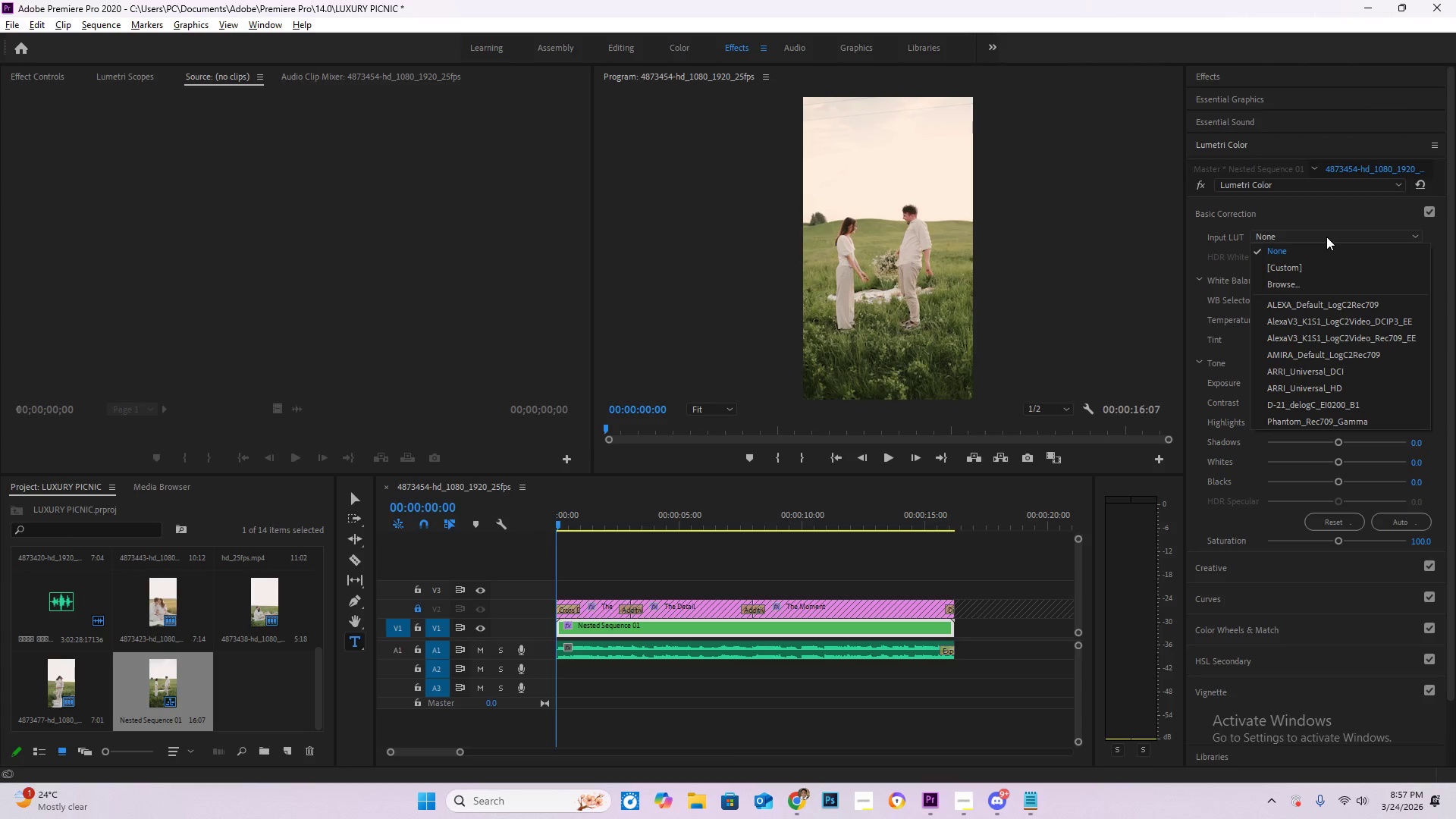 
scroll: coordinate [1330, 282], scroll_direction: down, amount: 2.0
 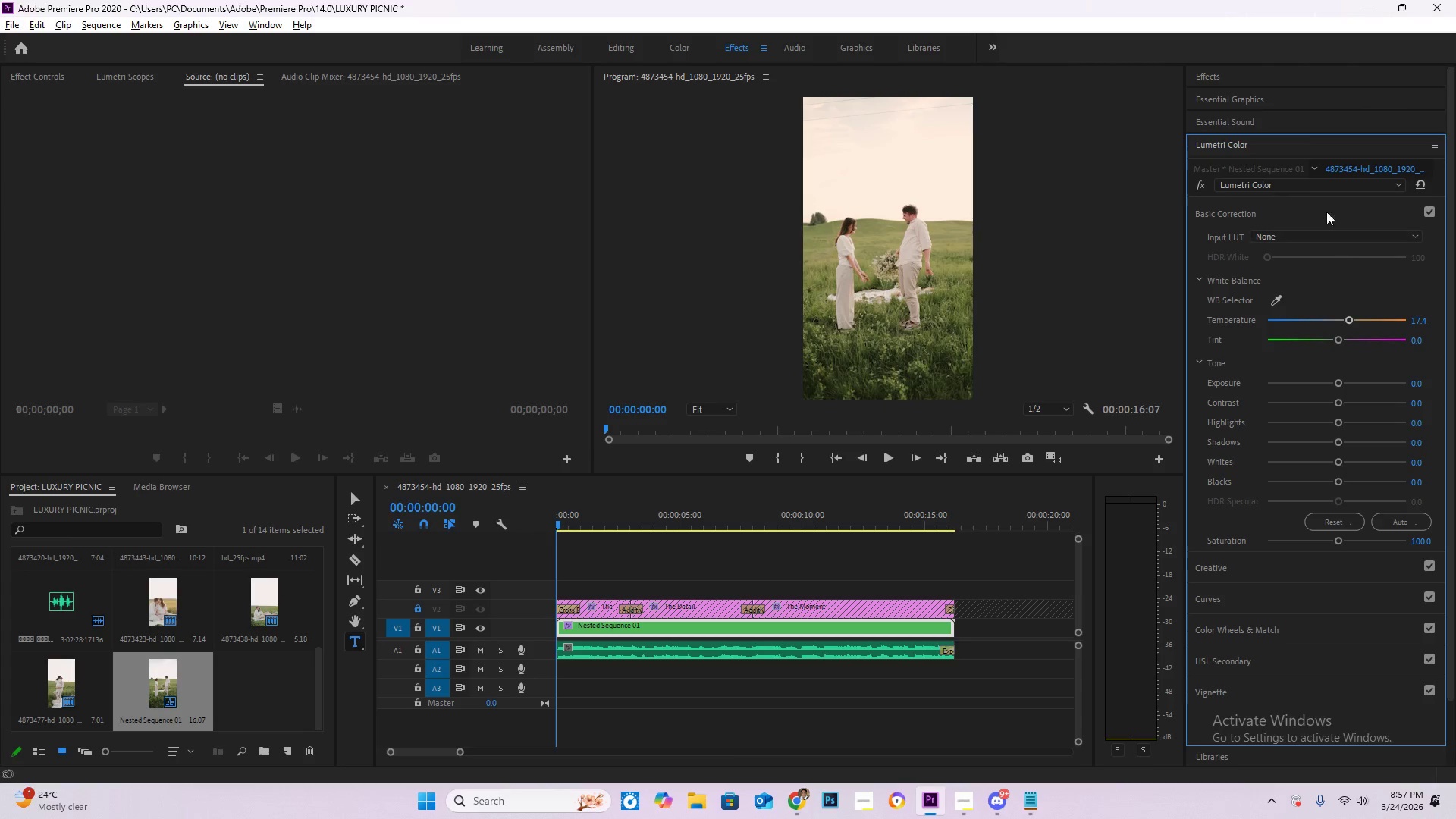 
double_click([1316, 185])
 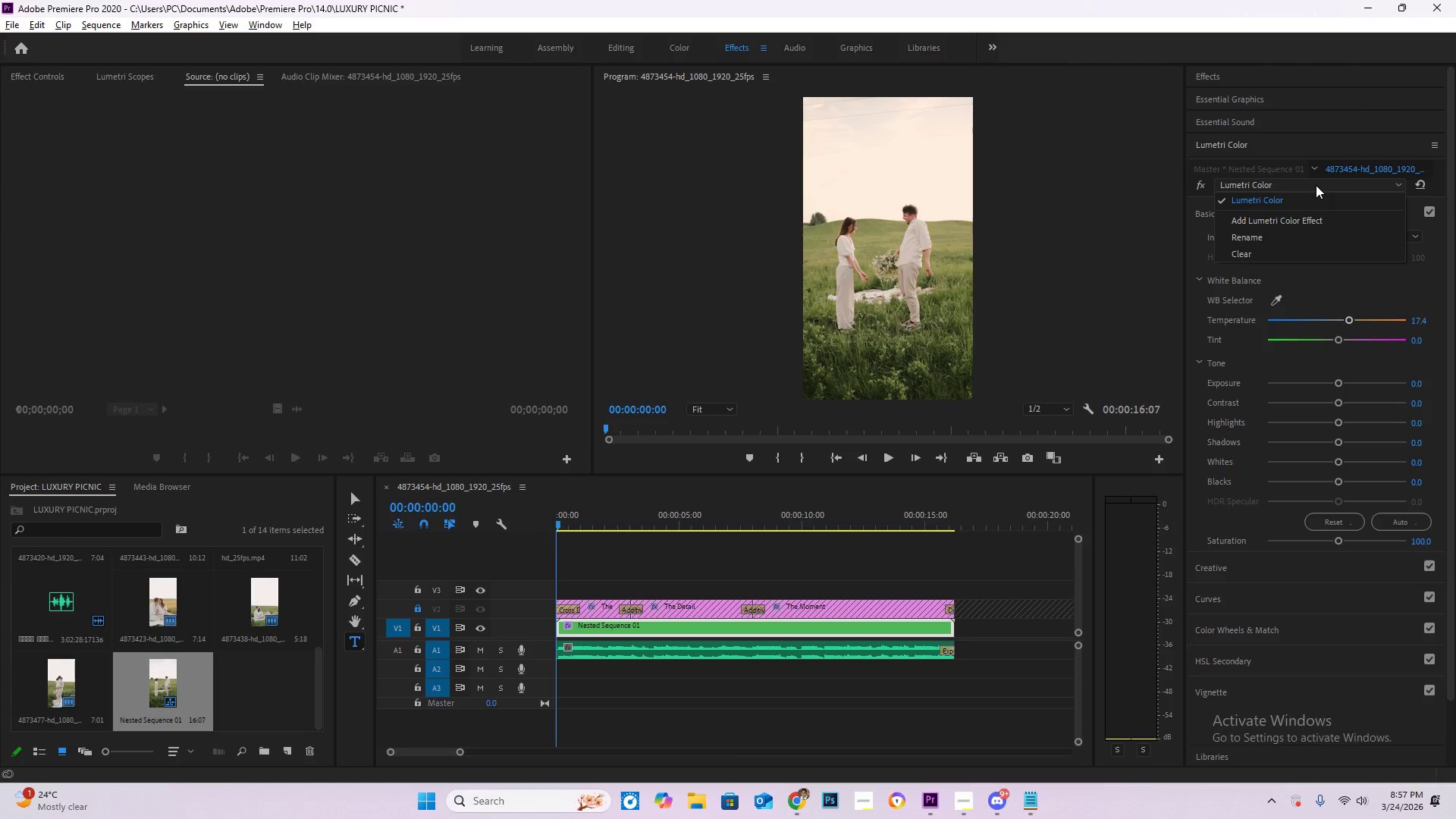 
left_click([1316, 185])
 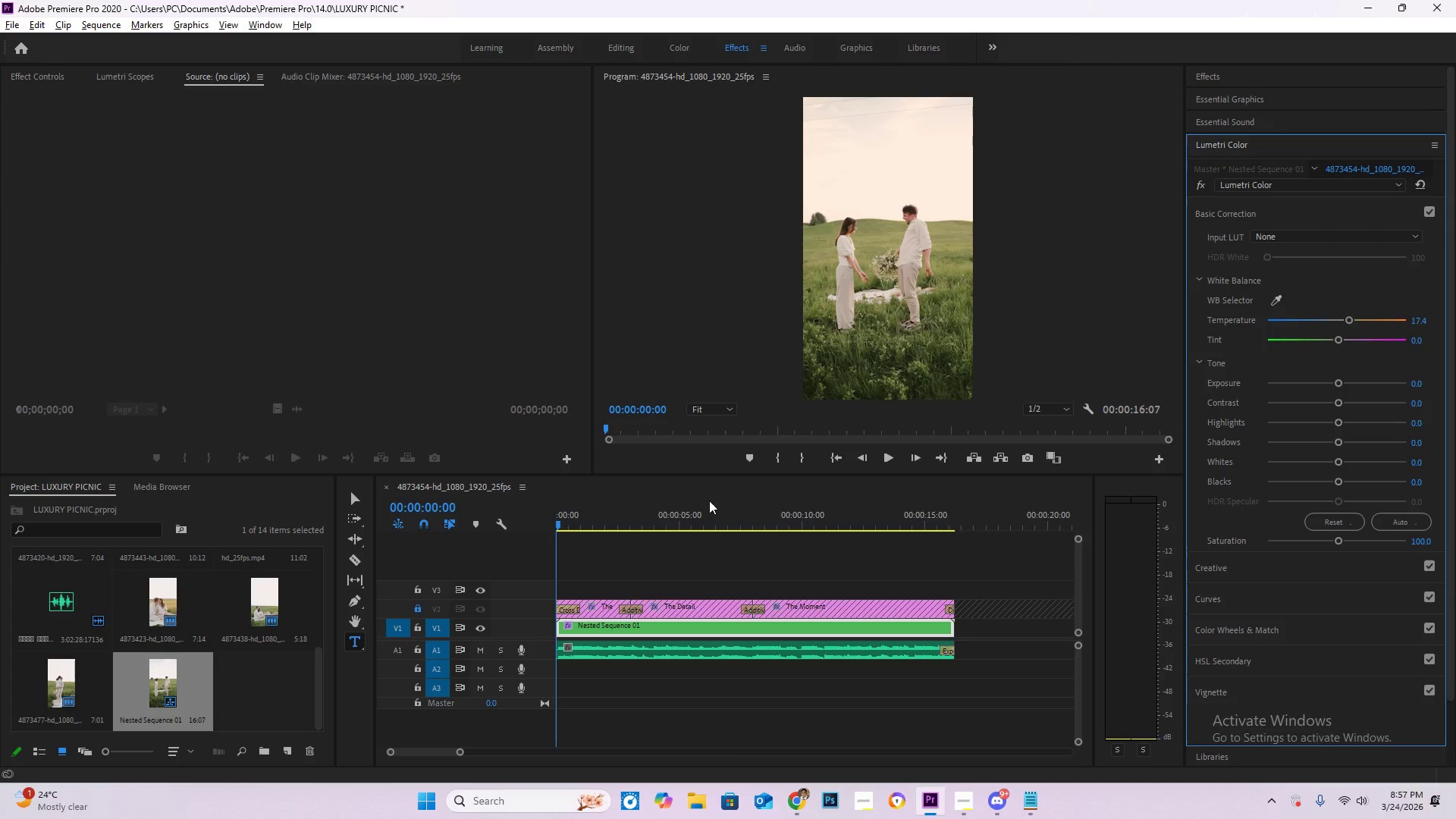 
key(Space)
 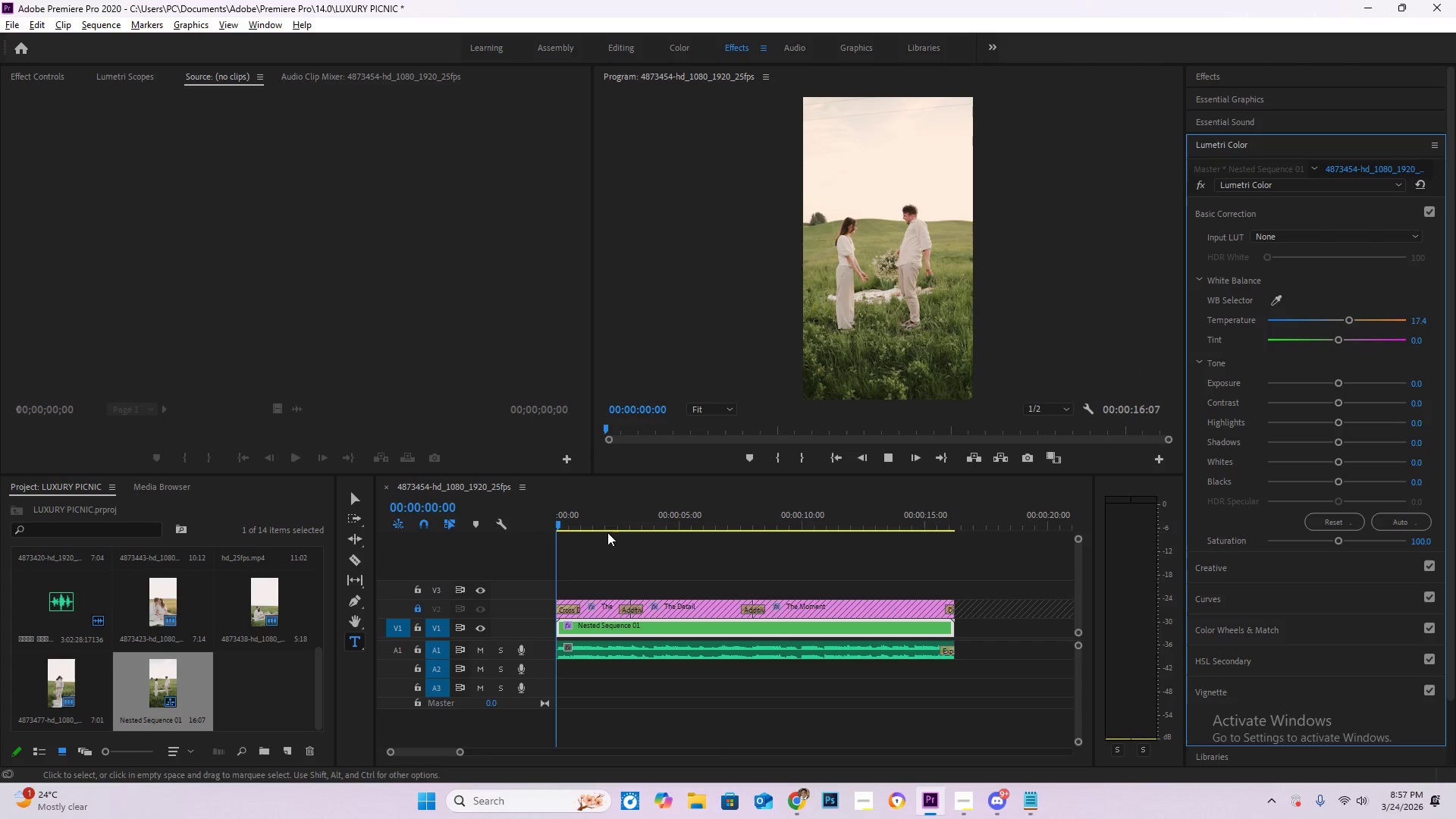 
left_click_drag(start_coordinate=[567, 526], to_coordinate=[537, 525])
 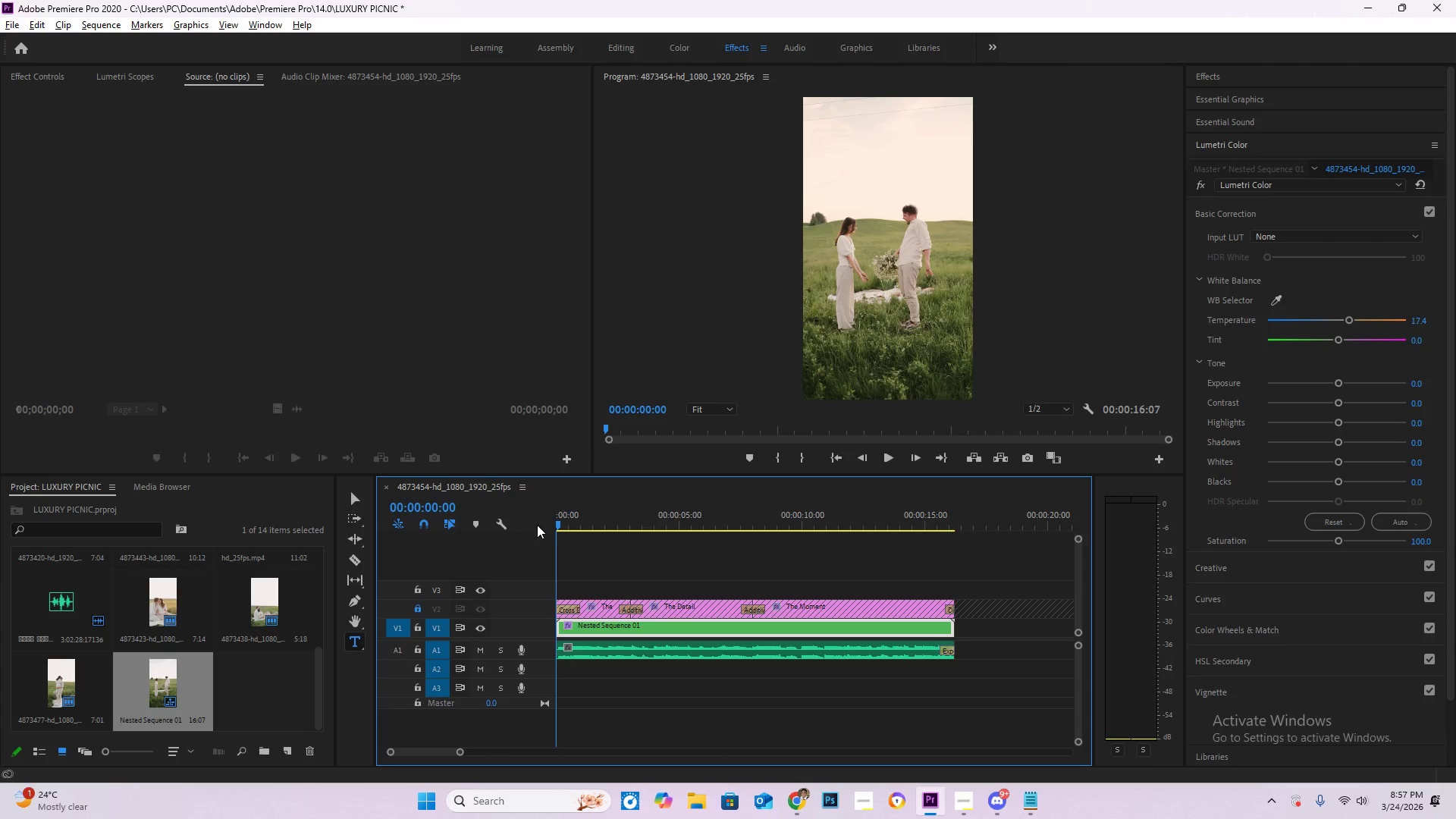 
key(Space)
 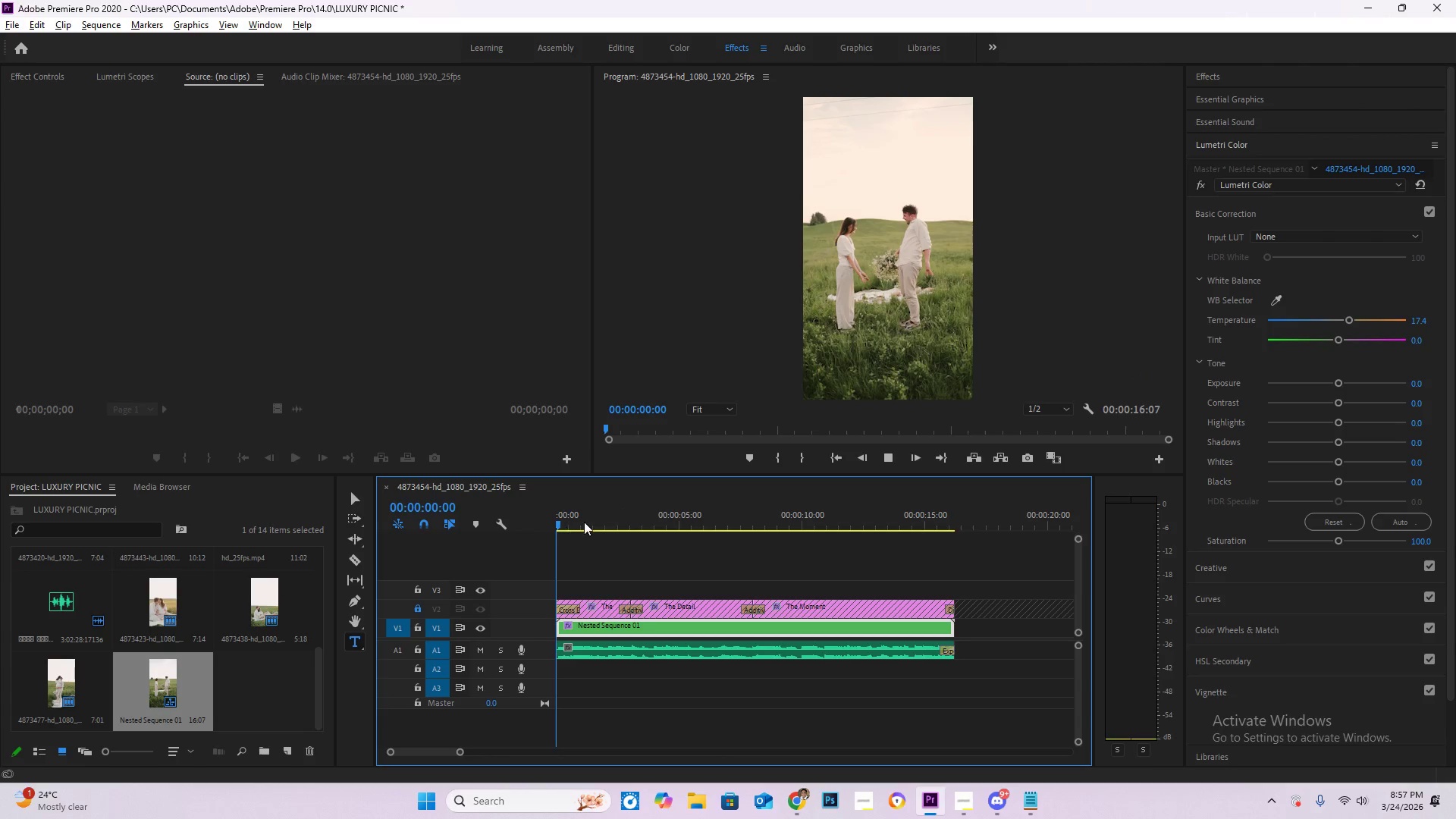 
left_click([575, 521])
 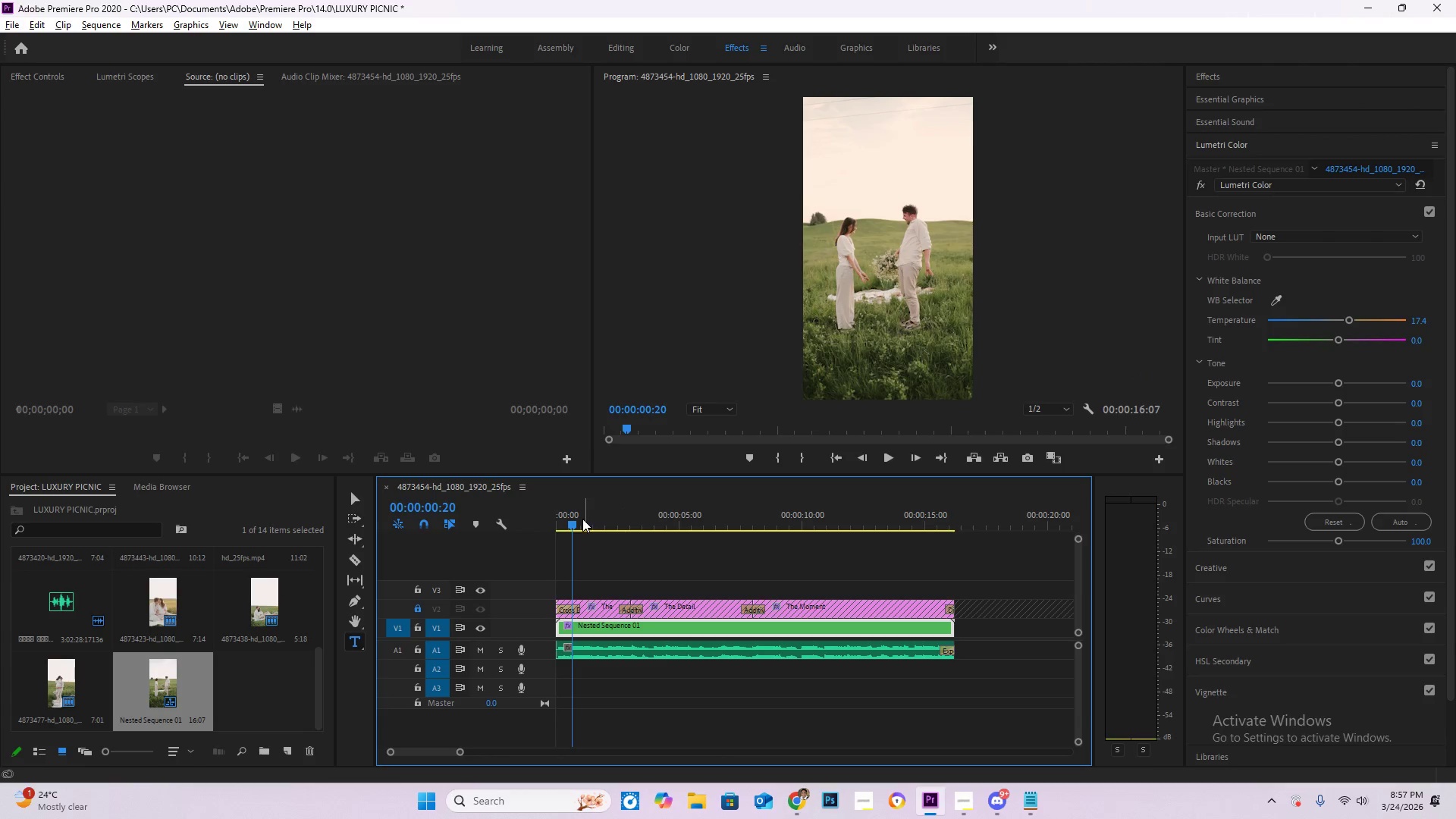 
left_click_drag(start_coordinate=[575, 522], to_coordinate=[526, 524])
 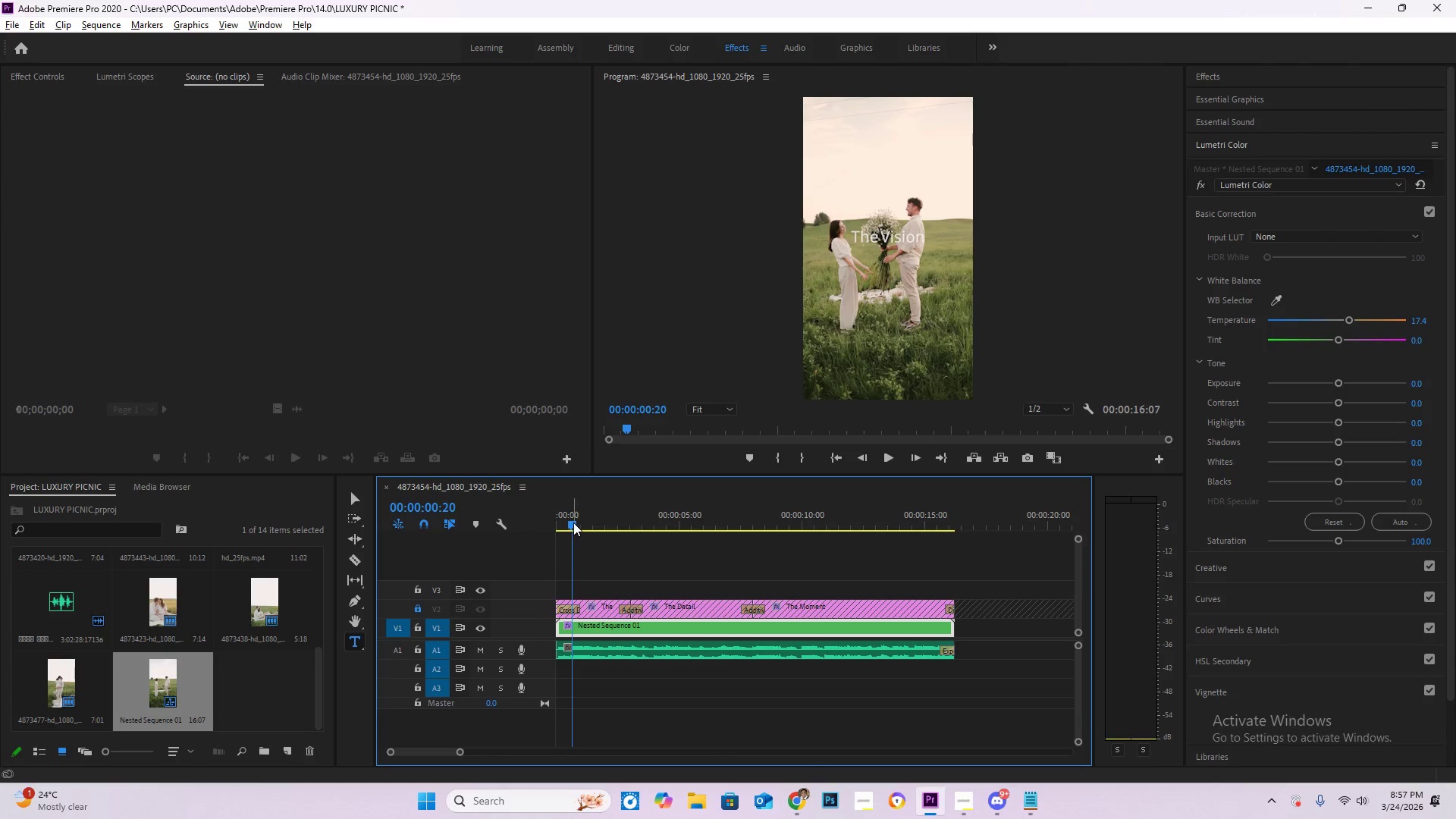 
left_click_drag(start_coordinate=[571, 523], to_coordinate=[522, 522])
 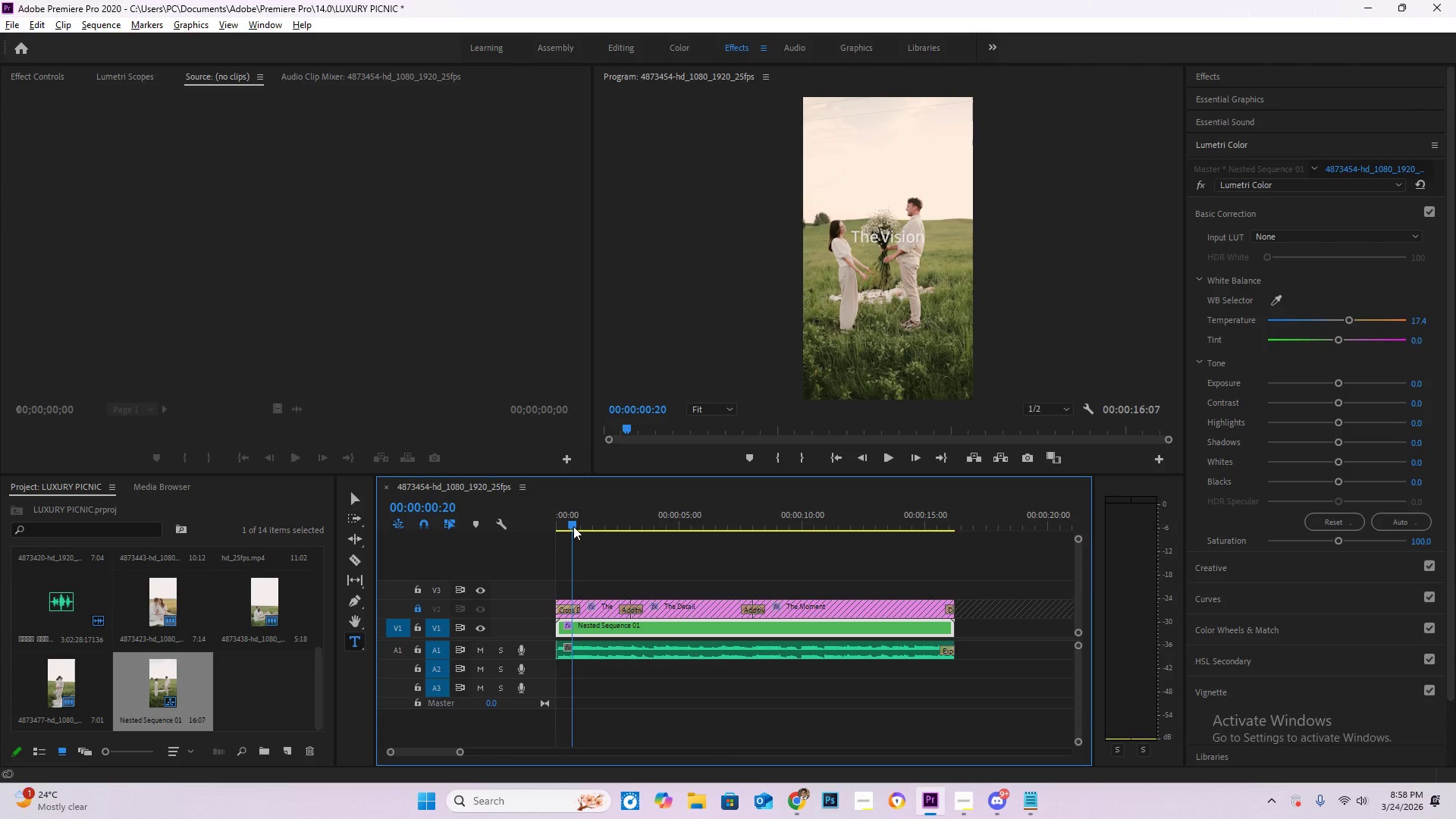 
left_click_drag(start_coordinate=[572, 526], to_coordinate=[519, 522])
 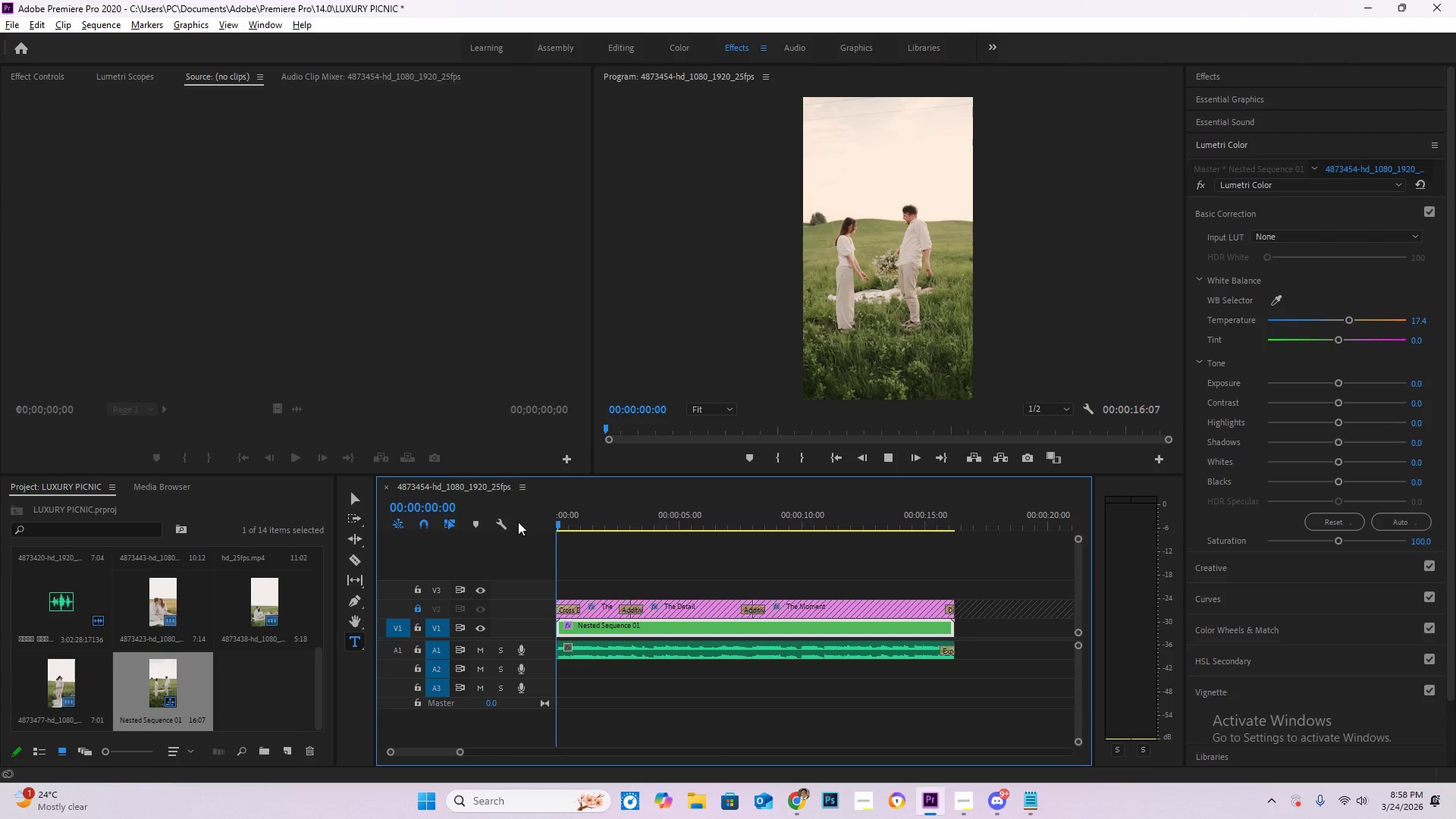 
key(Space)
 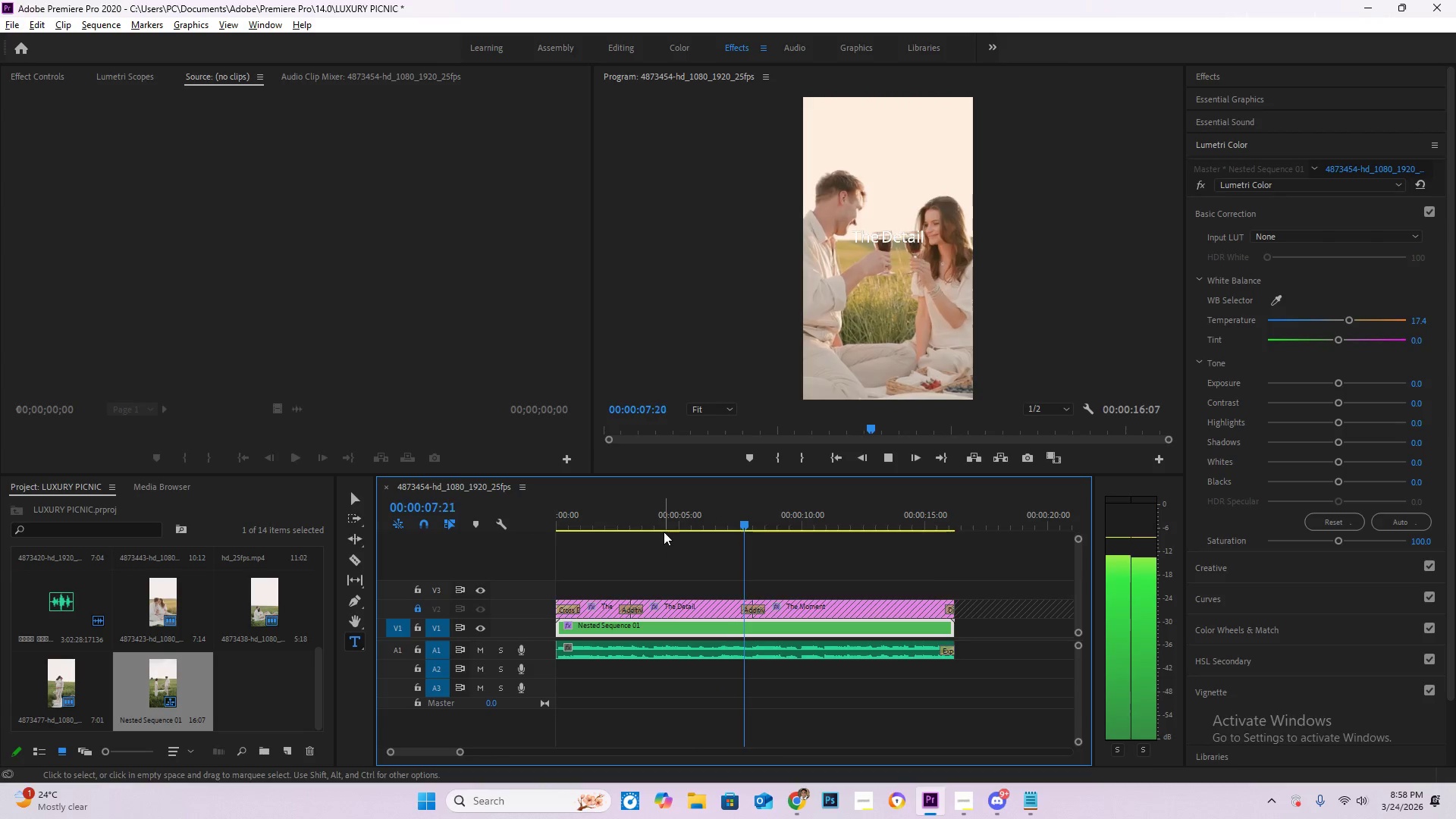 
wait(14.23)
 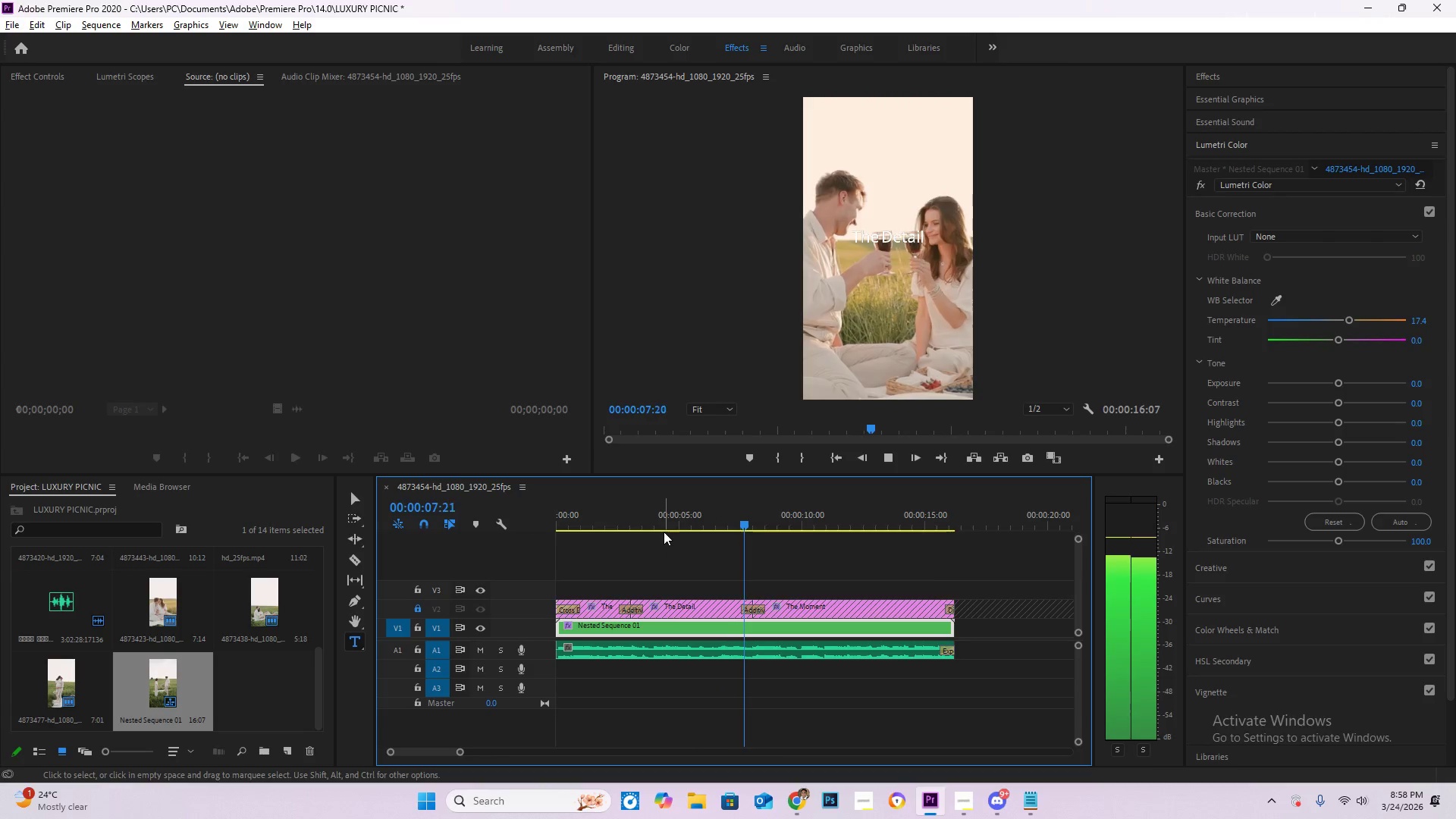 
key(Enter)
 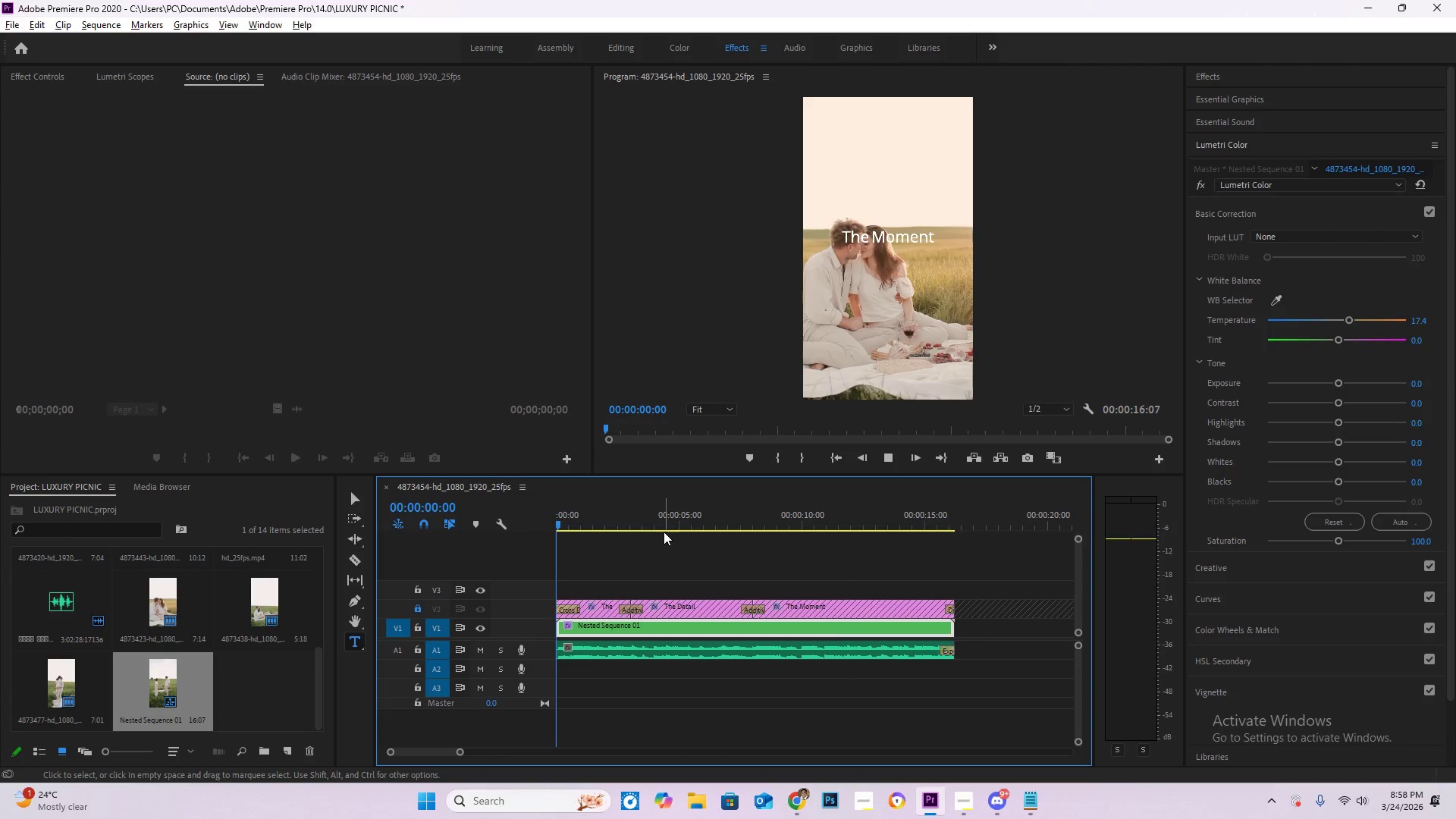 
key(Enter)
 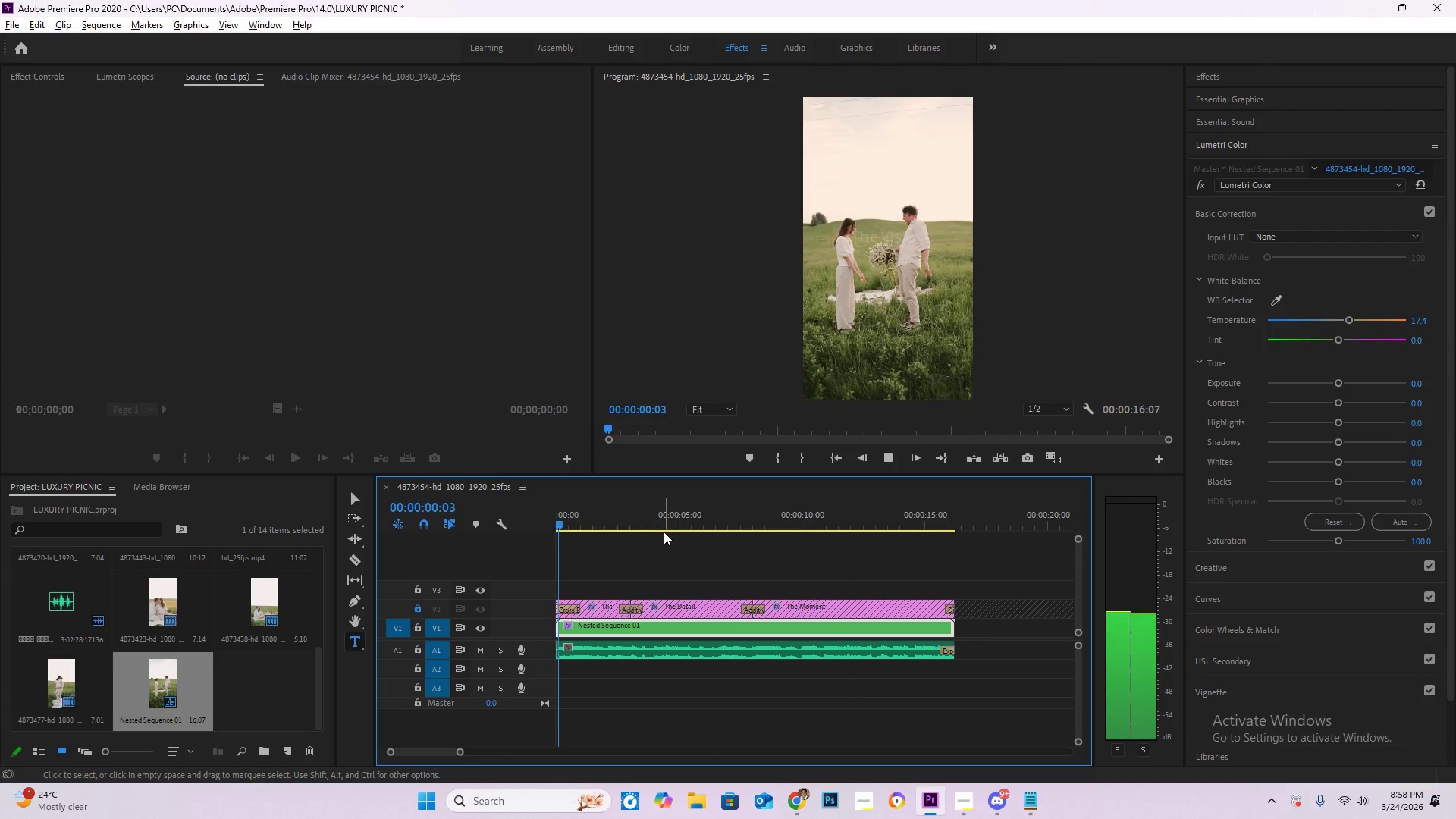 
key(Space)
 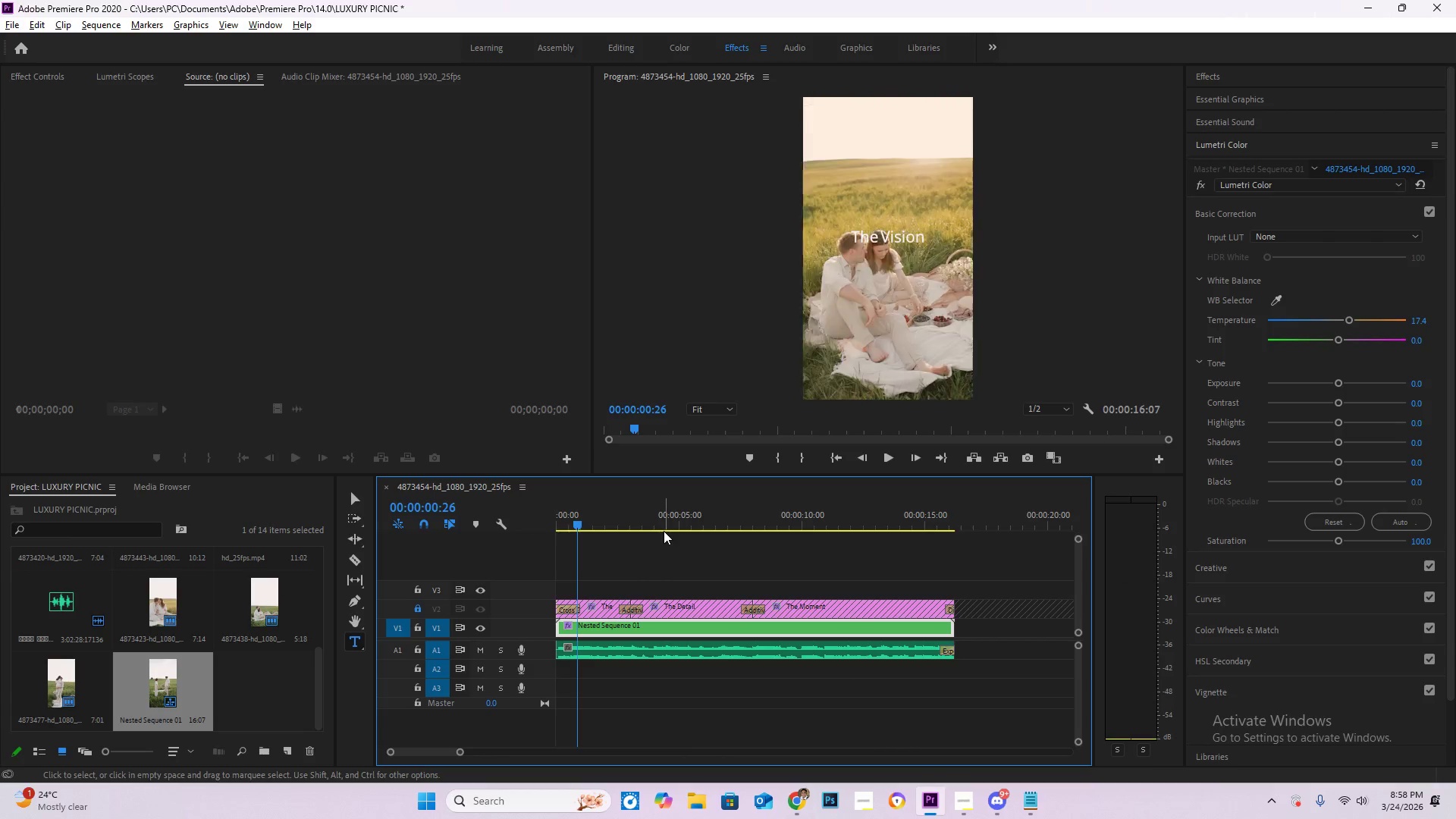 
key(Control+S)
 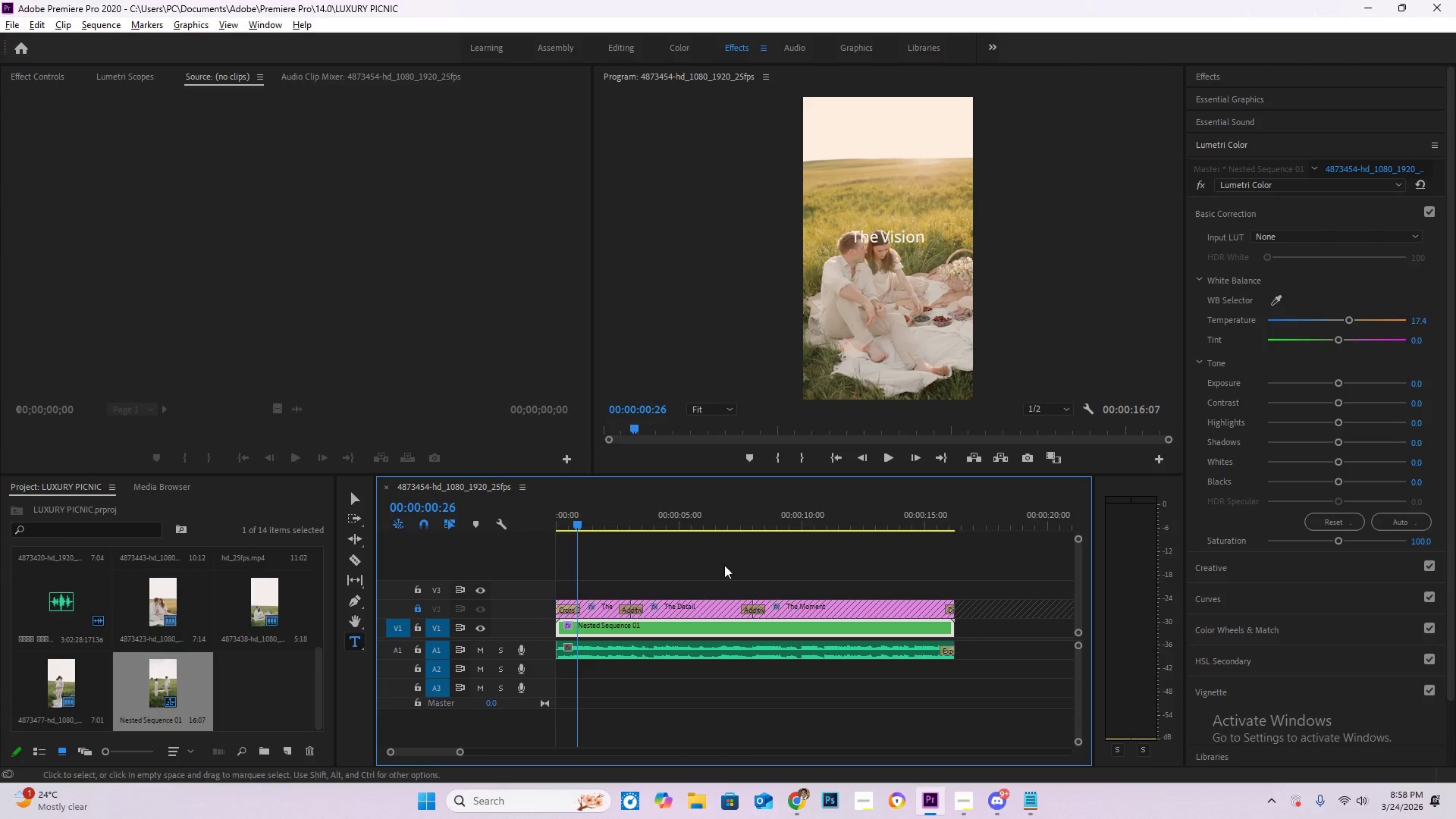 
wait(6.33)
 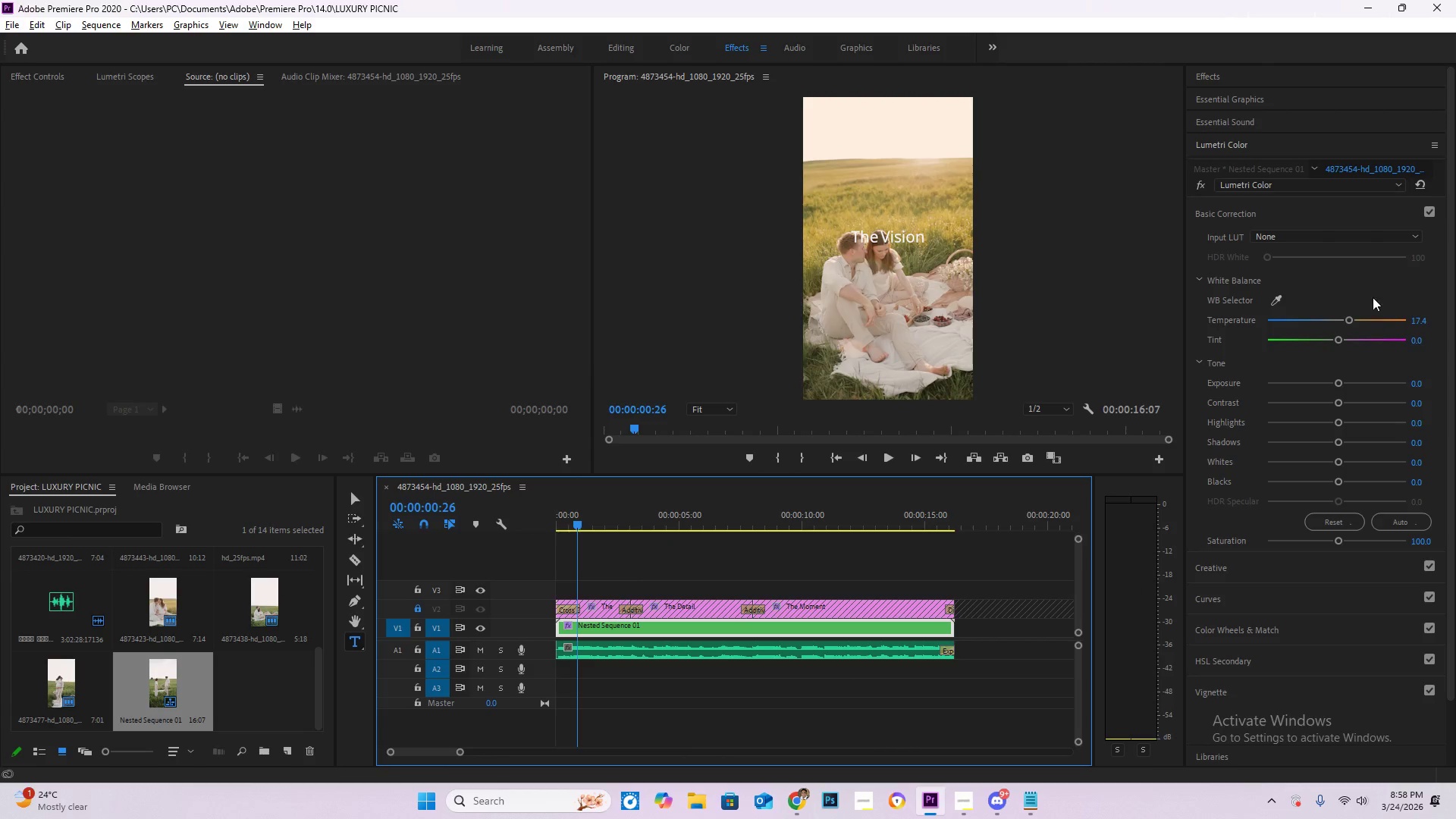 
left_click_drag(start_coordinate=[1337, 541], to_coordinate=[1349, 544])
 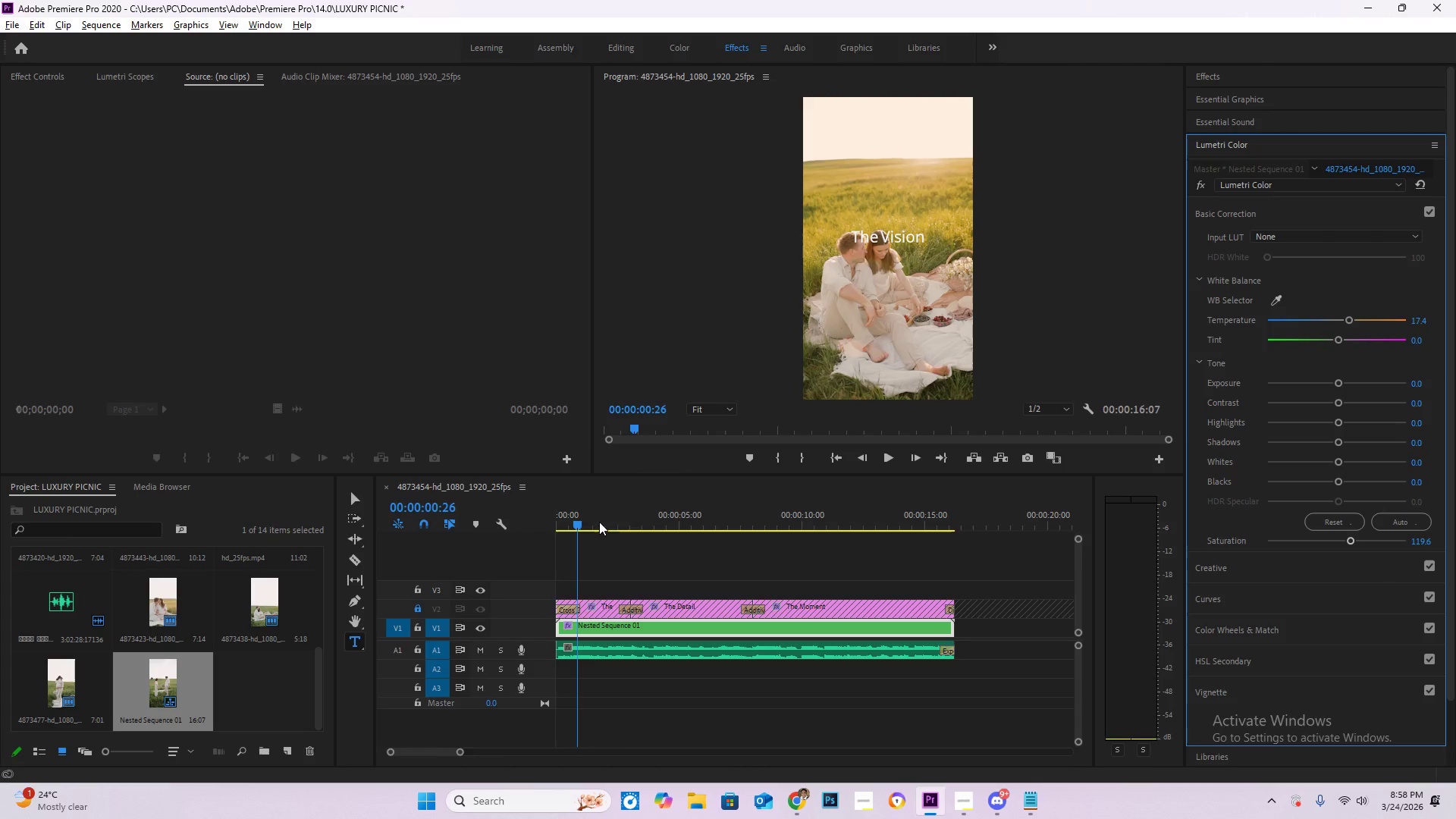 
left_click_drag(start_coordinate=[581, 522], to_coordinate=[494, 524])
 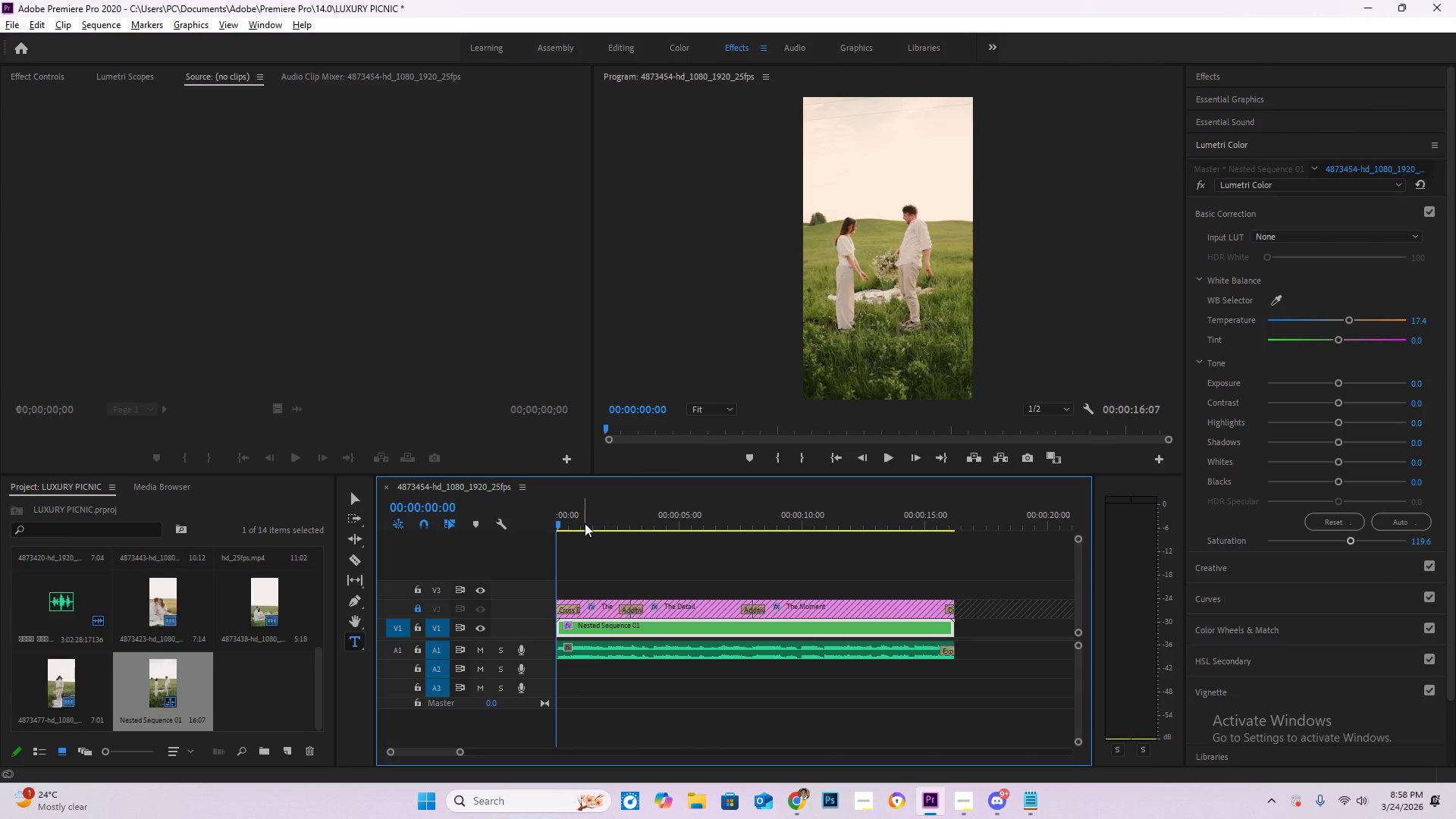 
key(Space)
 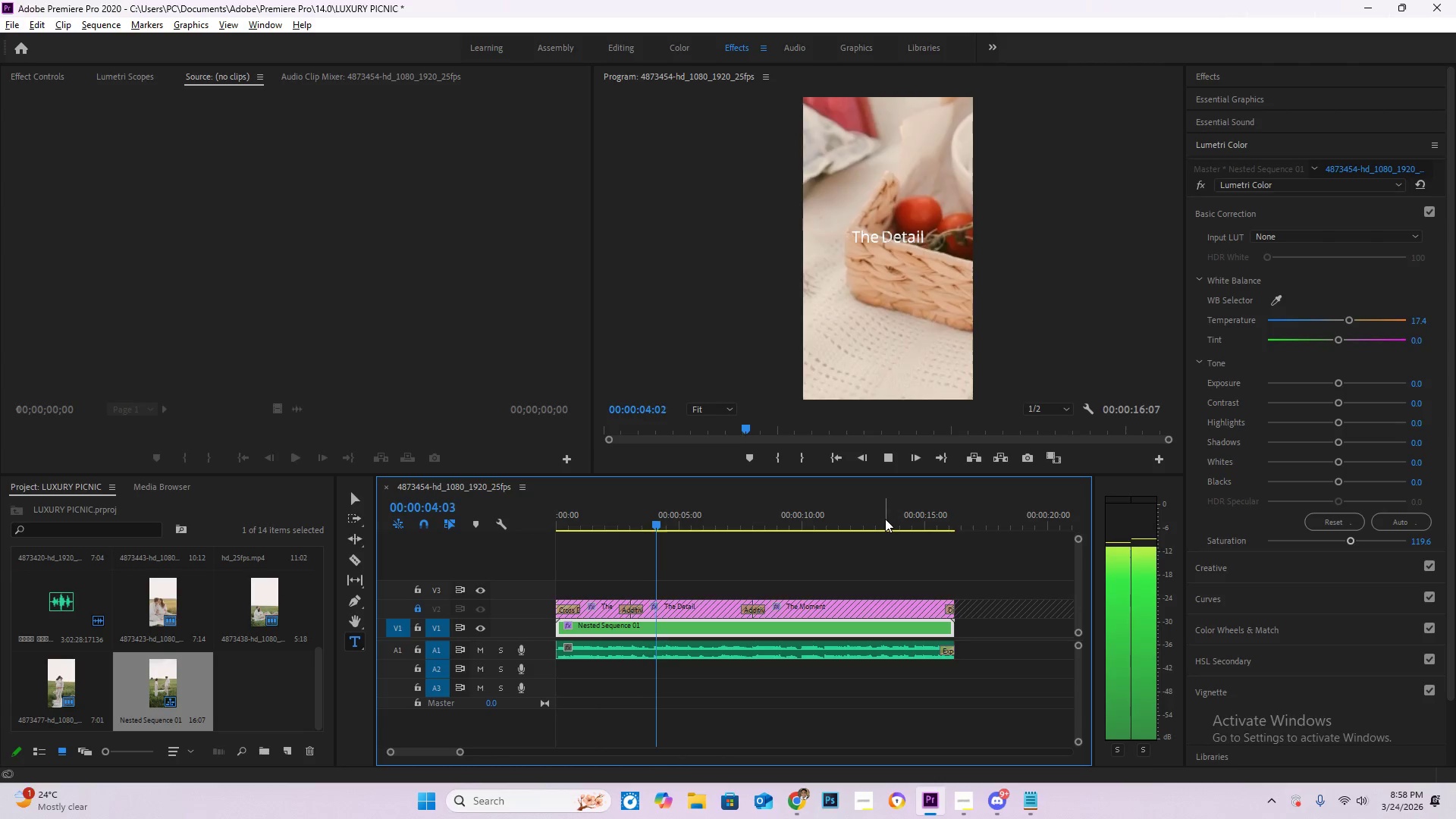 
wait(7.61)
 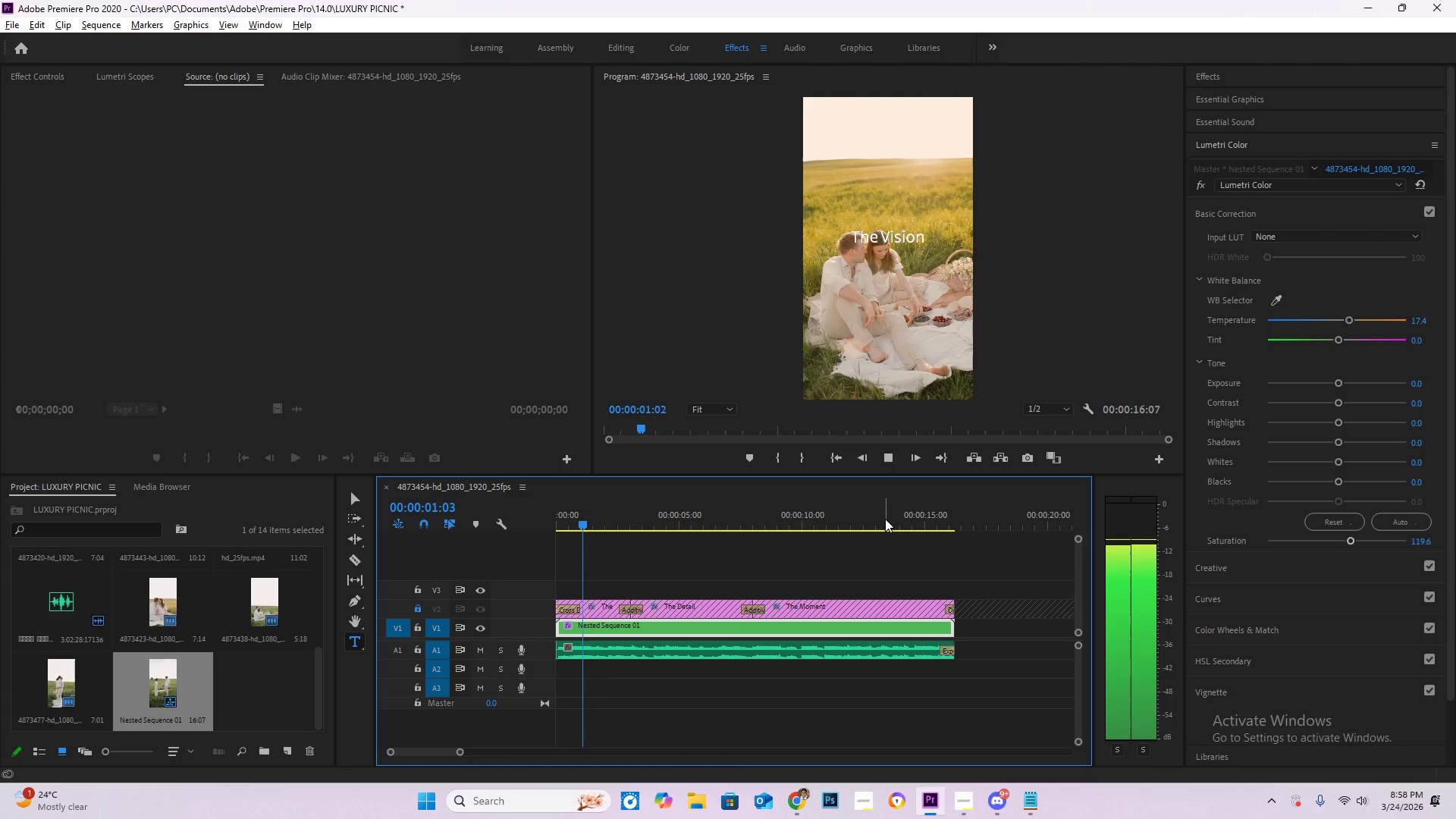 
key(Space)
 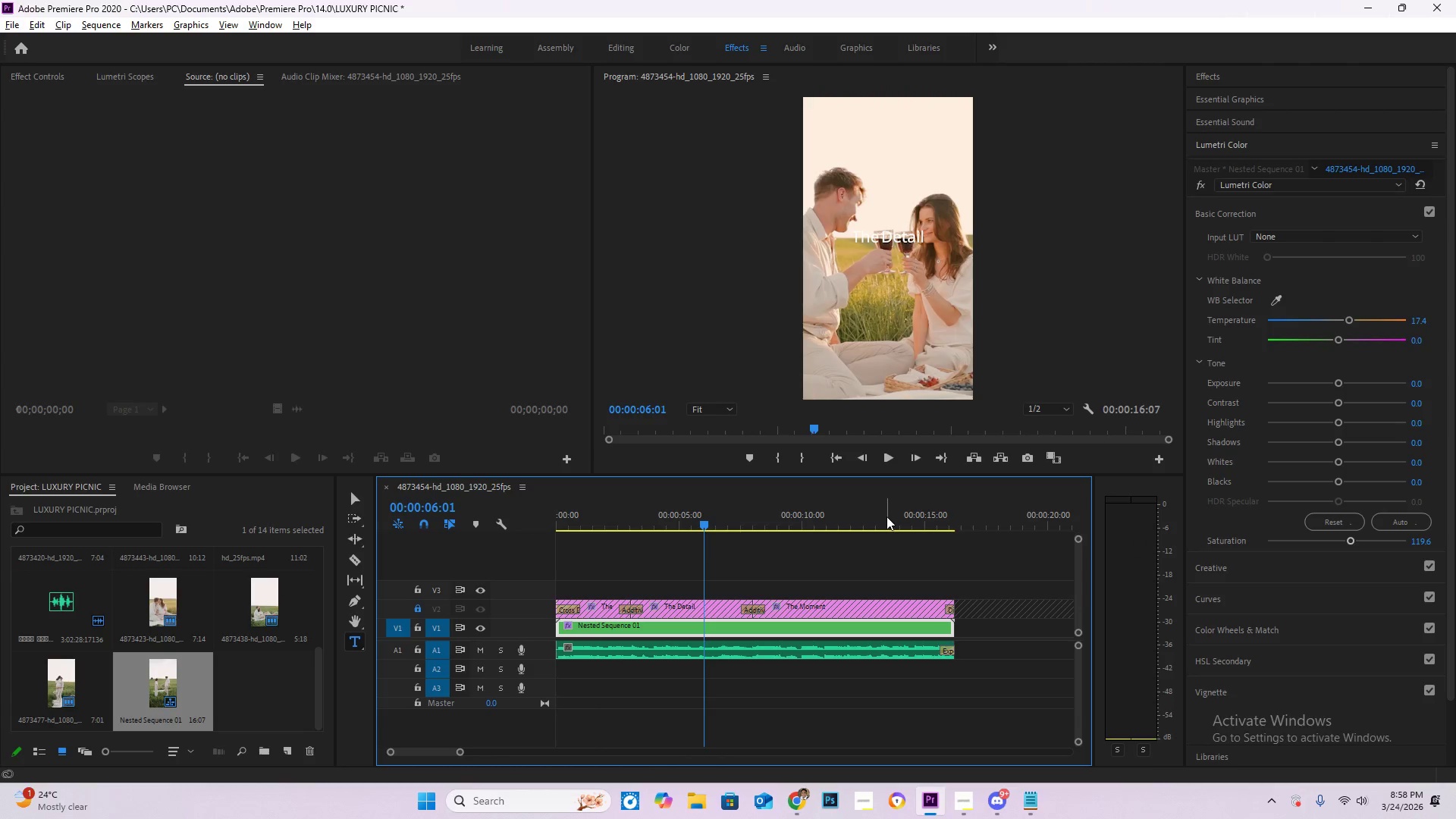 
key(Control+S)
 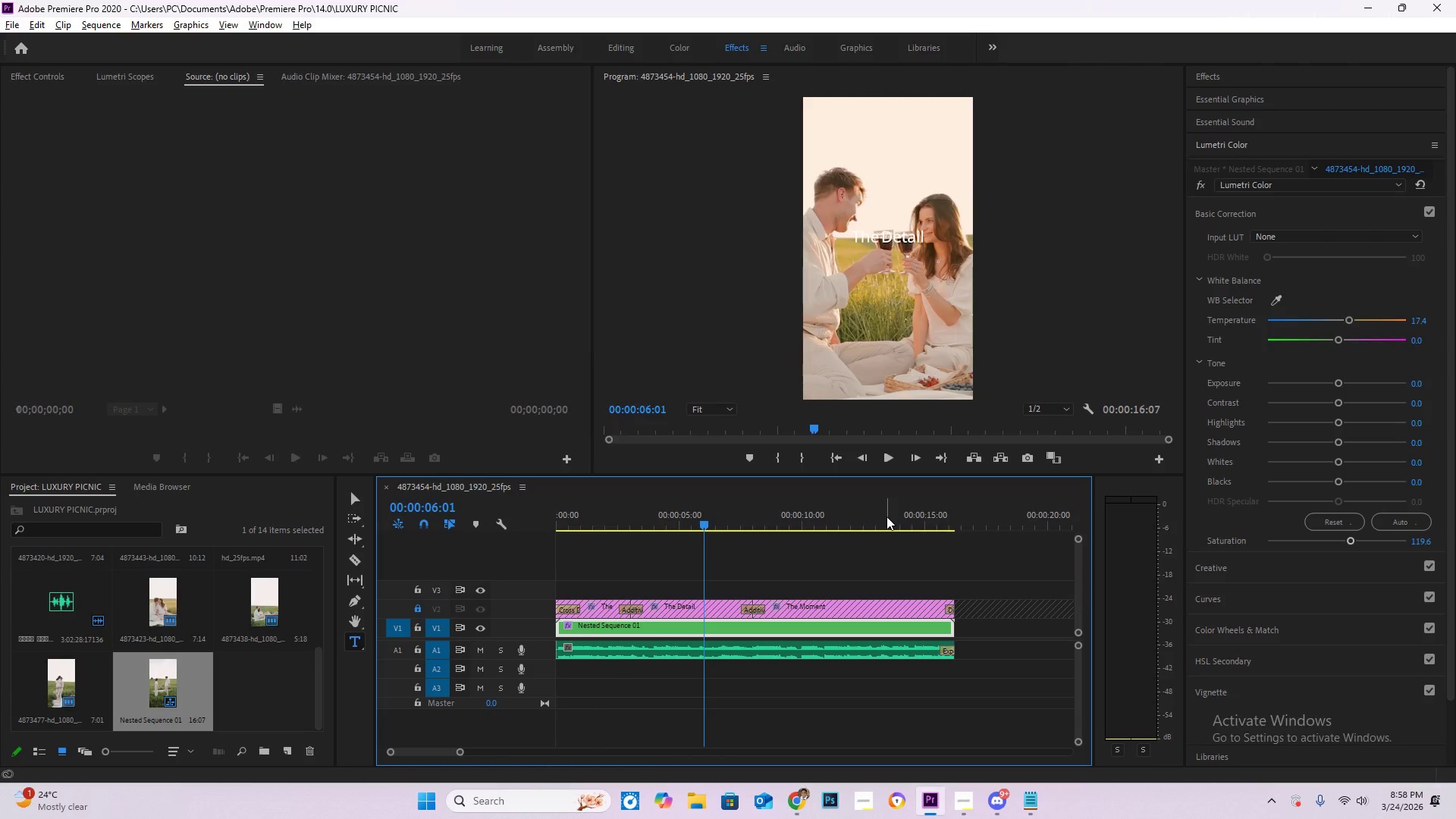 
key(Enter)
 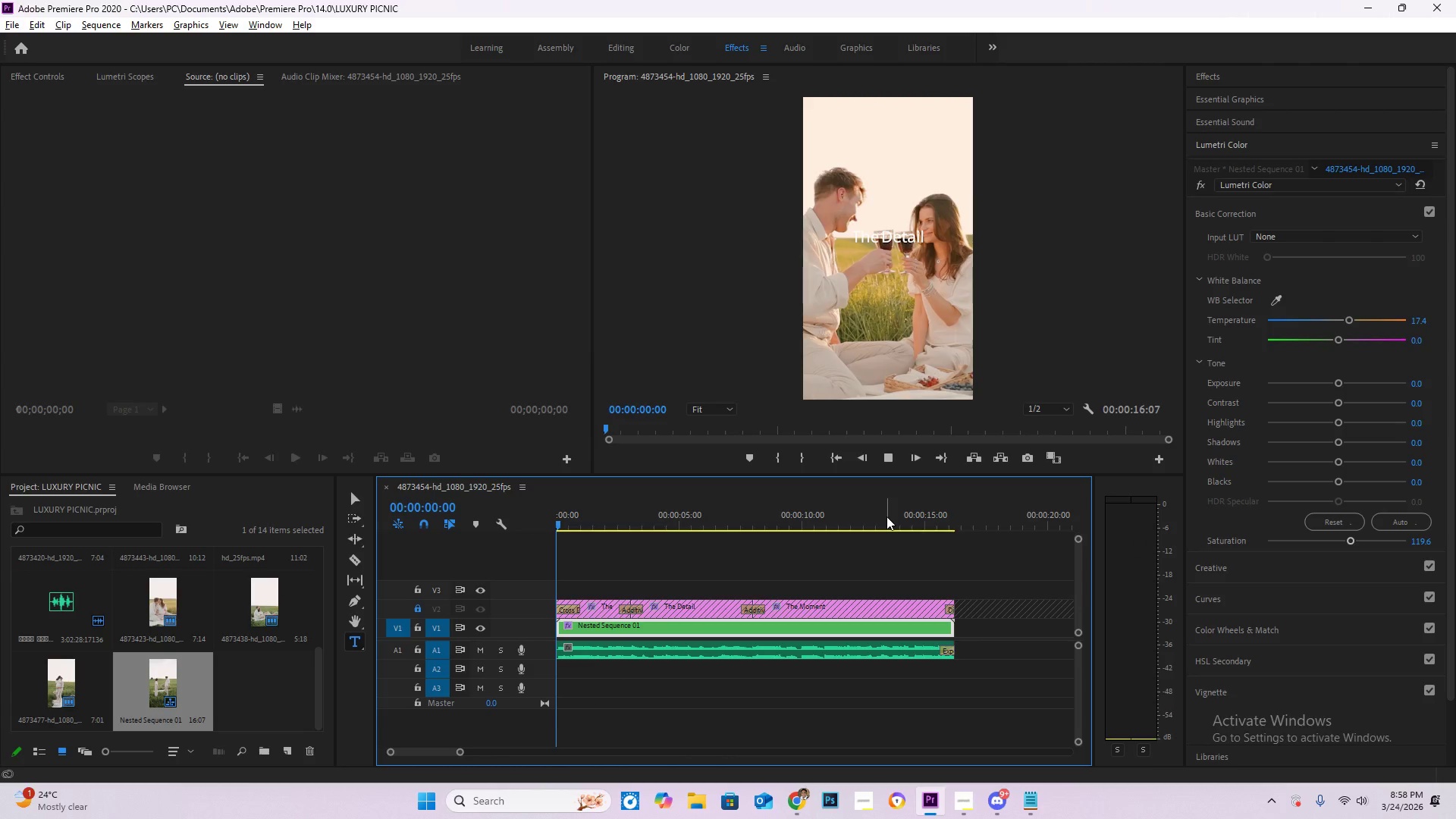 
key(Enter)
 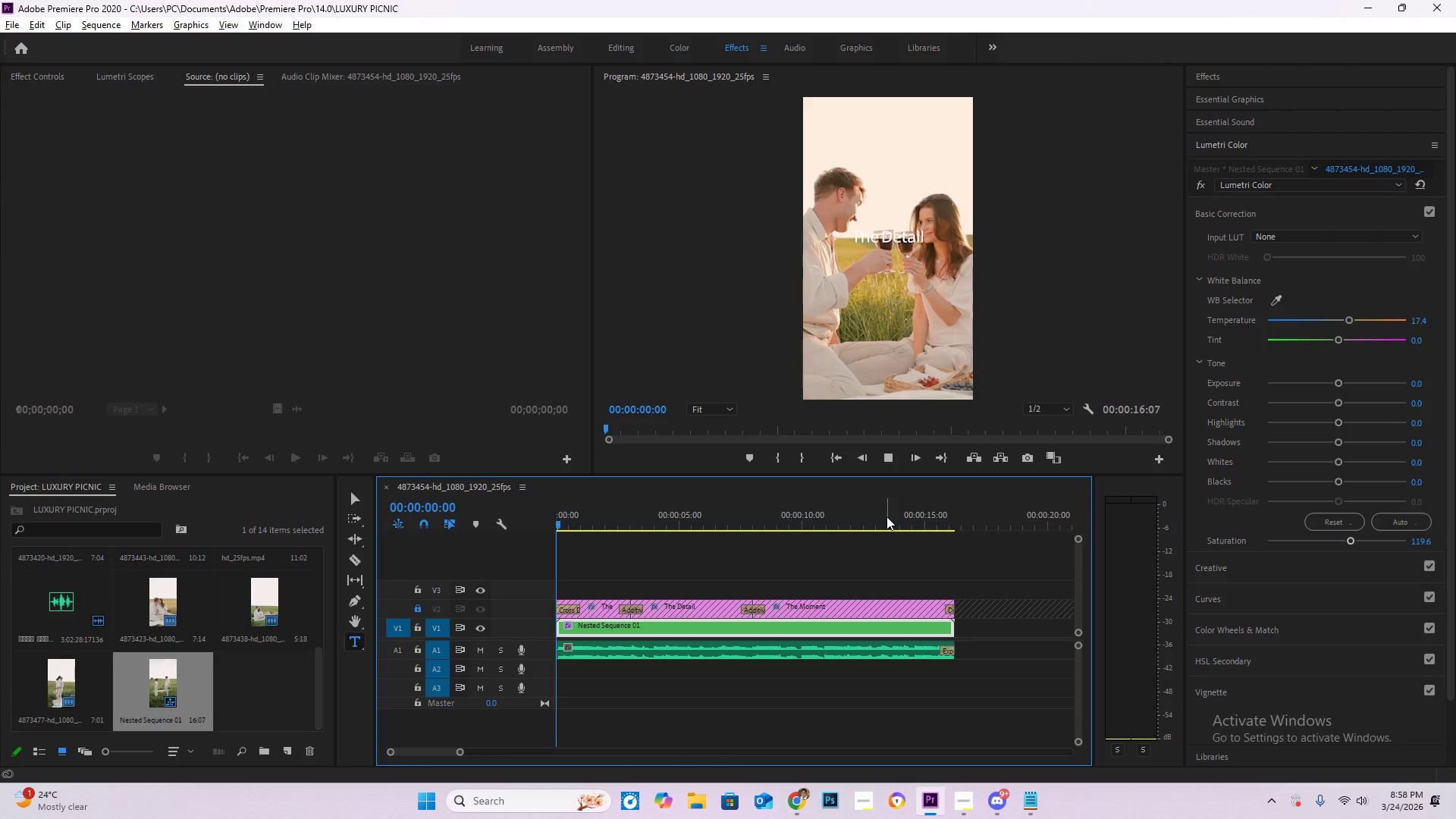 
key(Enter)
 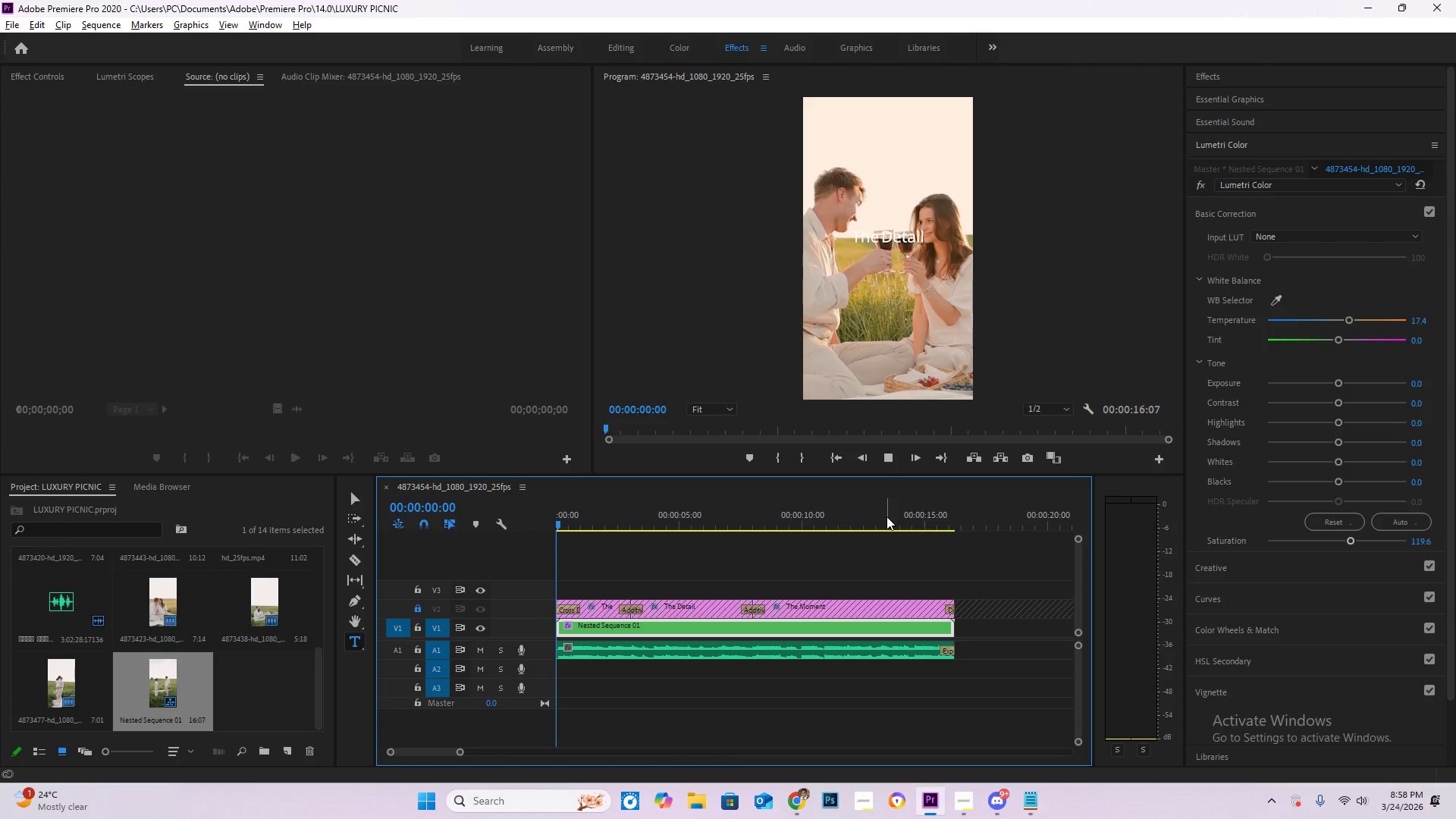 
key(Space)
 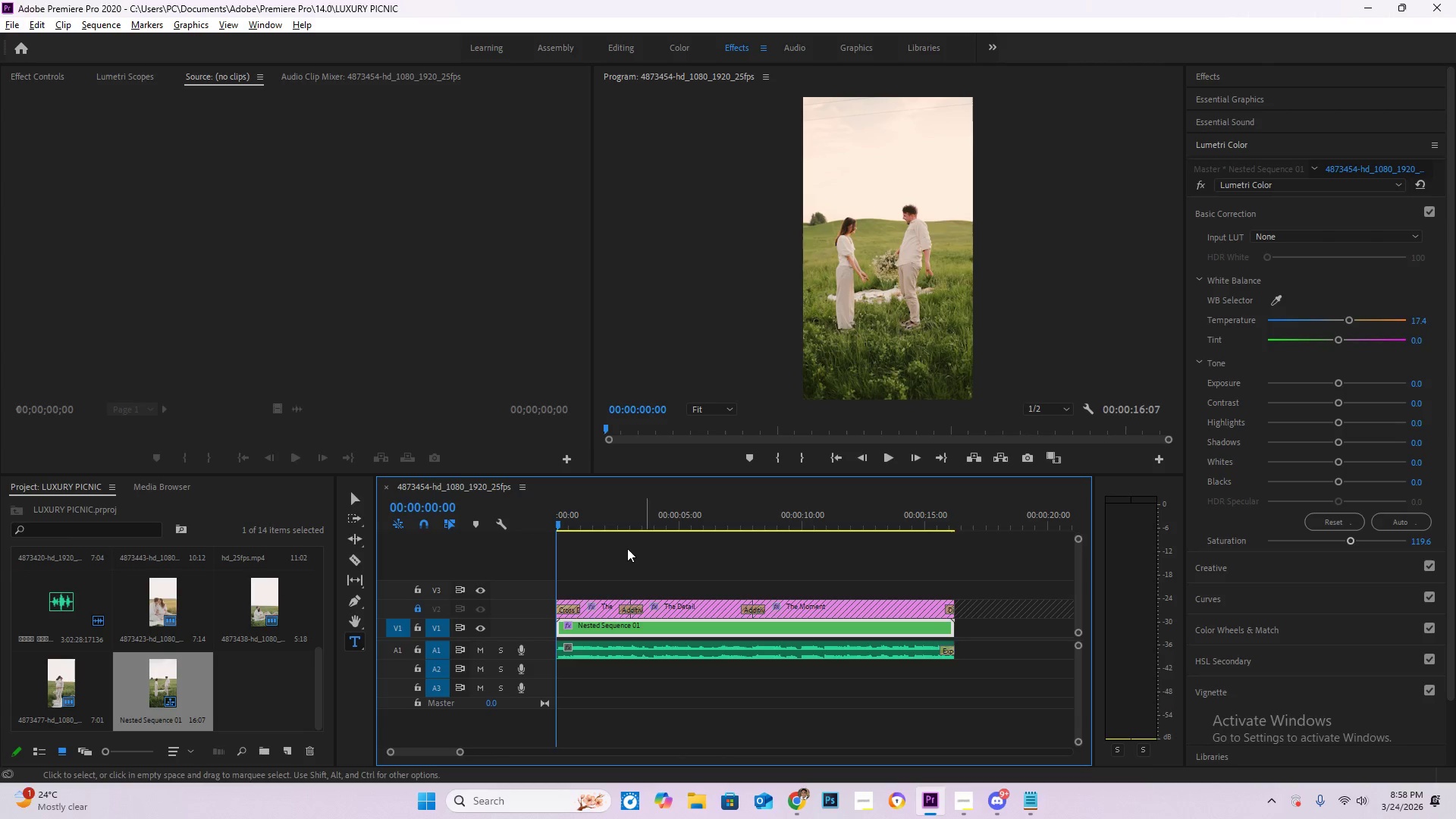 
left_click_drag(start_coordinate=[556, 524], to_coordinate=[525, 521])
 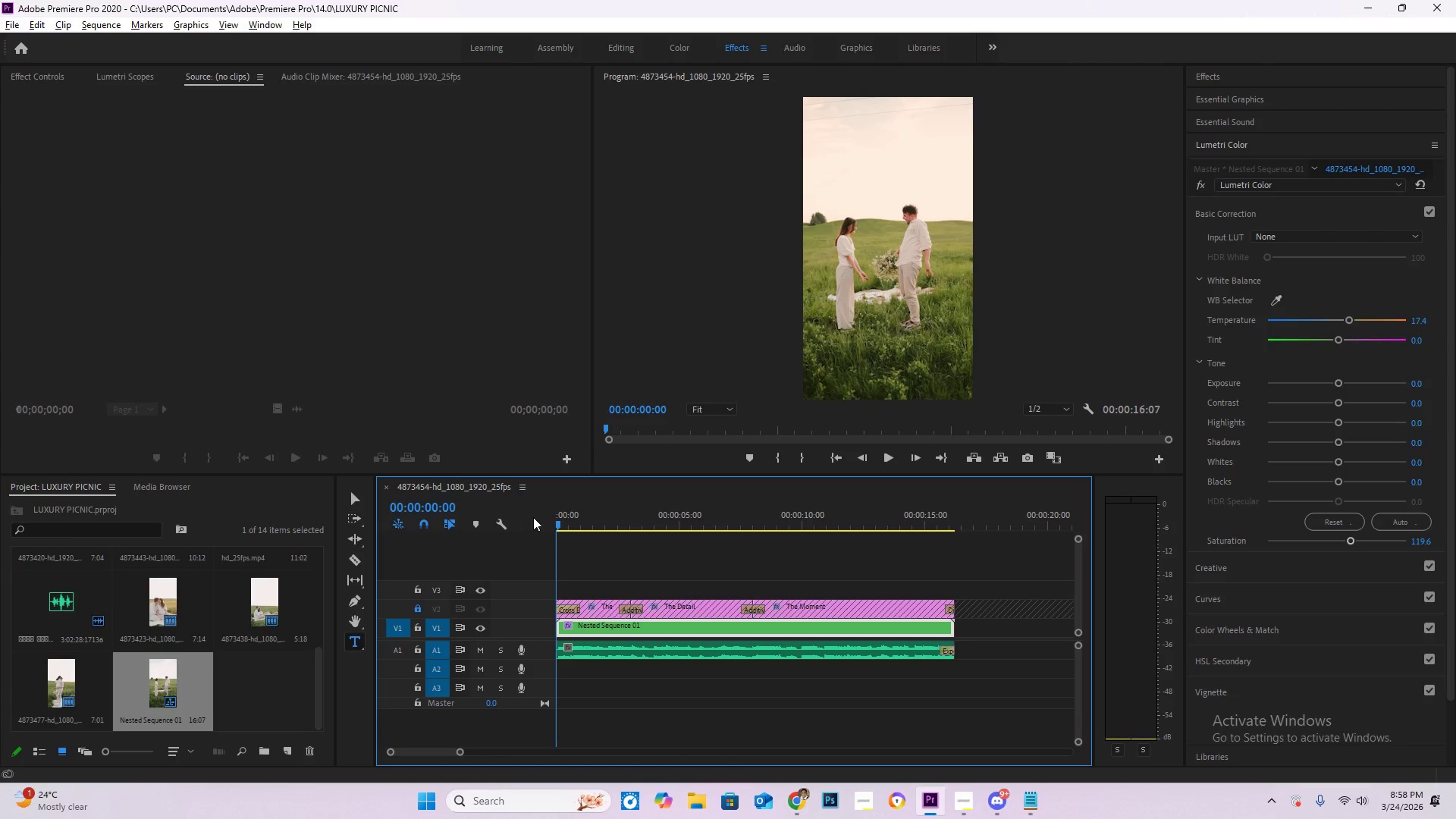 
key(Space)
 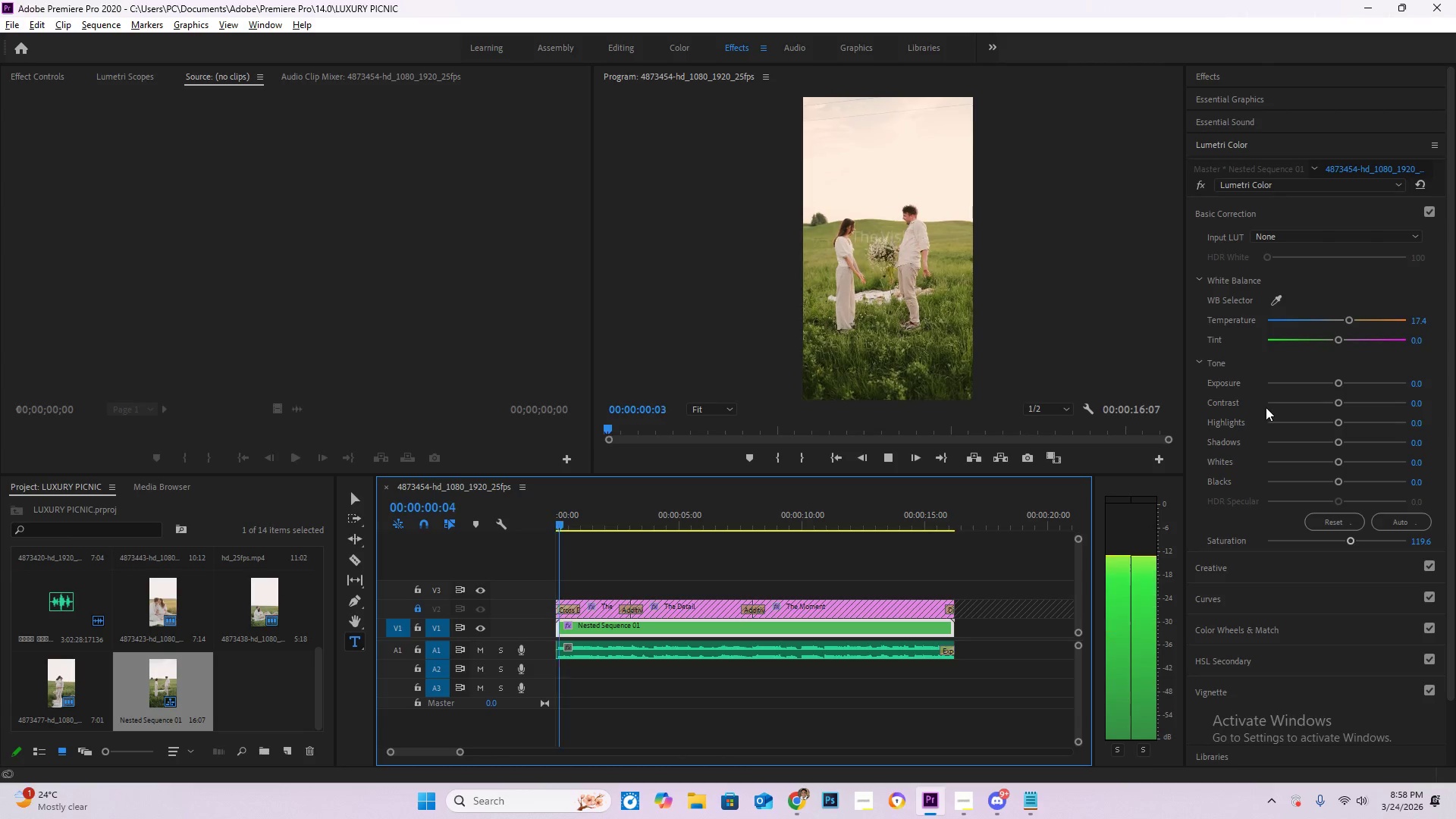 
key(Space)
 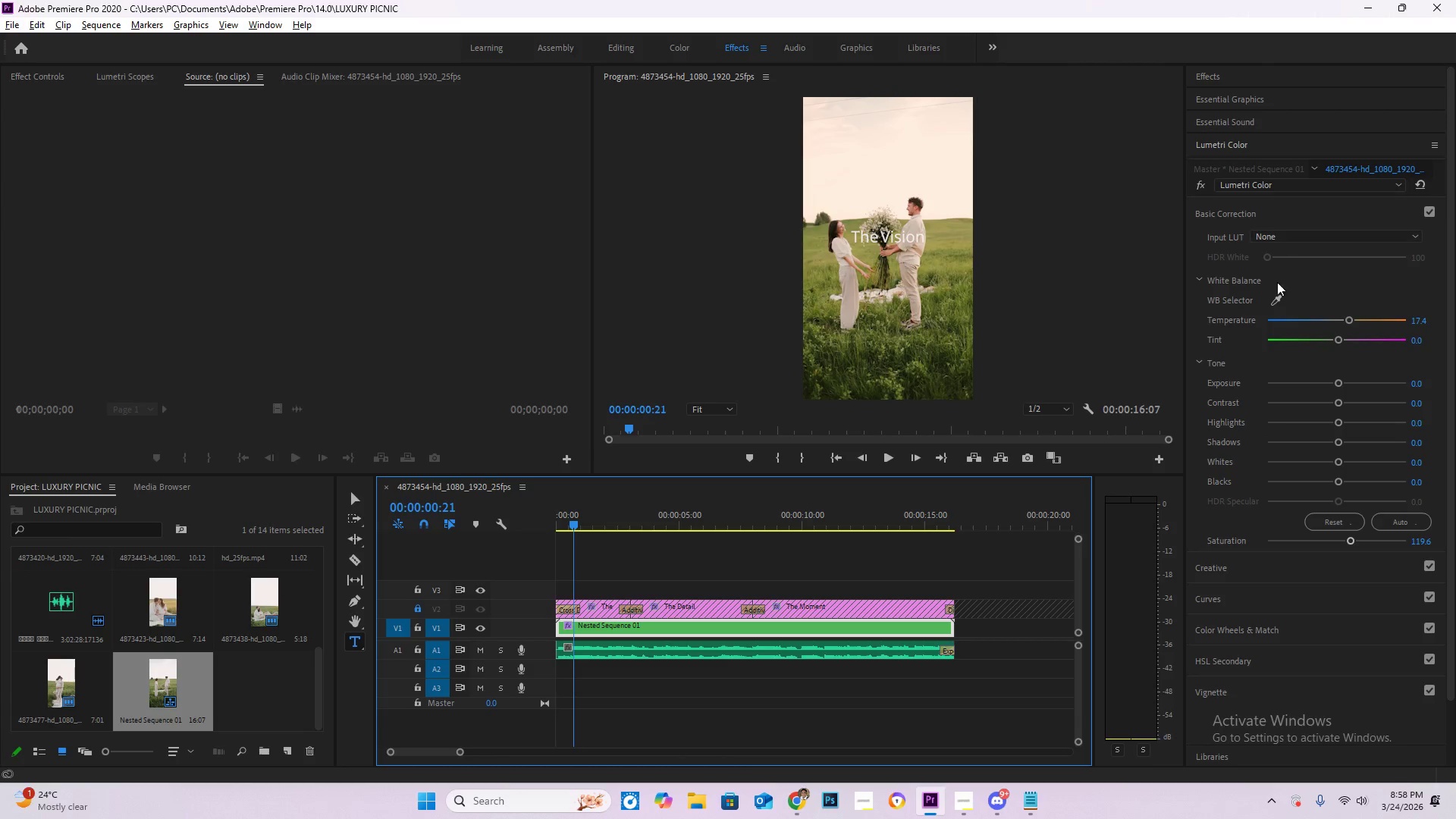 
left_click([1266, 567])
 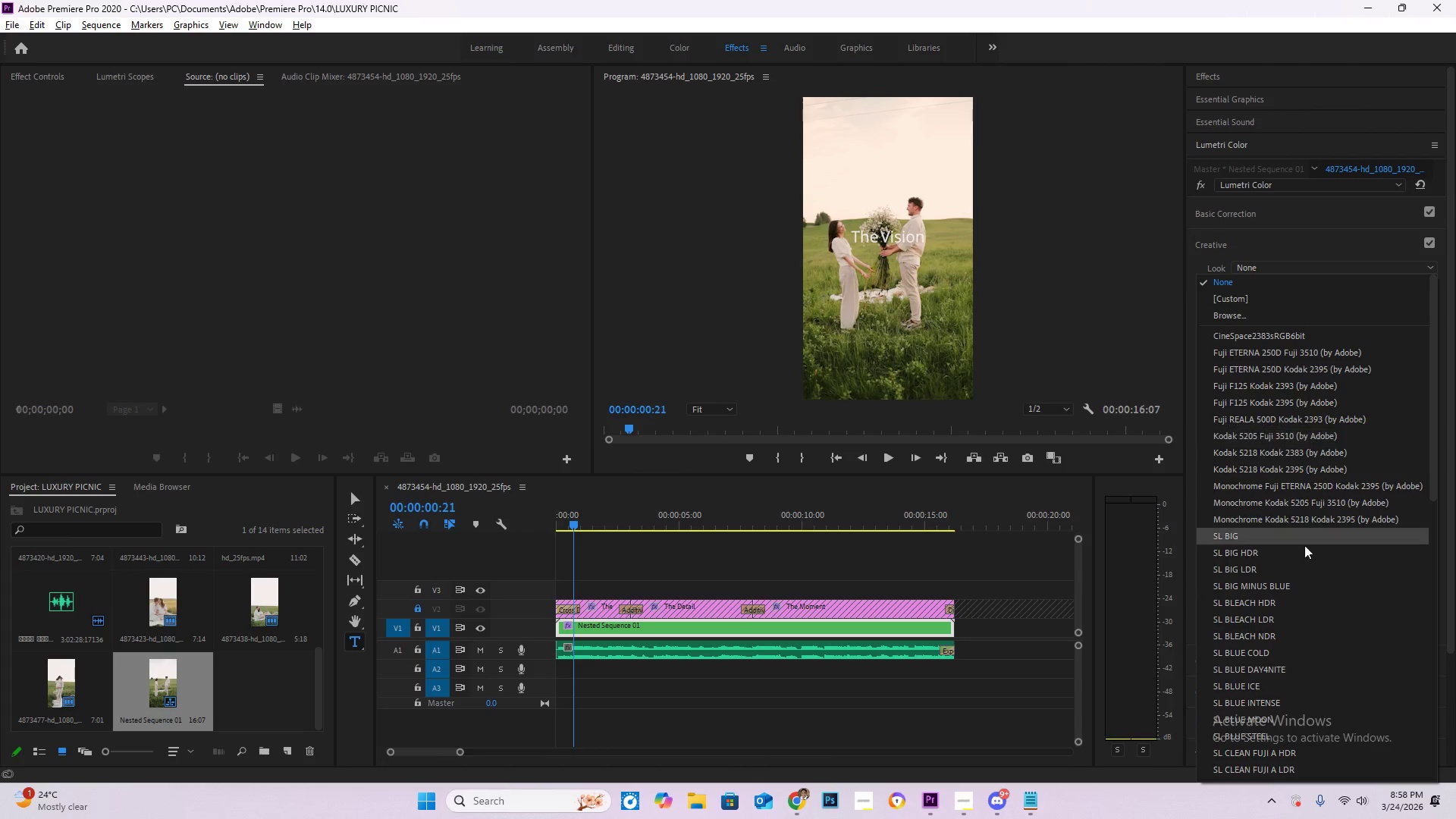 
scroll: coordinate [1312, 573], scroll_direction: down, amount: 12.0
 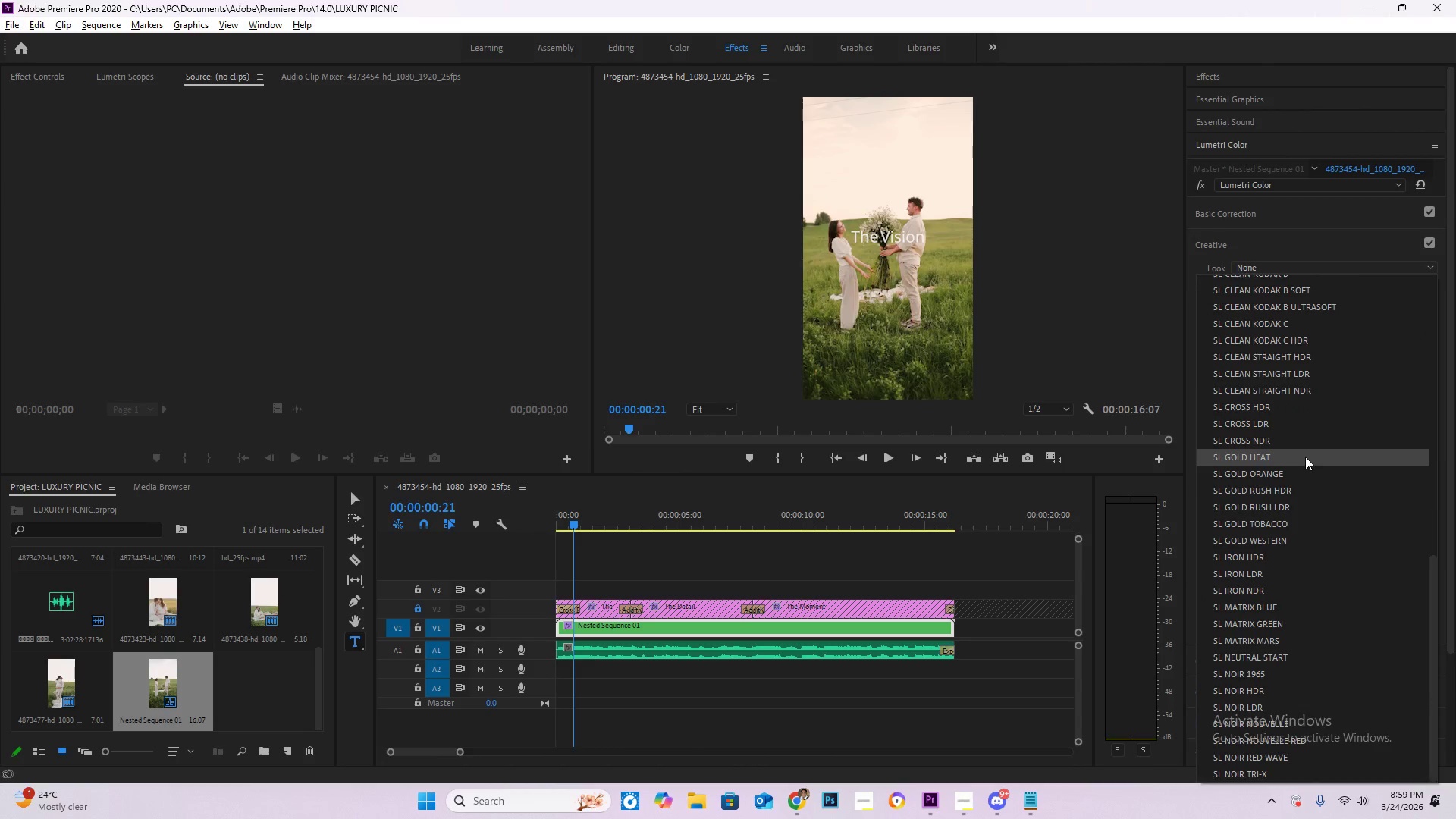 
left_click([1304, 455])
 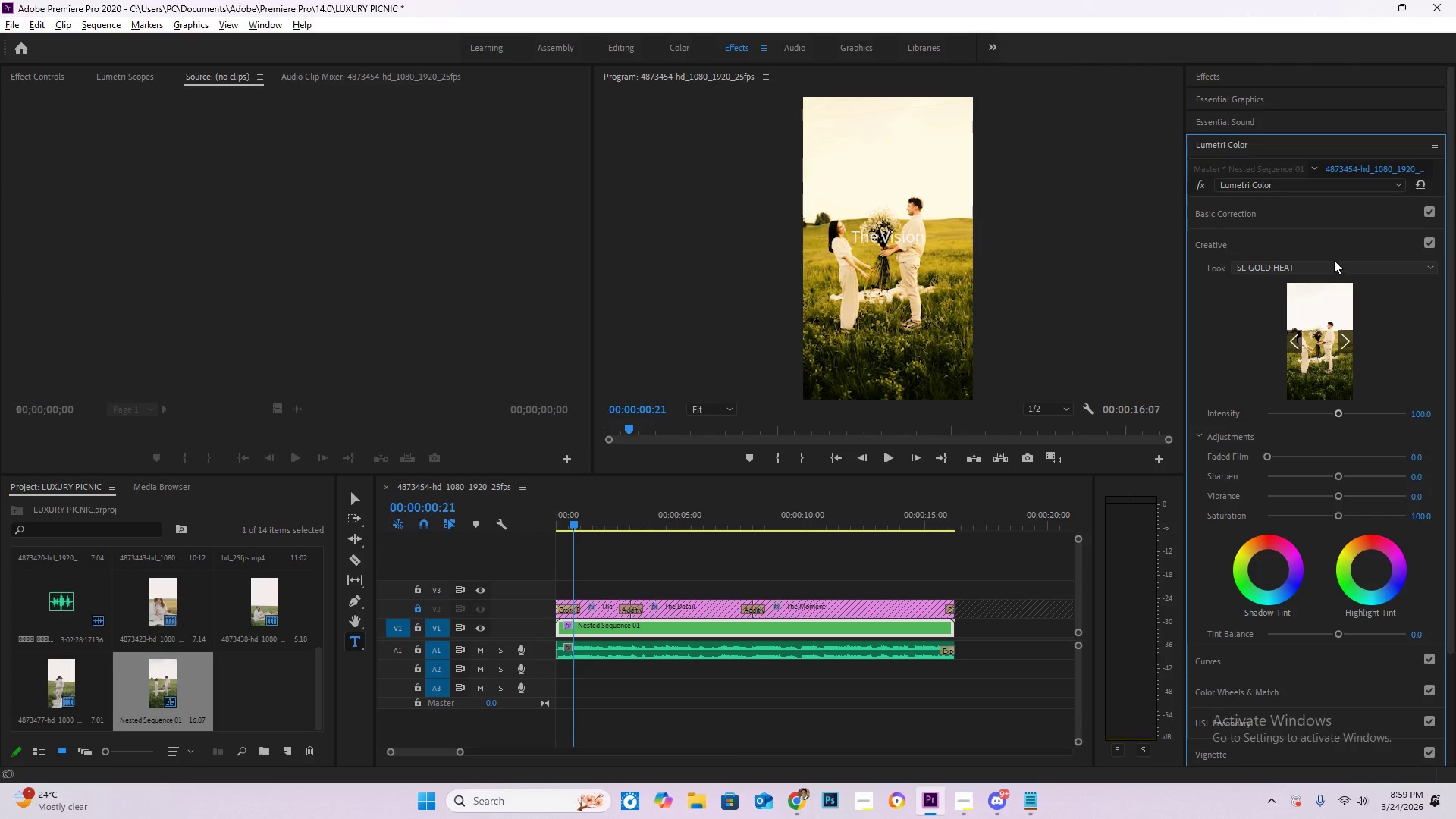 
left_click([1334, 260])
 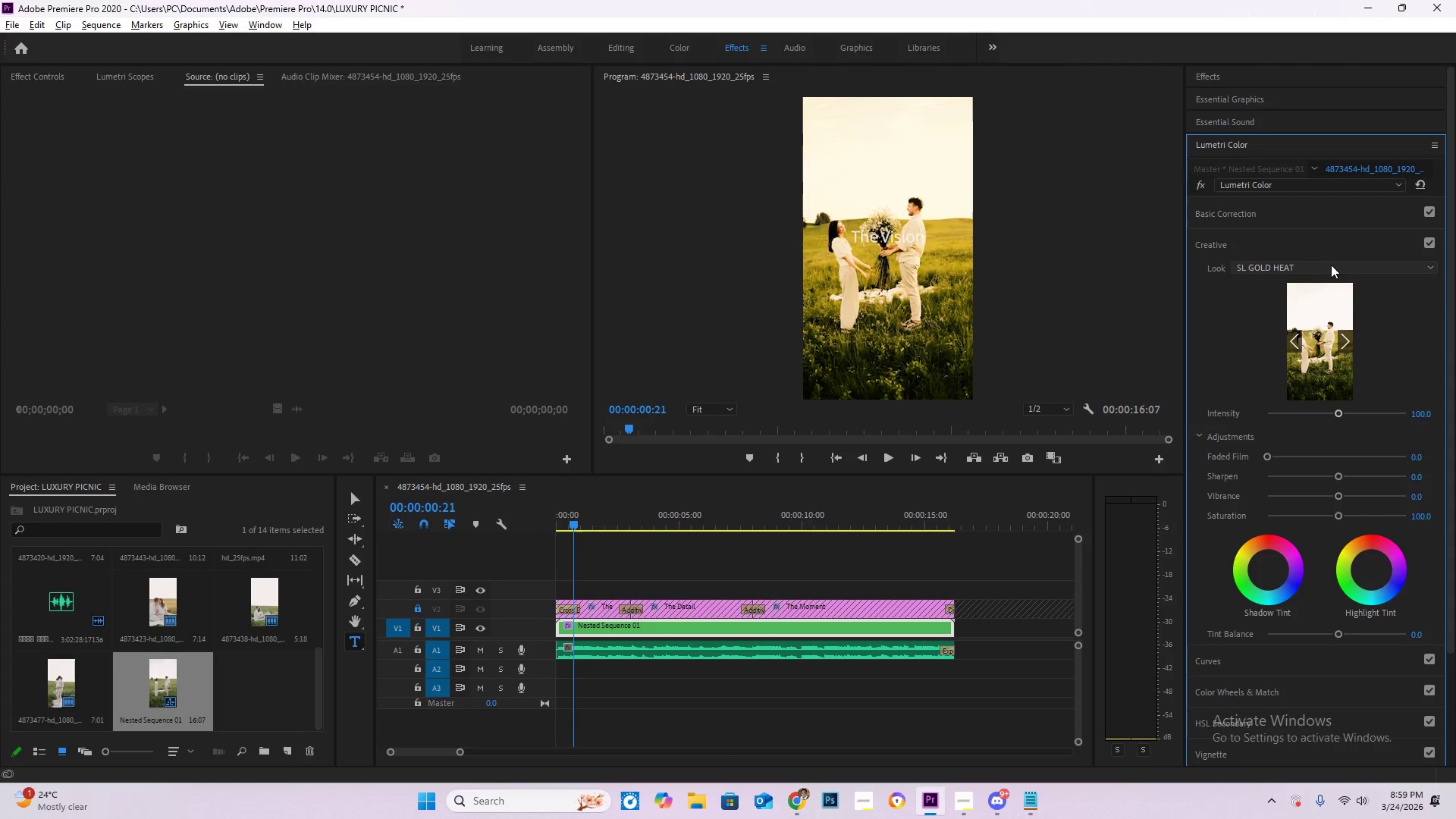 
left_click([1332, 264])
 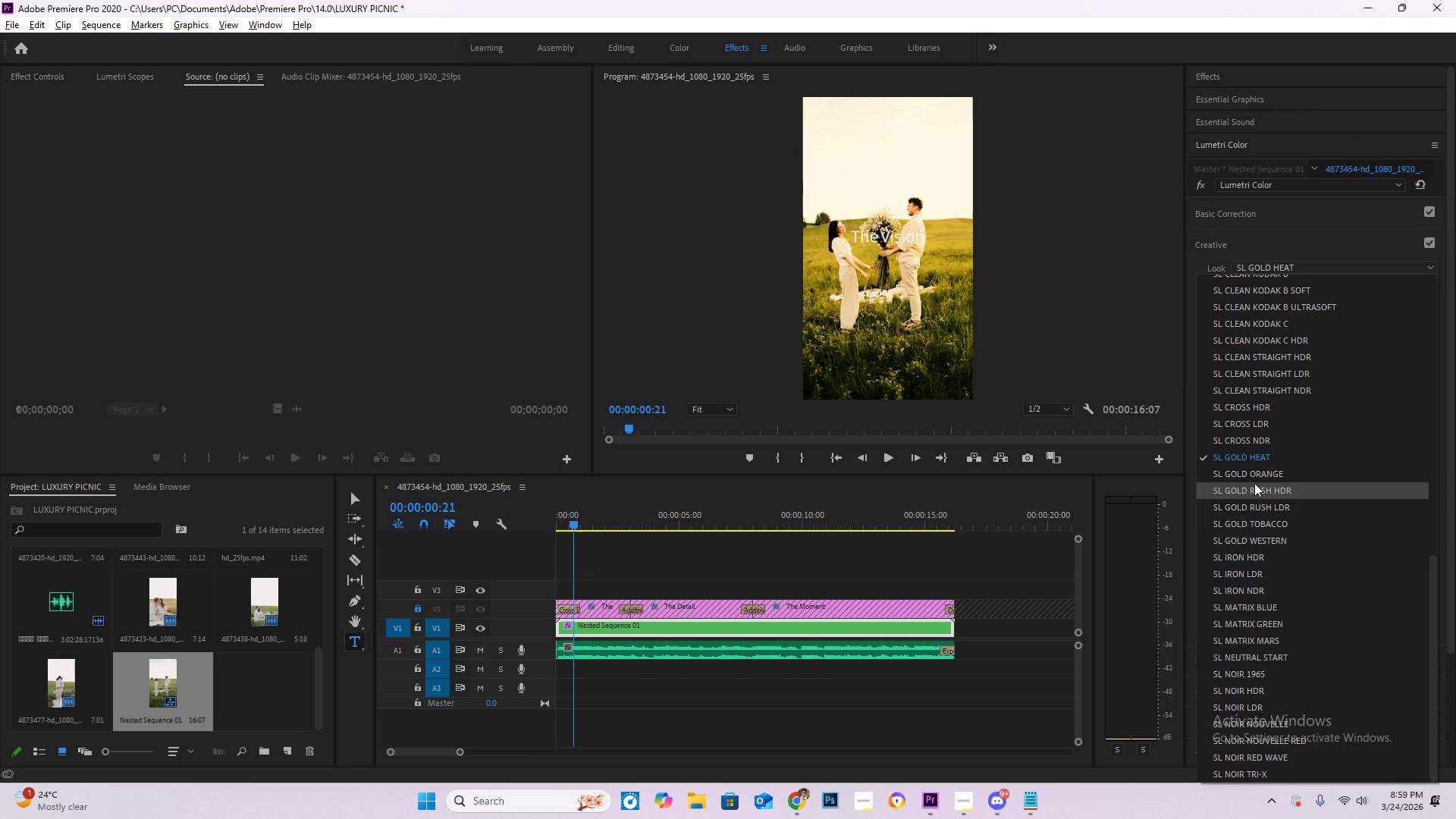 
left_click([1257, 476])
 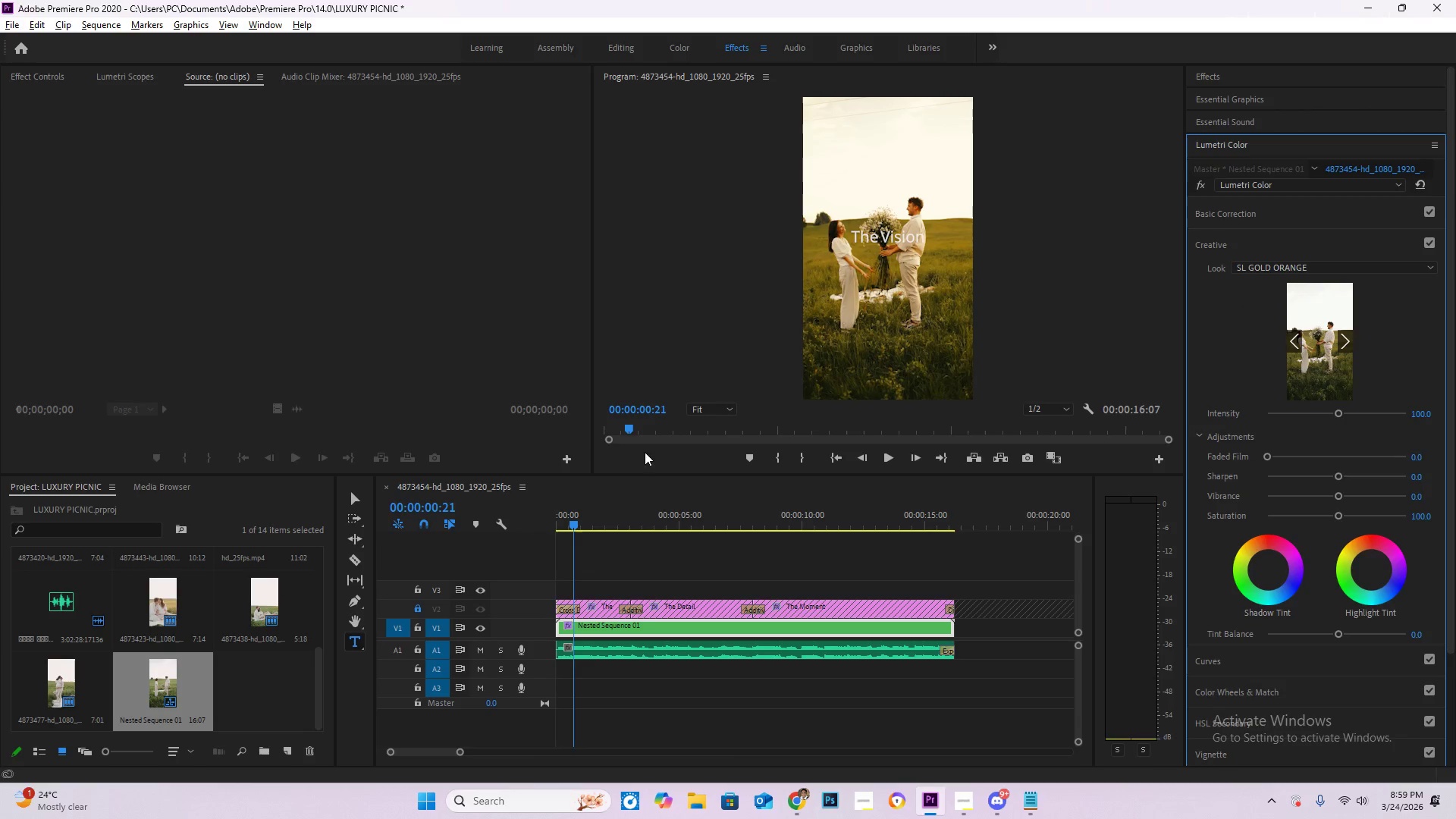 
left_click_drag(start_coordinate=[607, 516], to_coordinate=[648, 516])
 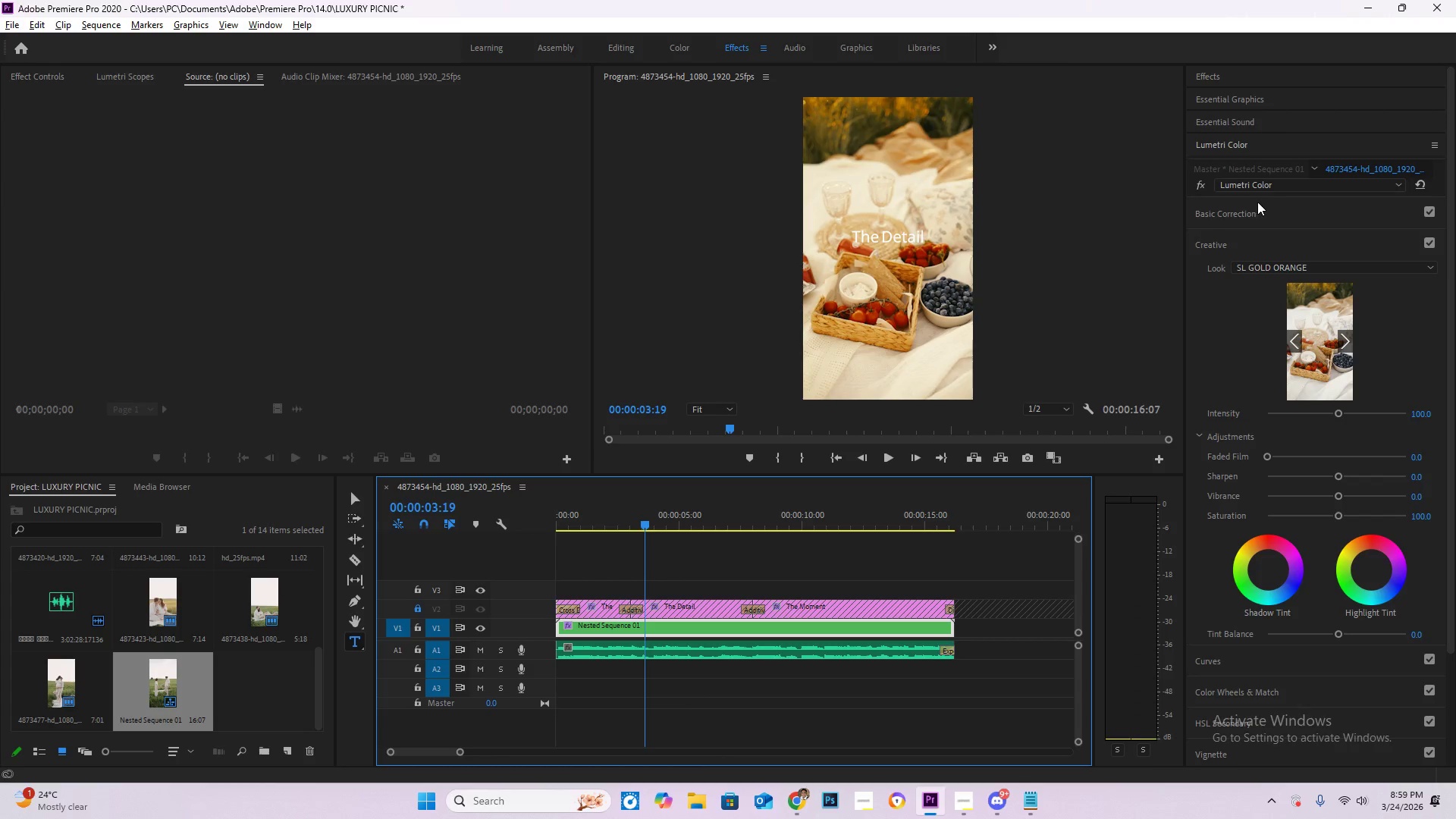 
left_click([1262, 216])
 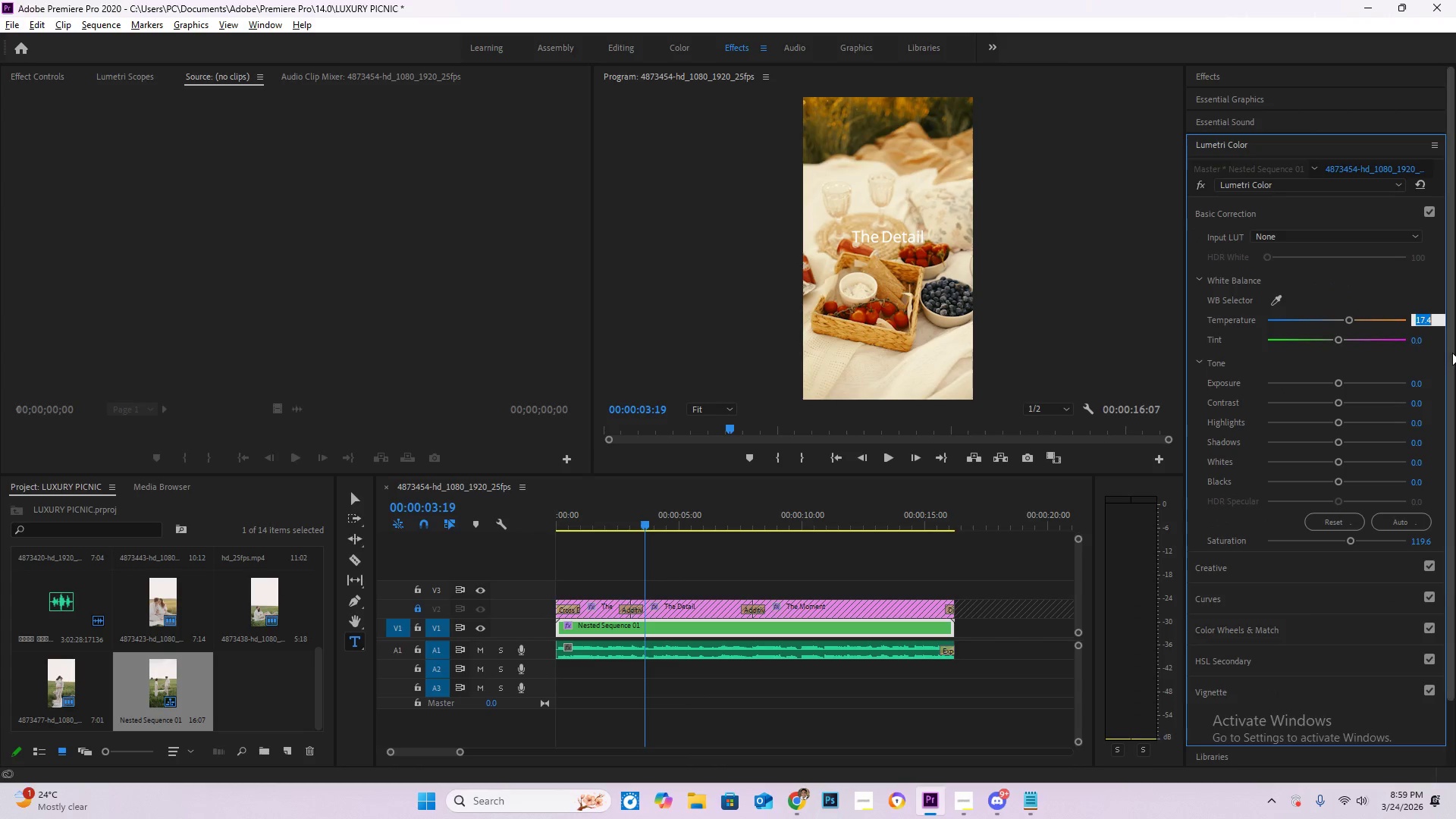 
key(Numpad0)
 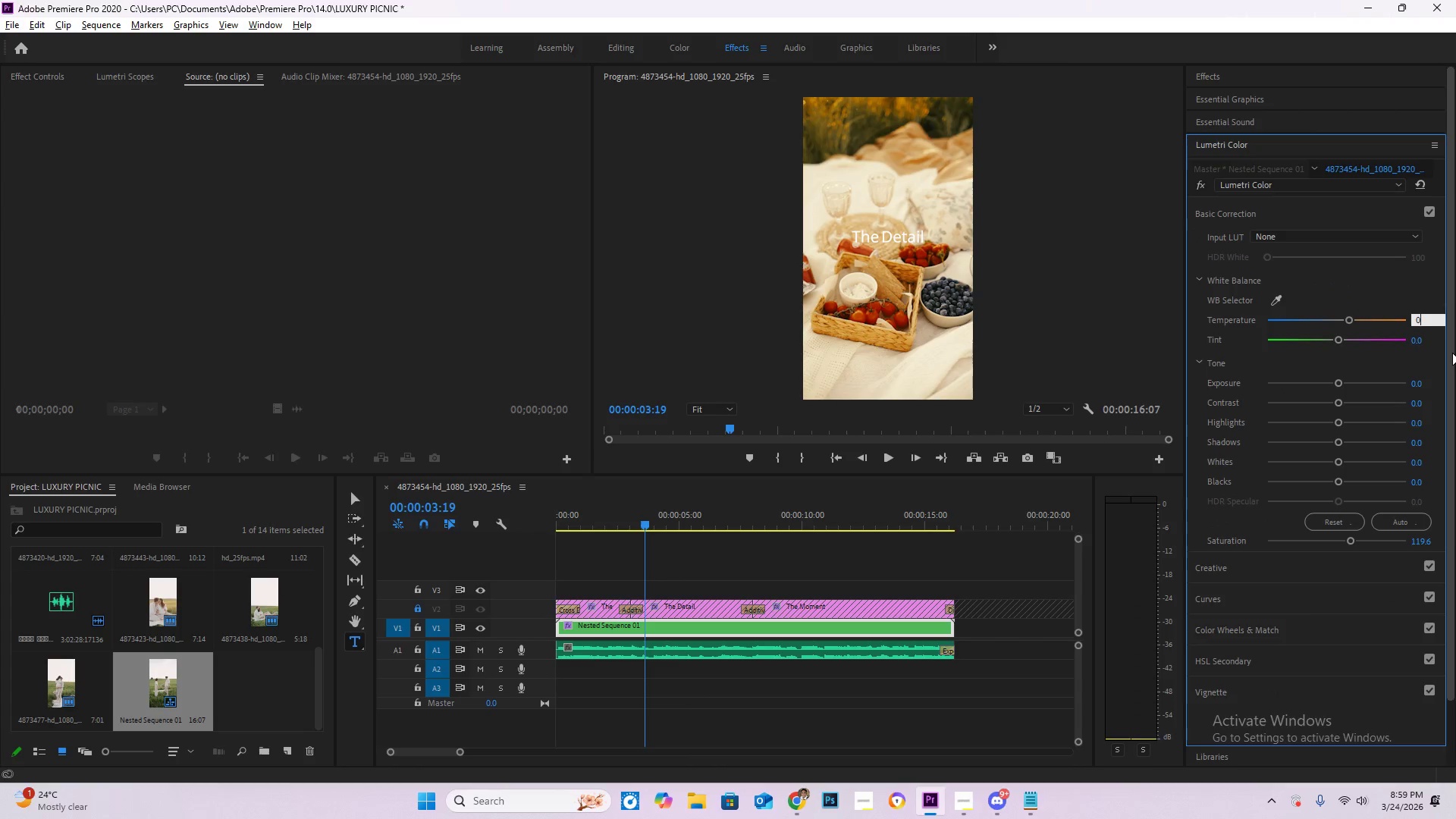 
key(NumpadEnter)
 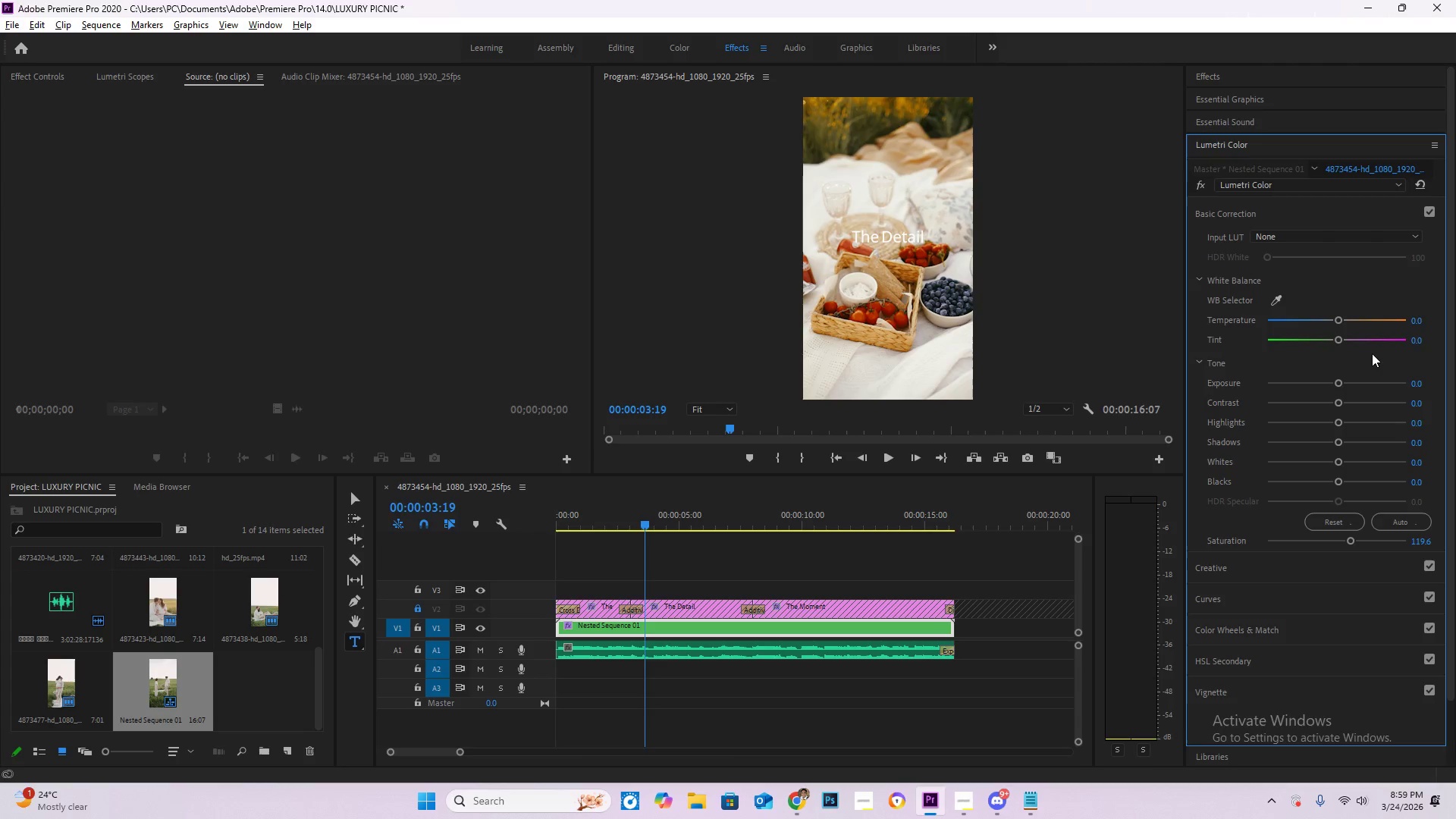 
wait(14.39)
 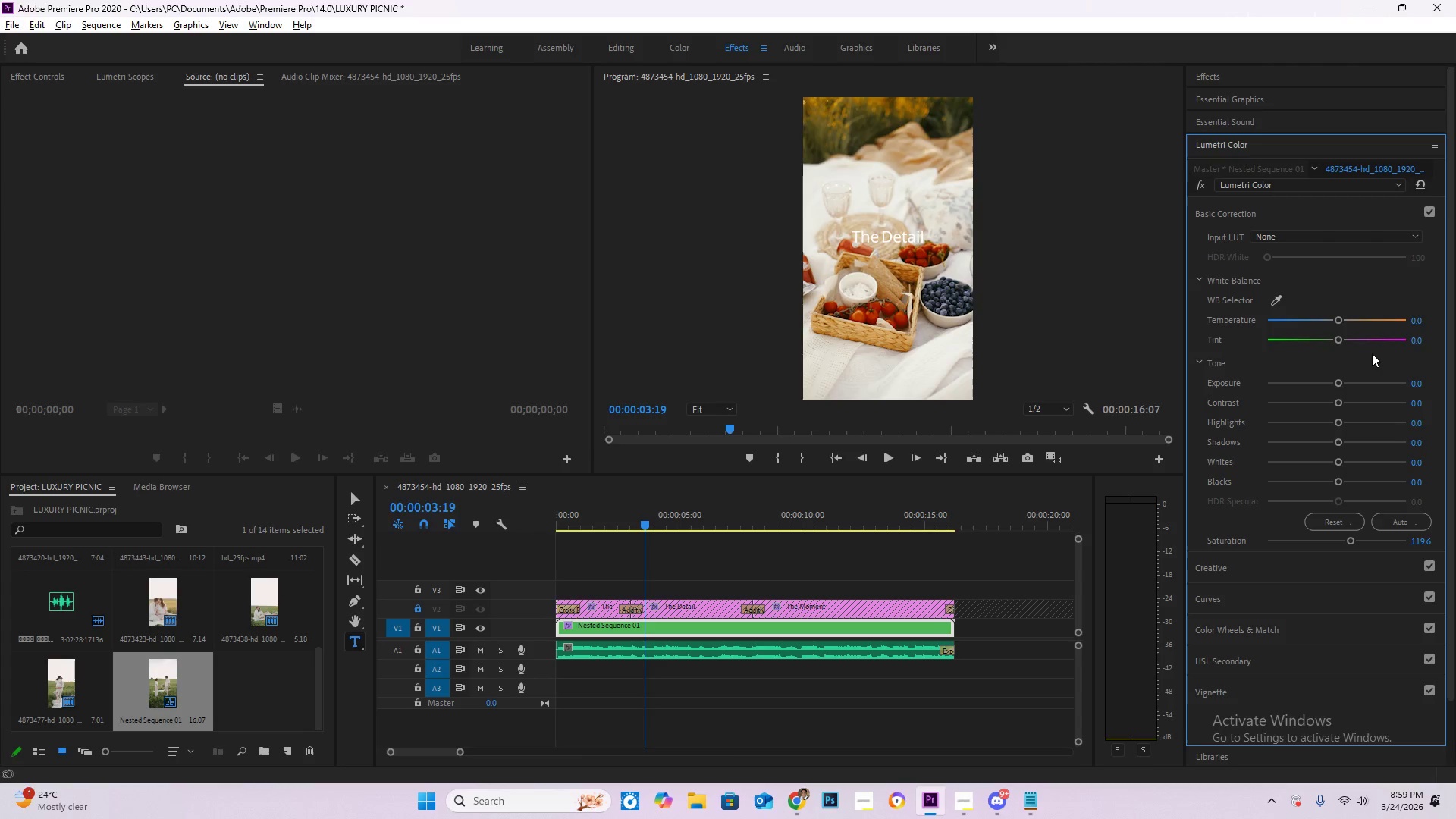 
left_click_drag(start_coordinate=[645, 526], to_coordinate=[473, 534])
 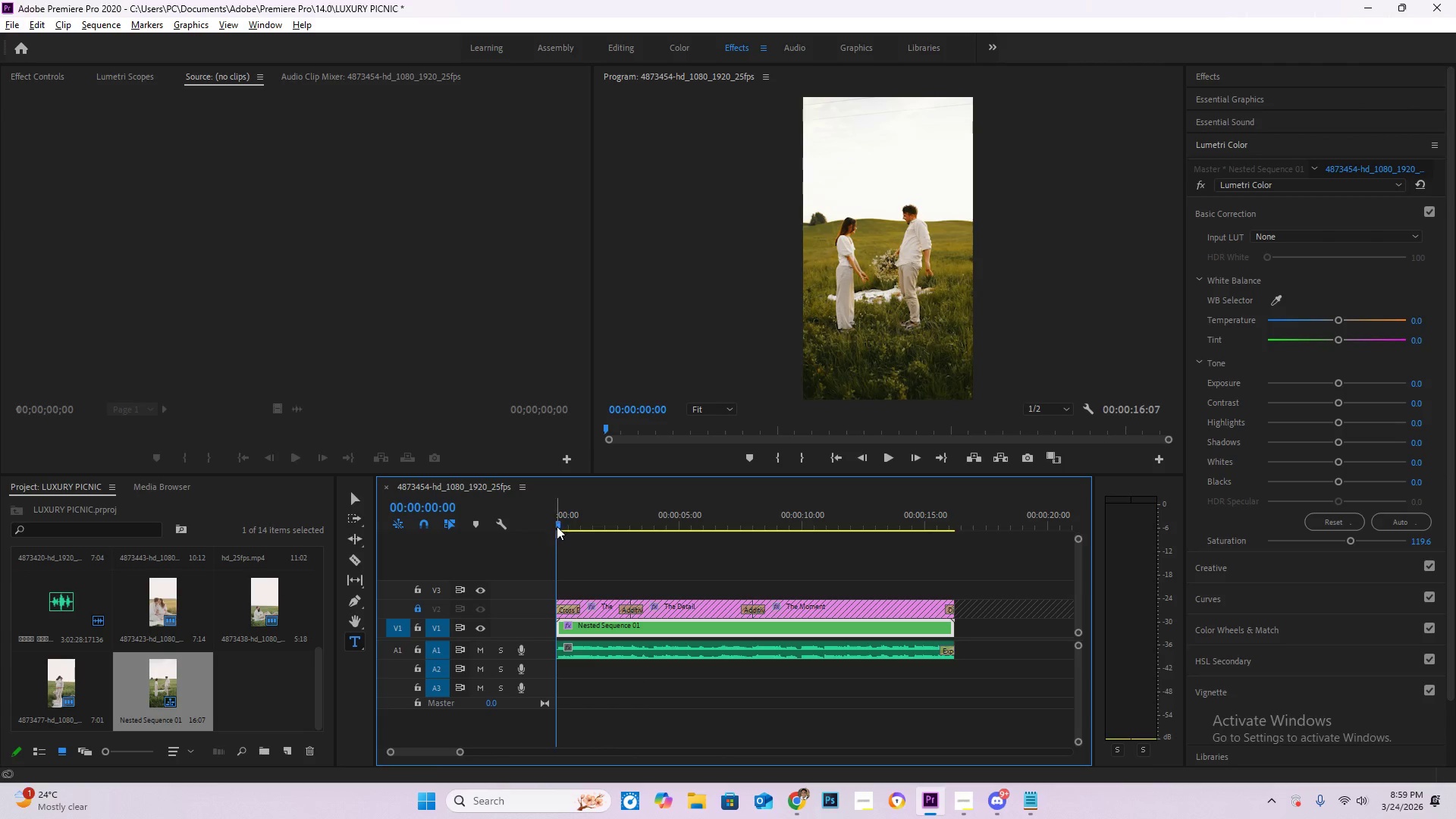 
key(Control+S)
 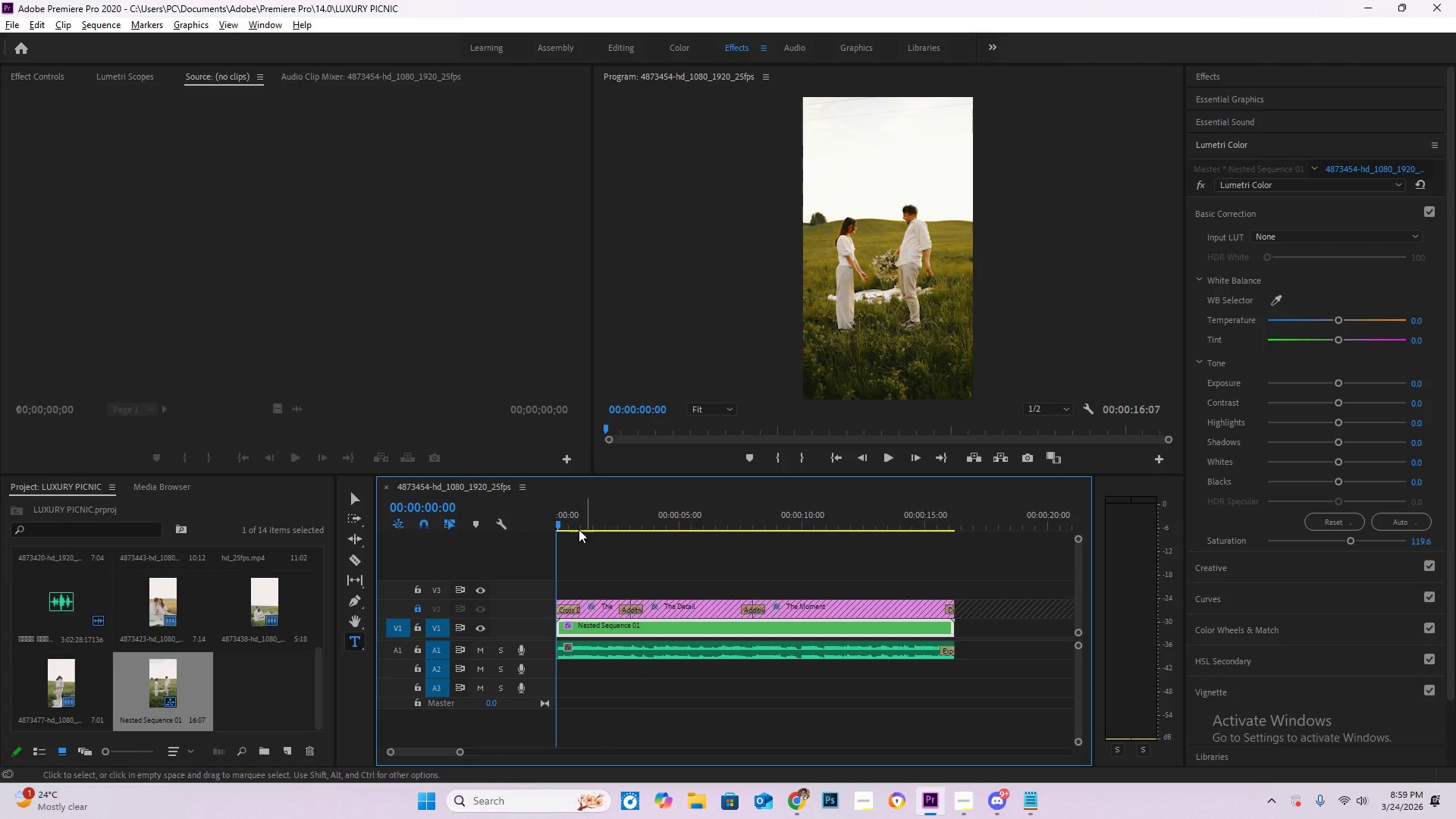 
left_click_drag(start_coordinate=[558, 524], to_coordinate=[536, 524])
 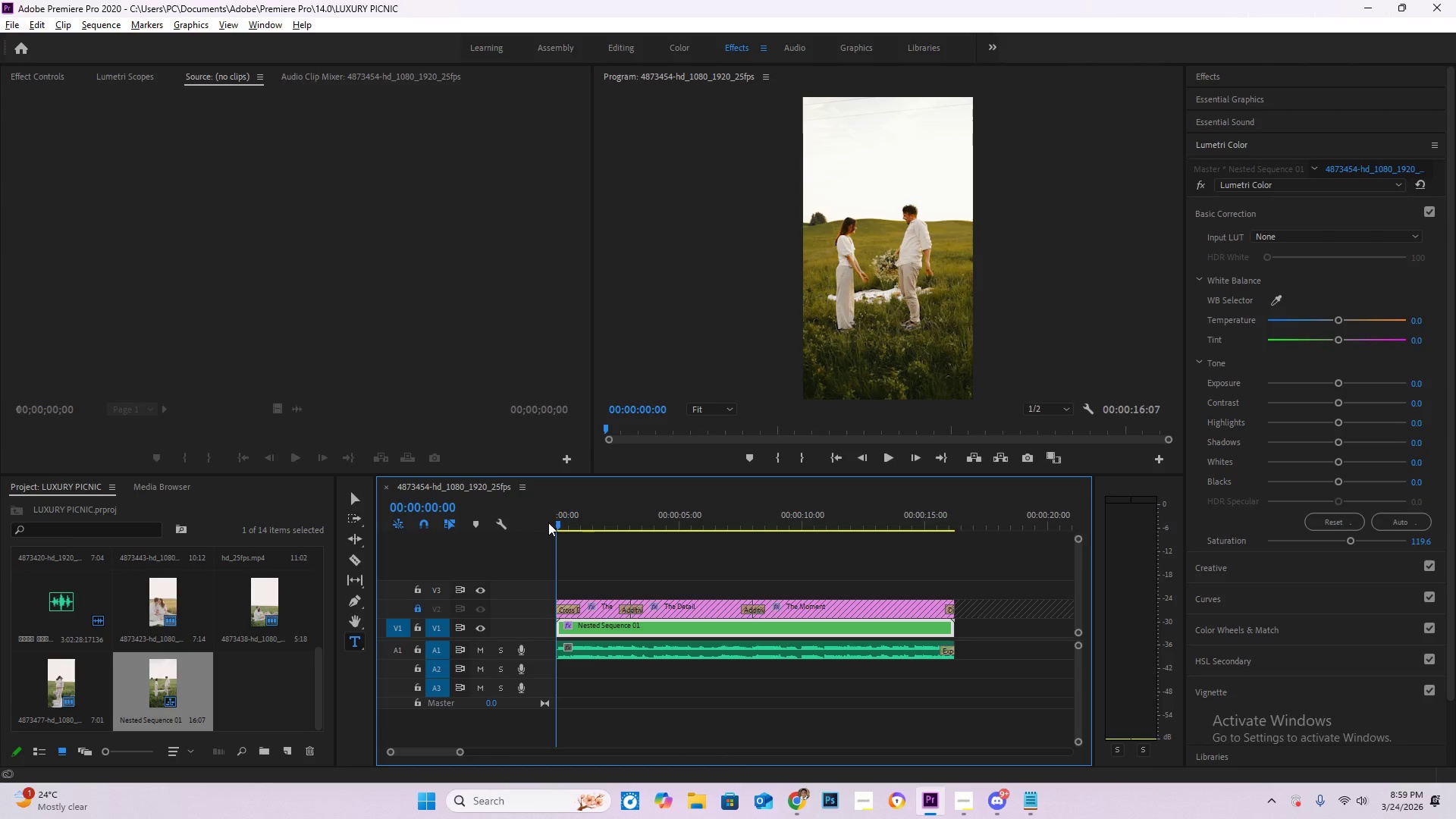 
key(Space)
 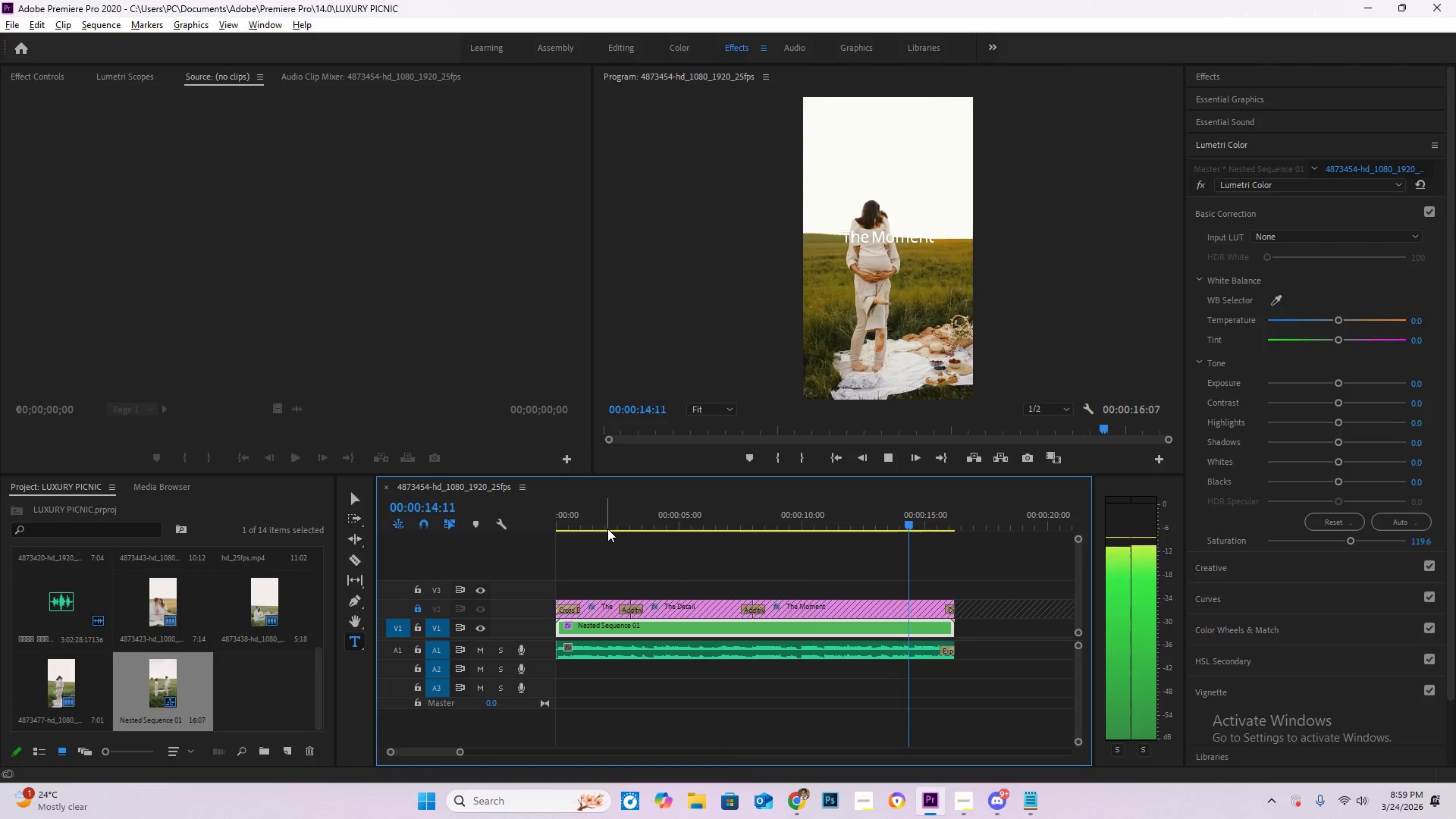 
wait(19.39)
 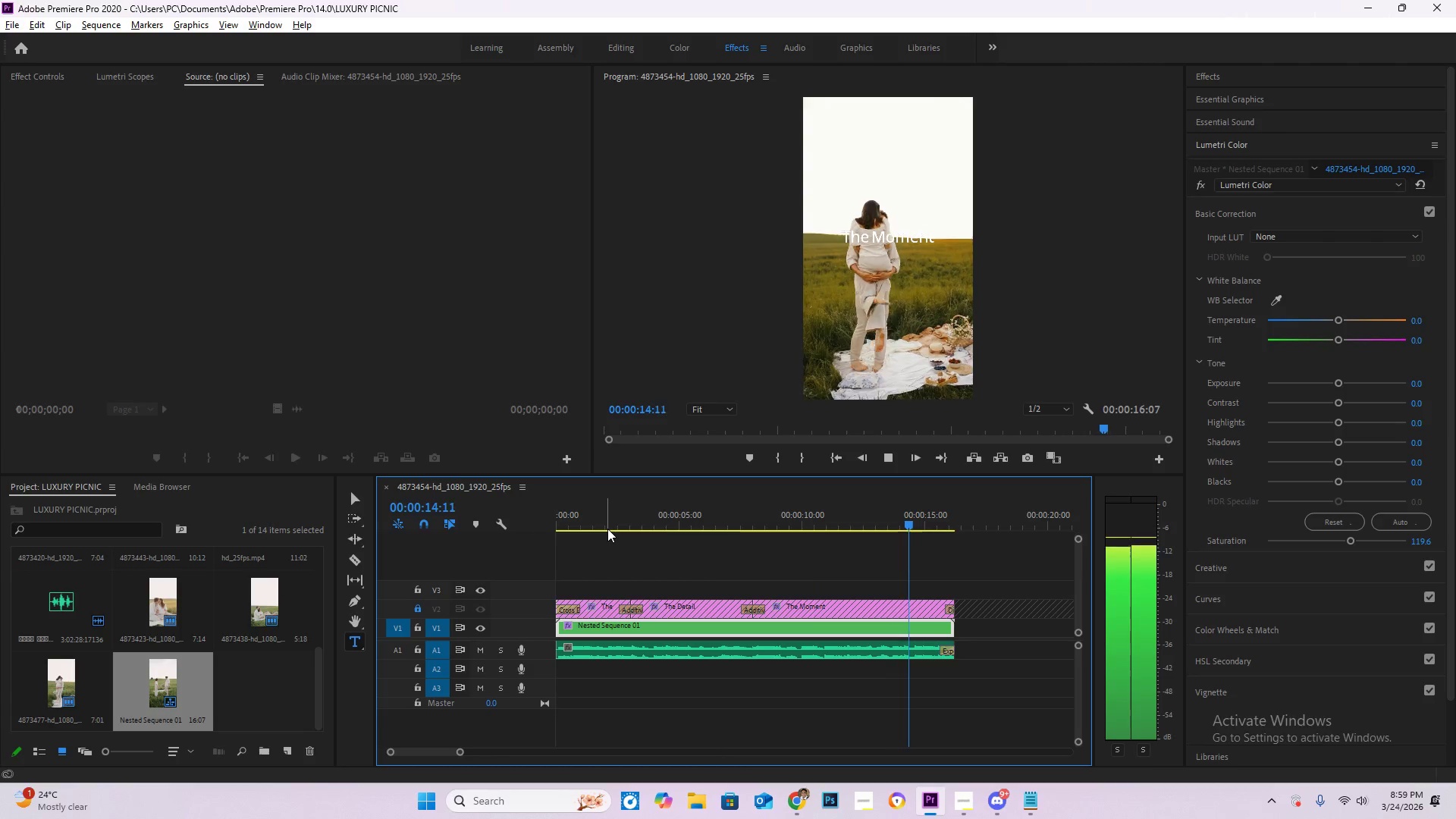 
left_click_drag(start_coordinate=[580, 519], to_coordinate=[507, 520])
 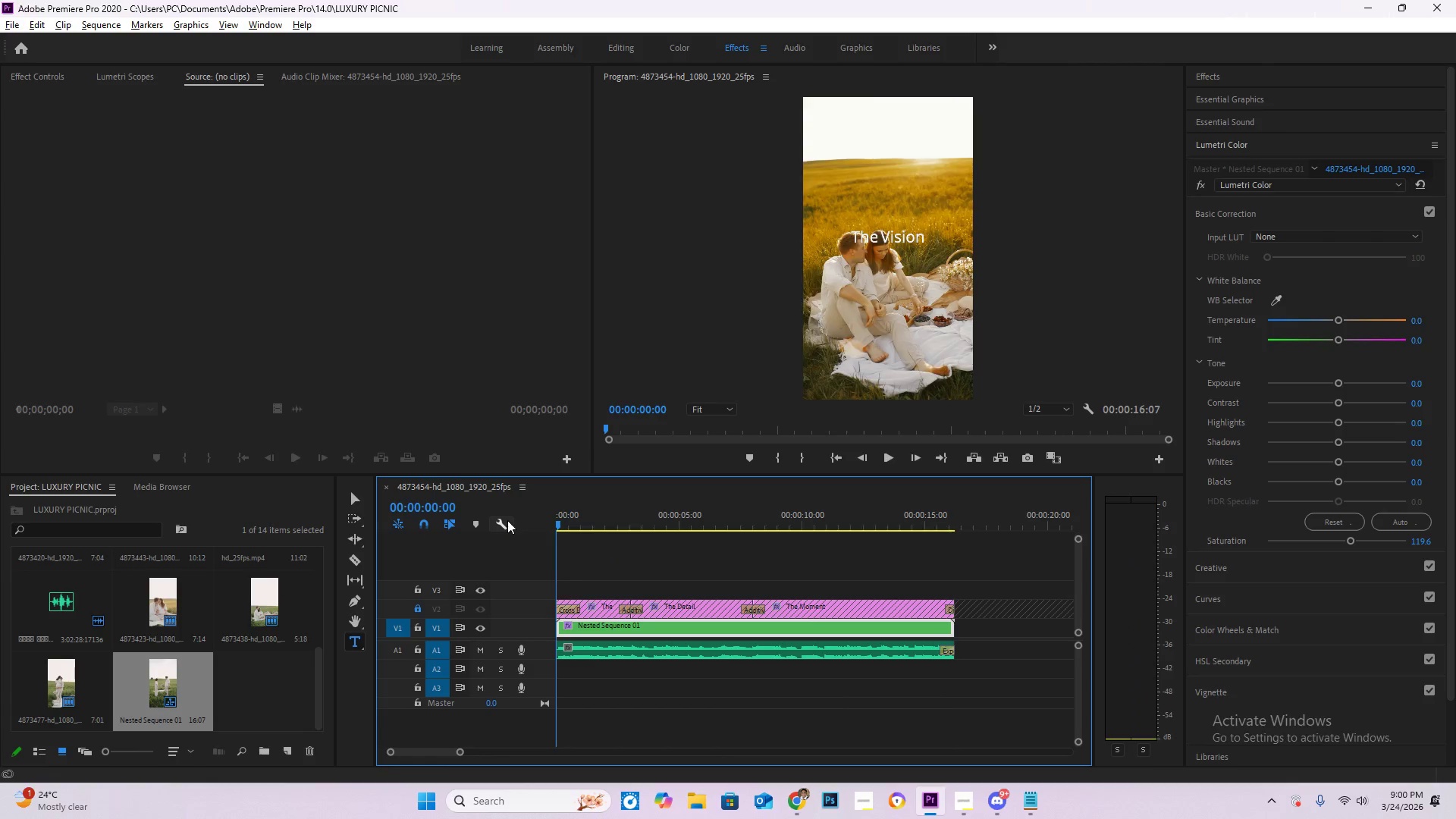 
key(Space)
 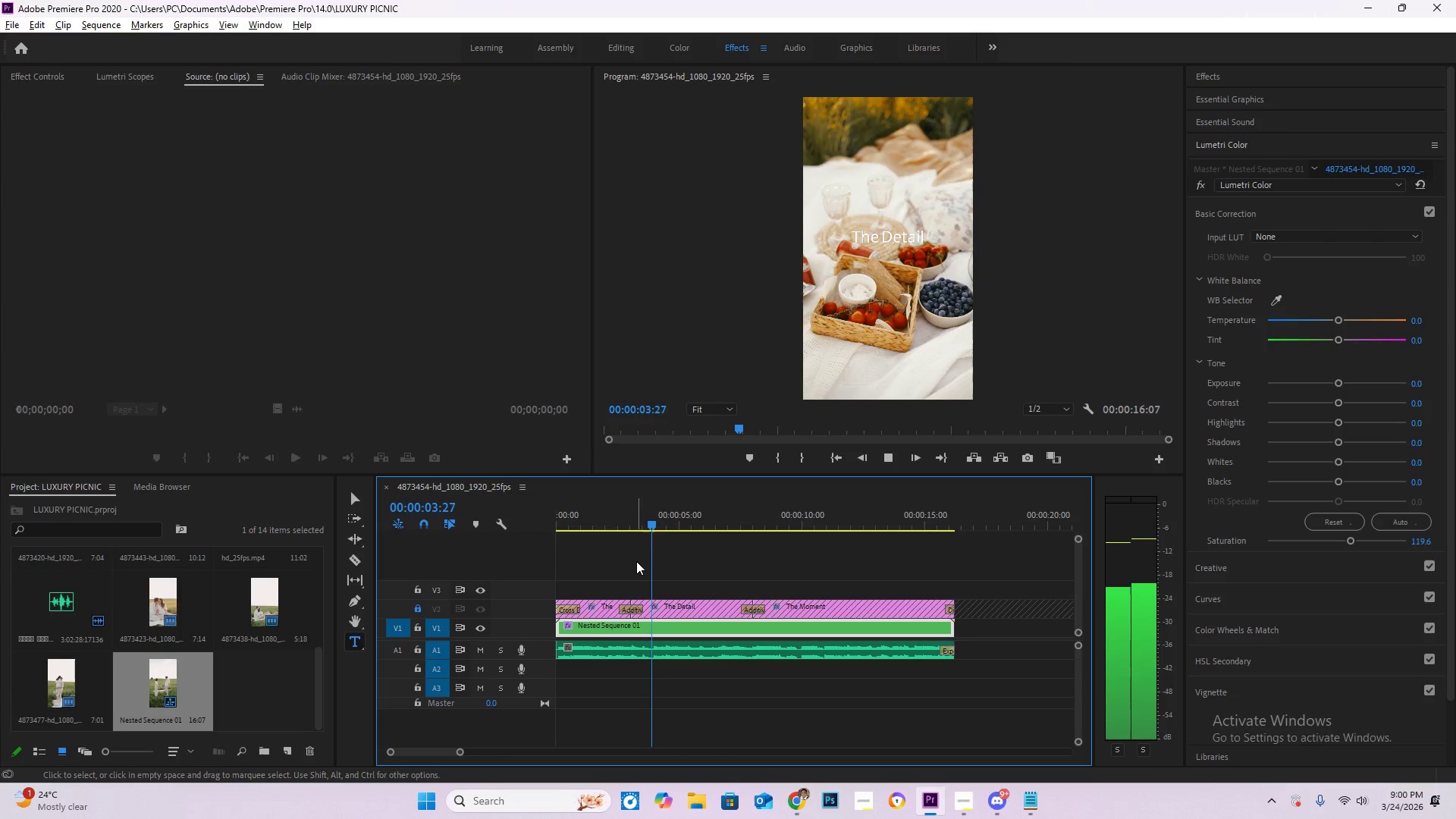 
wait(9.31)
 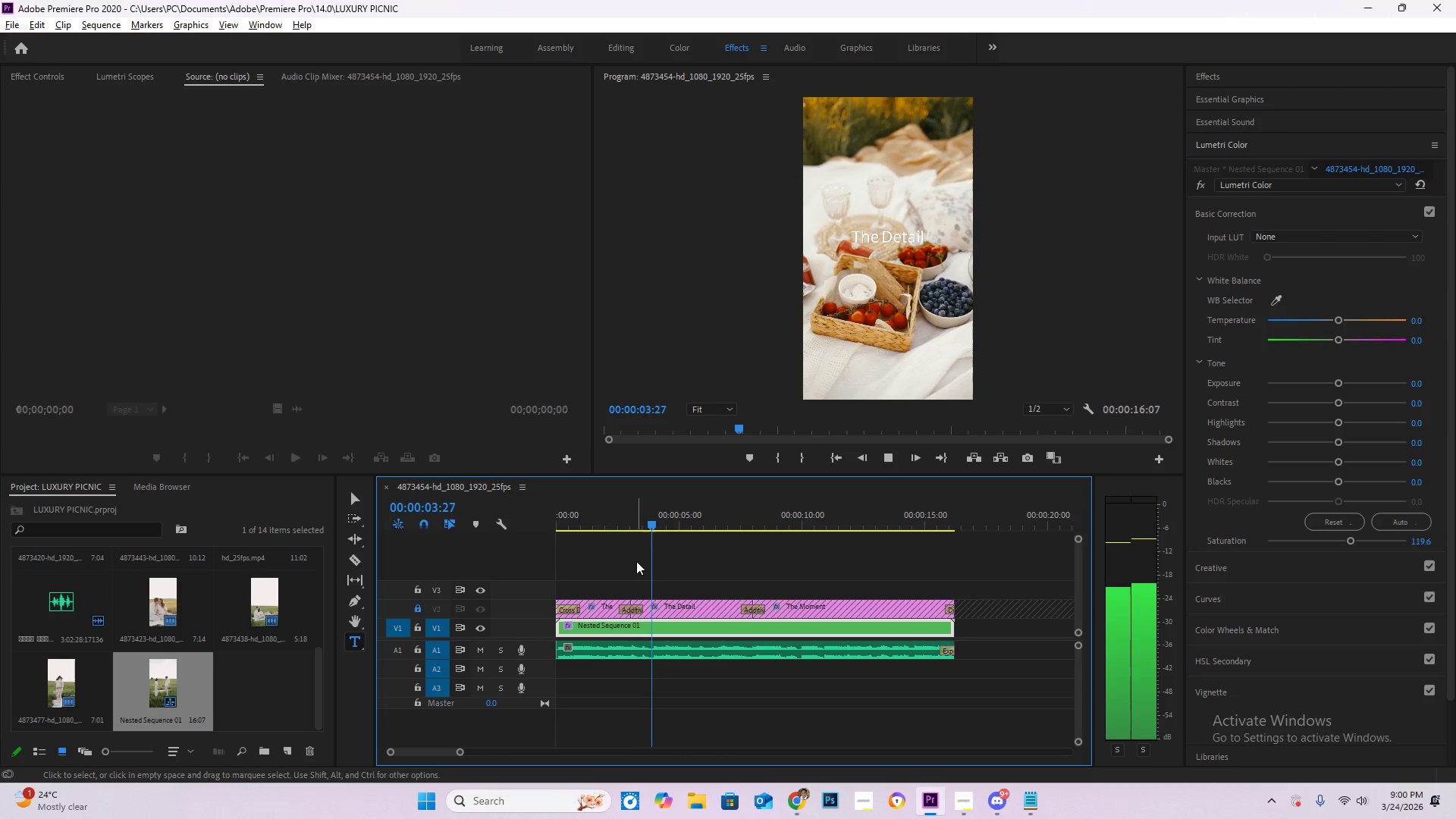 
left_click_drag(start_coordinate=[632, 527], to_coordinate=[604, 524])
 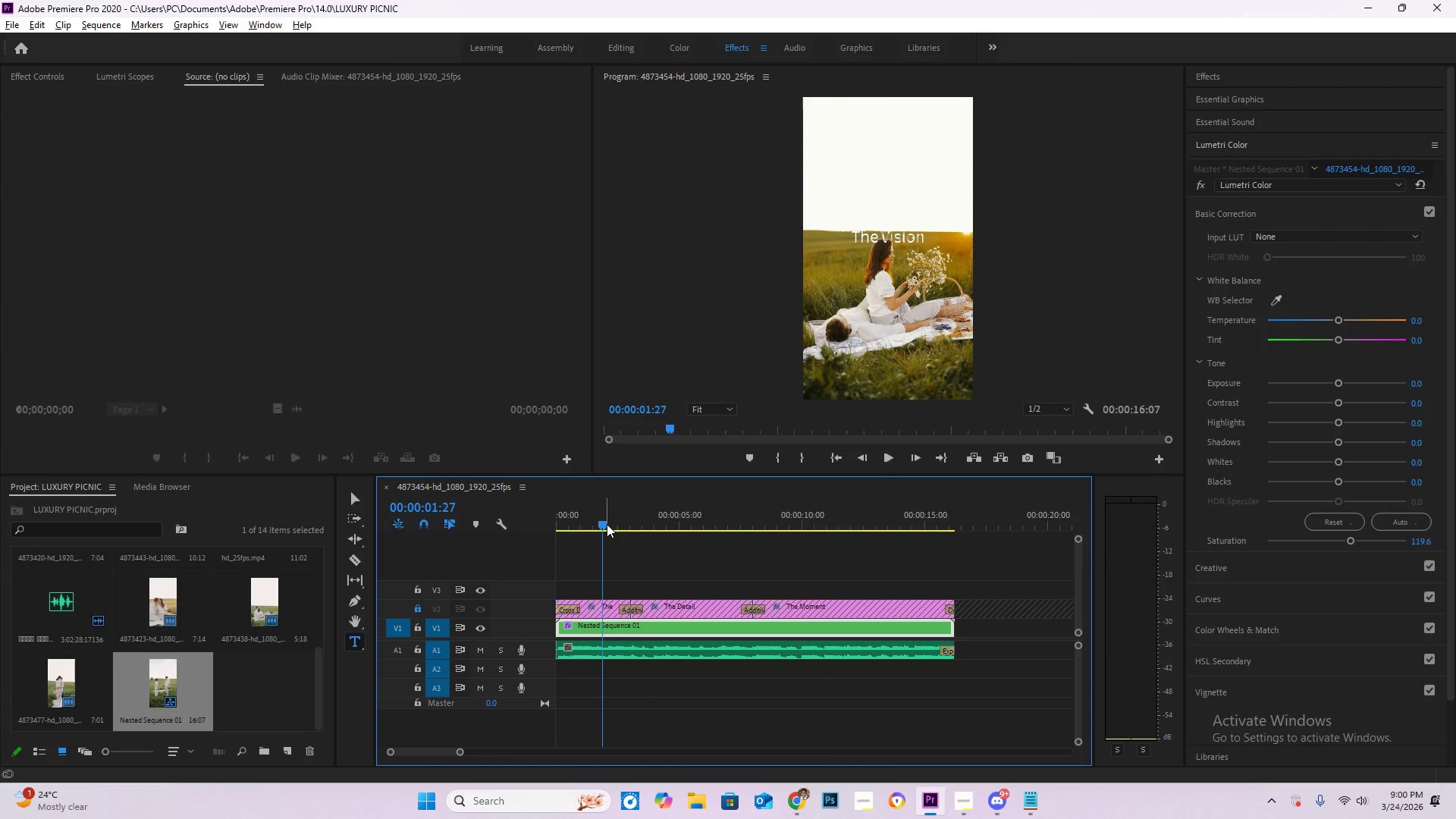 
key(Space)
 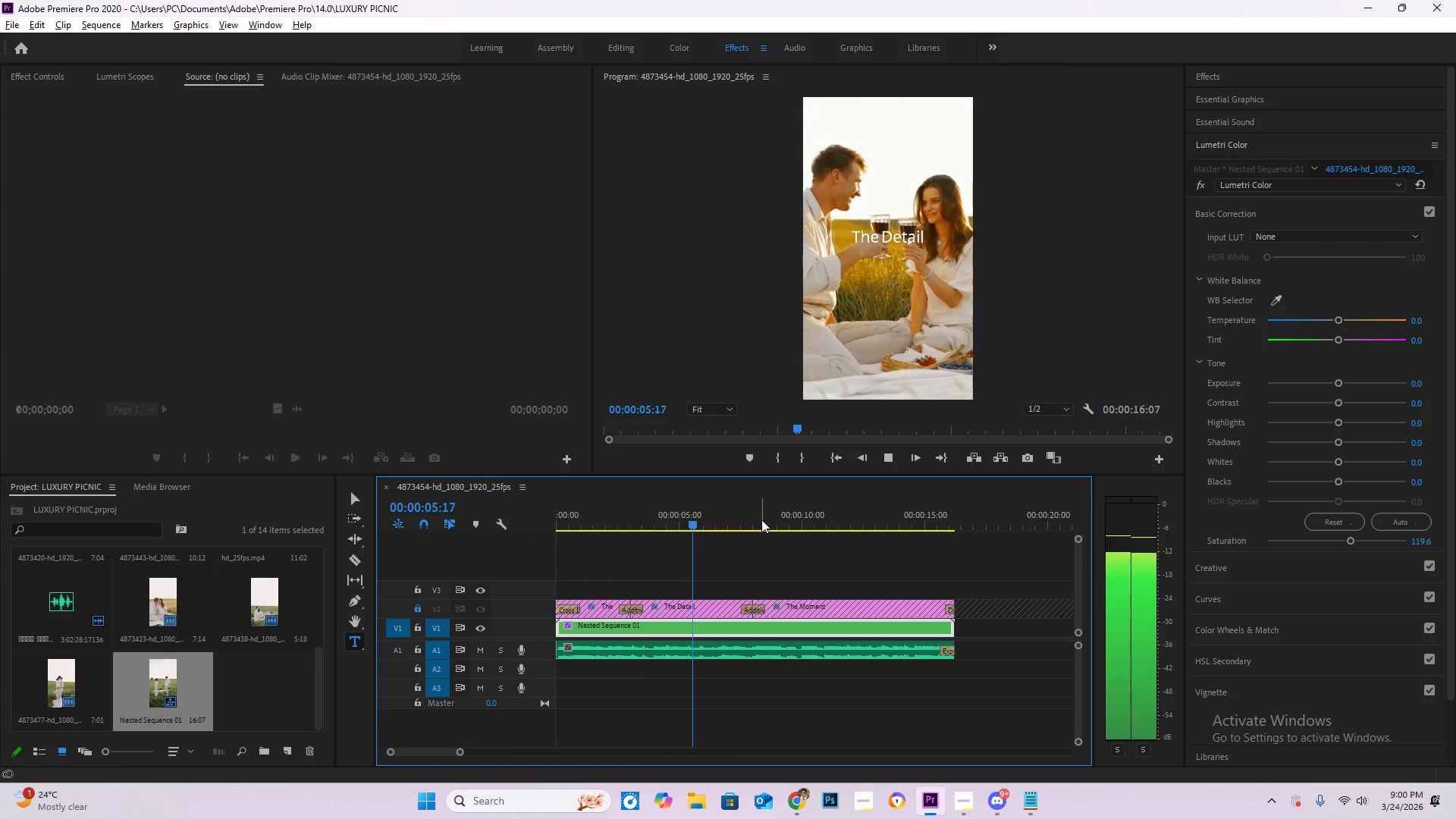 
wait(5.44)
 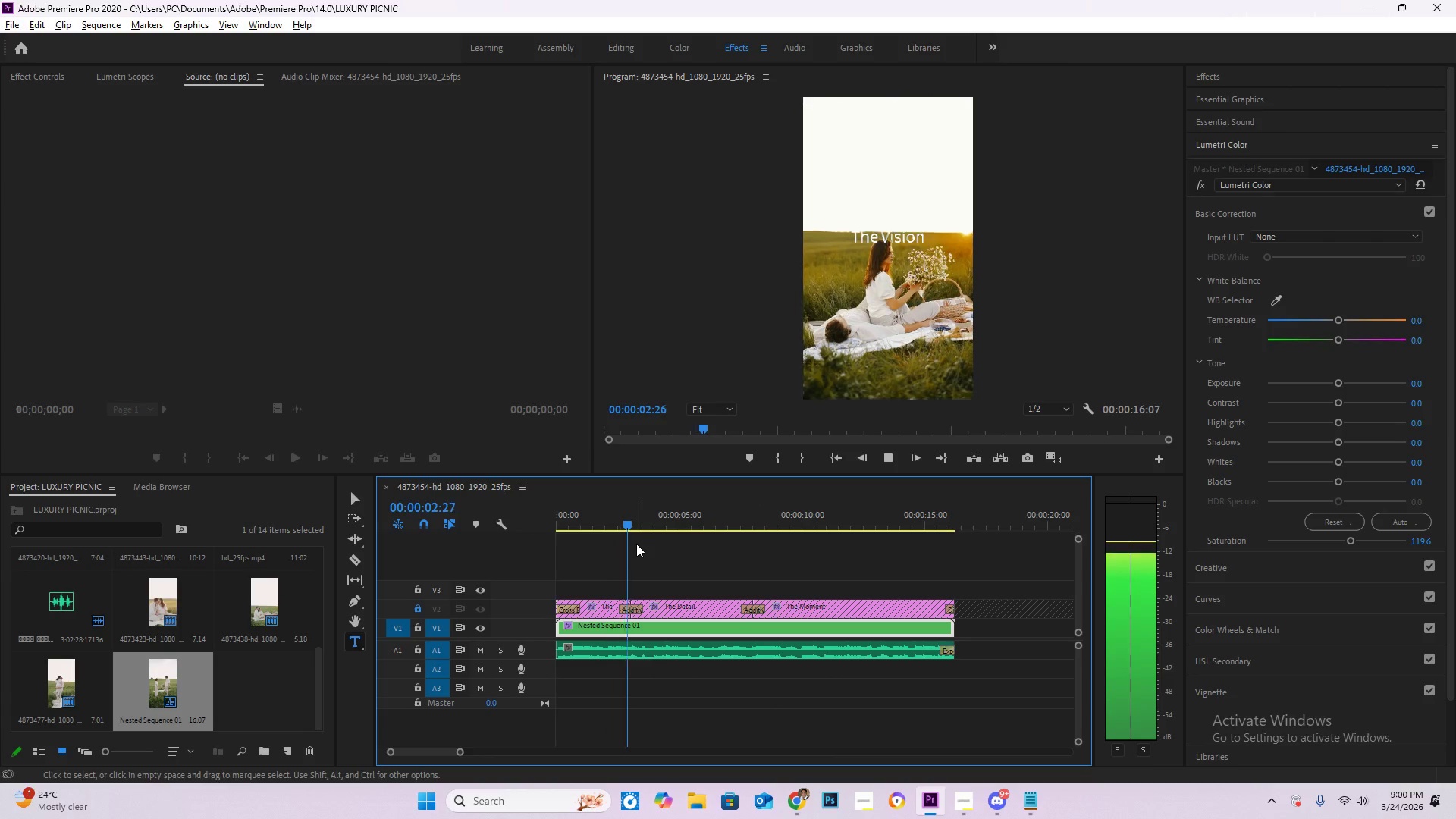 
key(Space)
 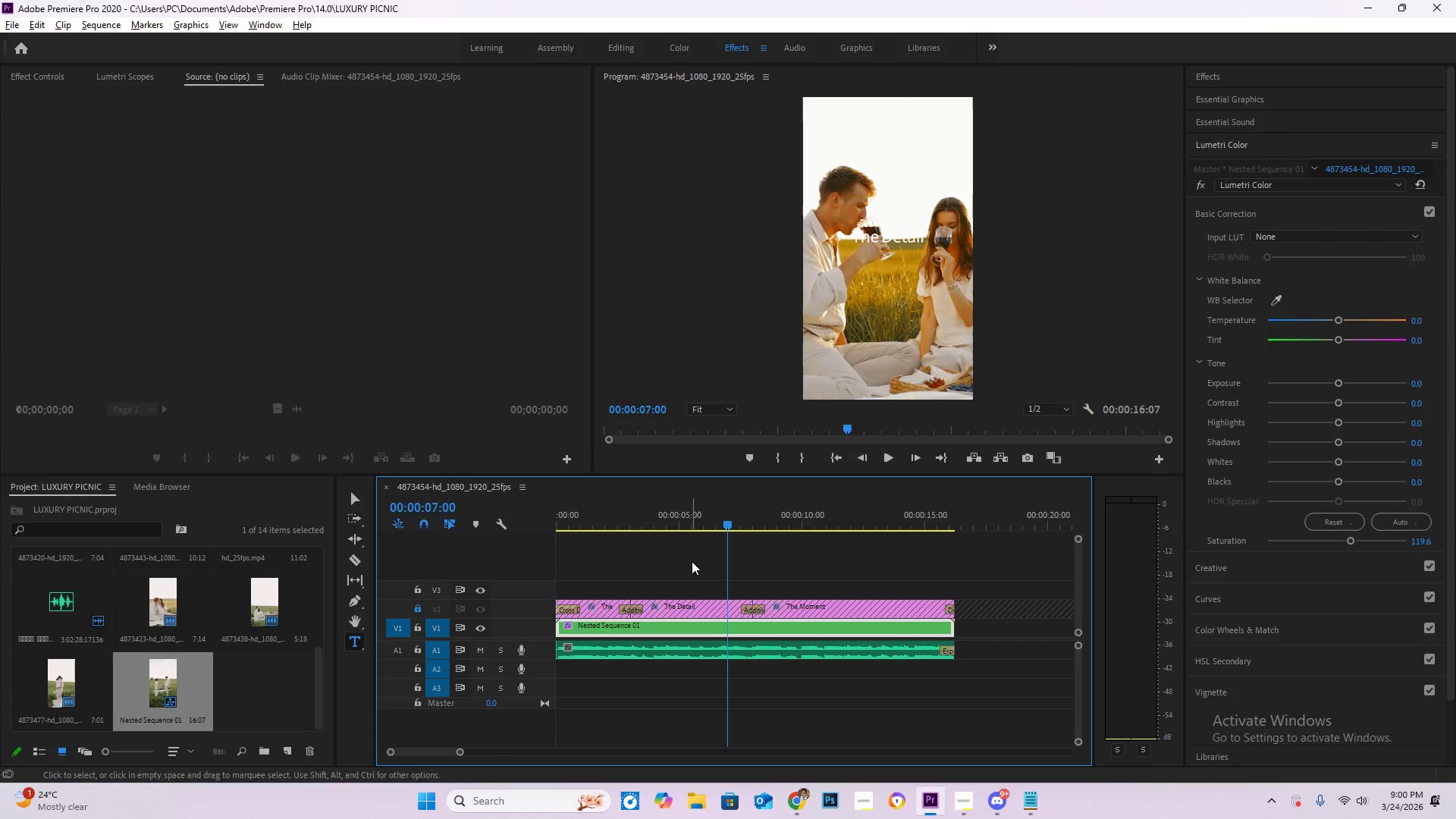 
left_click_drag(start_coordinate=[727, 524], to_coordinate=[485, 514])
 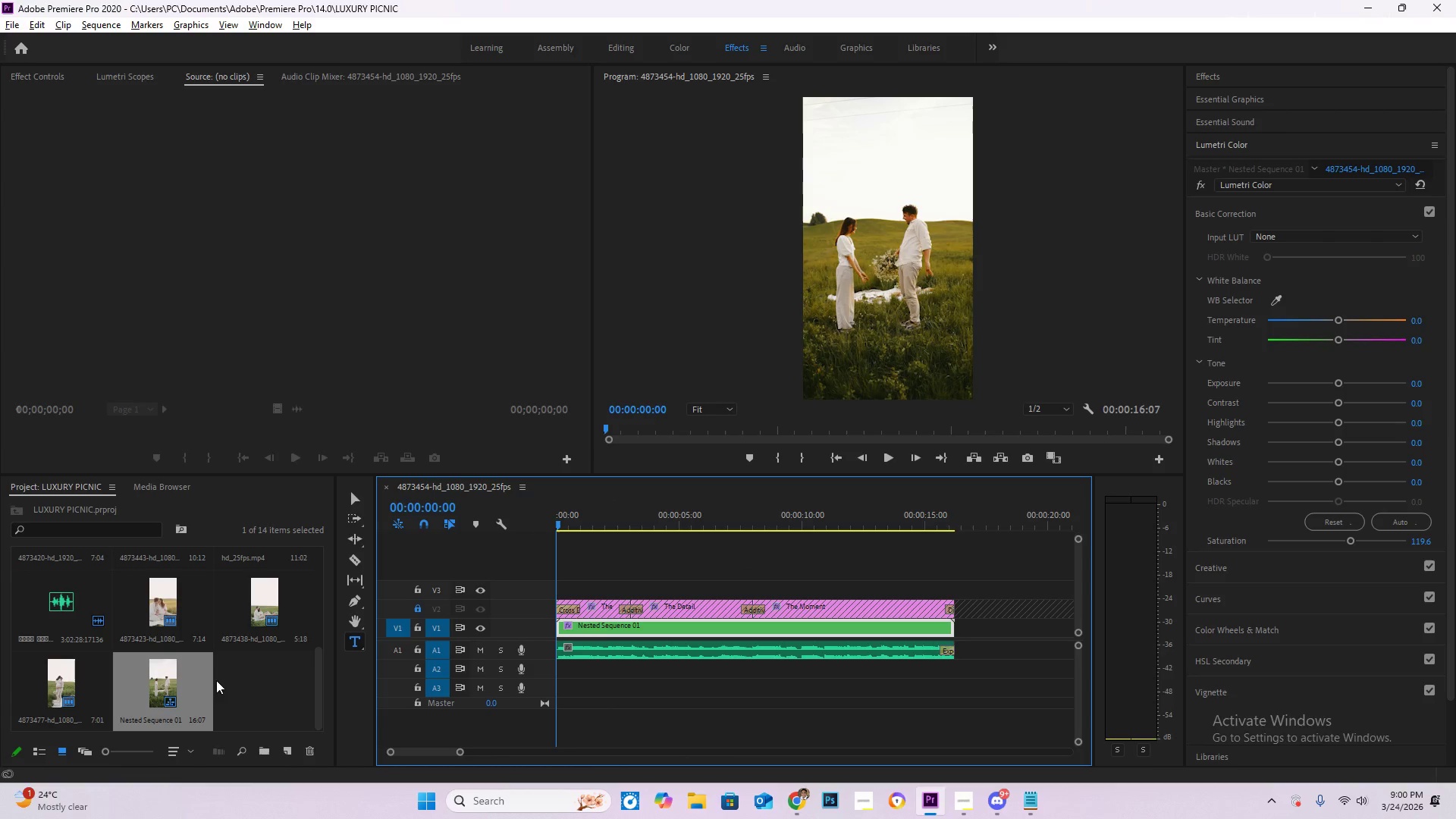 
double_click([159, 684])
 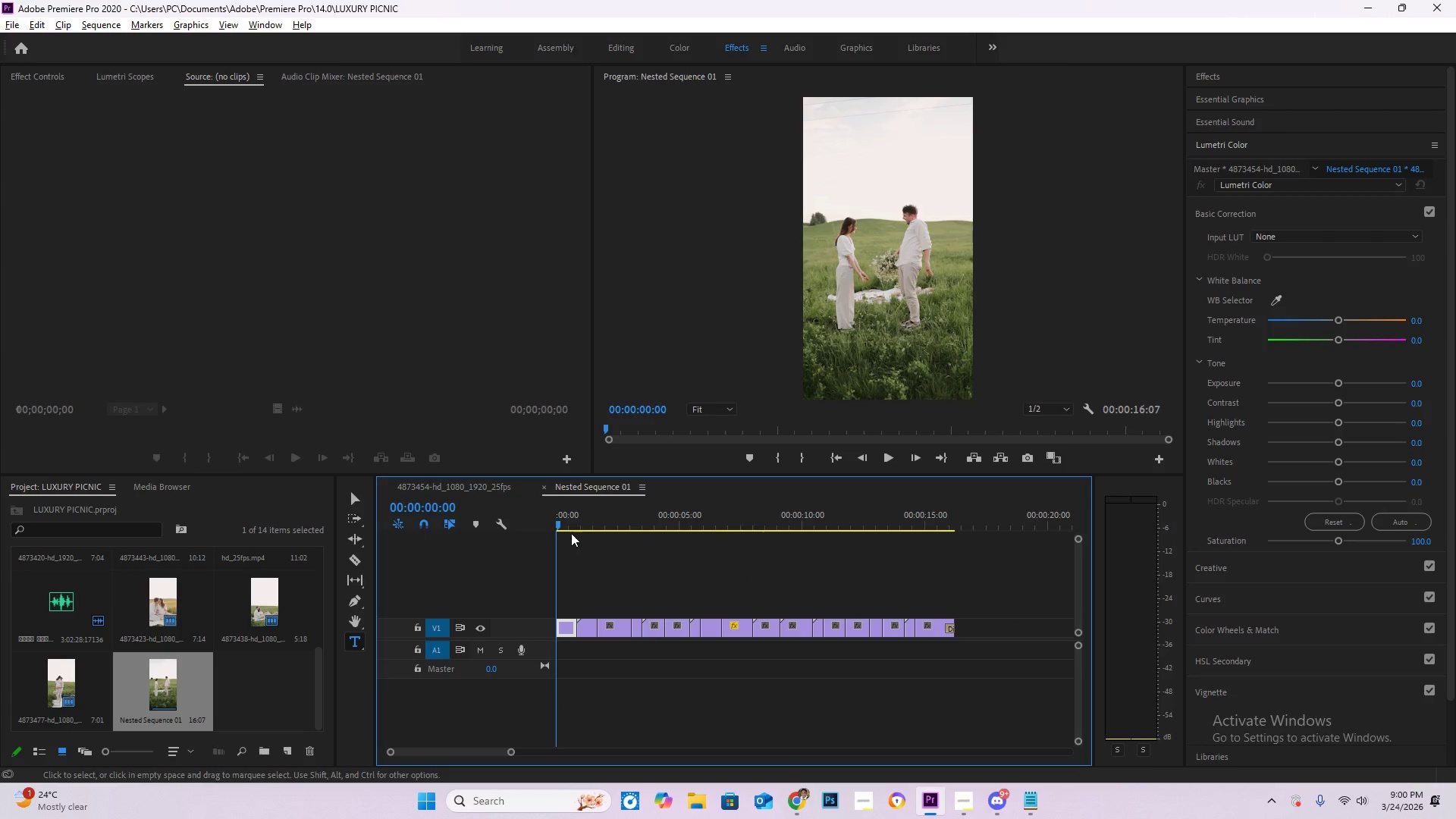 
left_click_drag(start_coordinate=[557, 524], to_coordinate=[539, 521])
 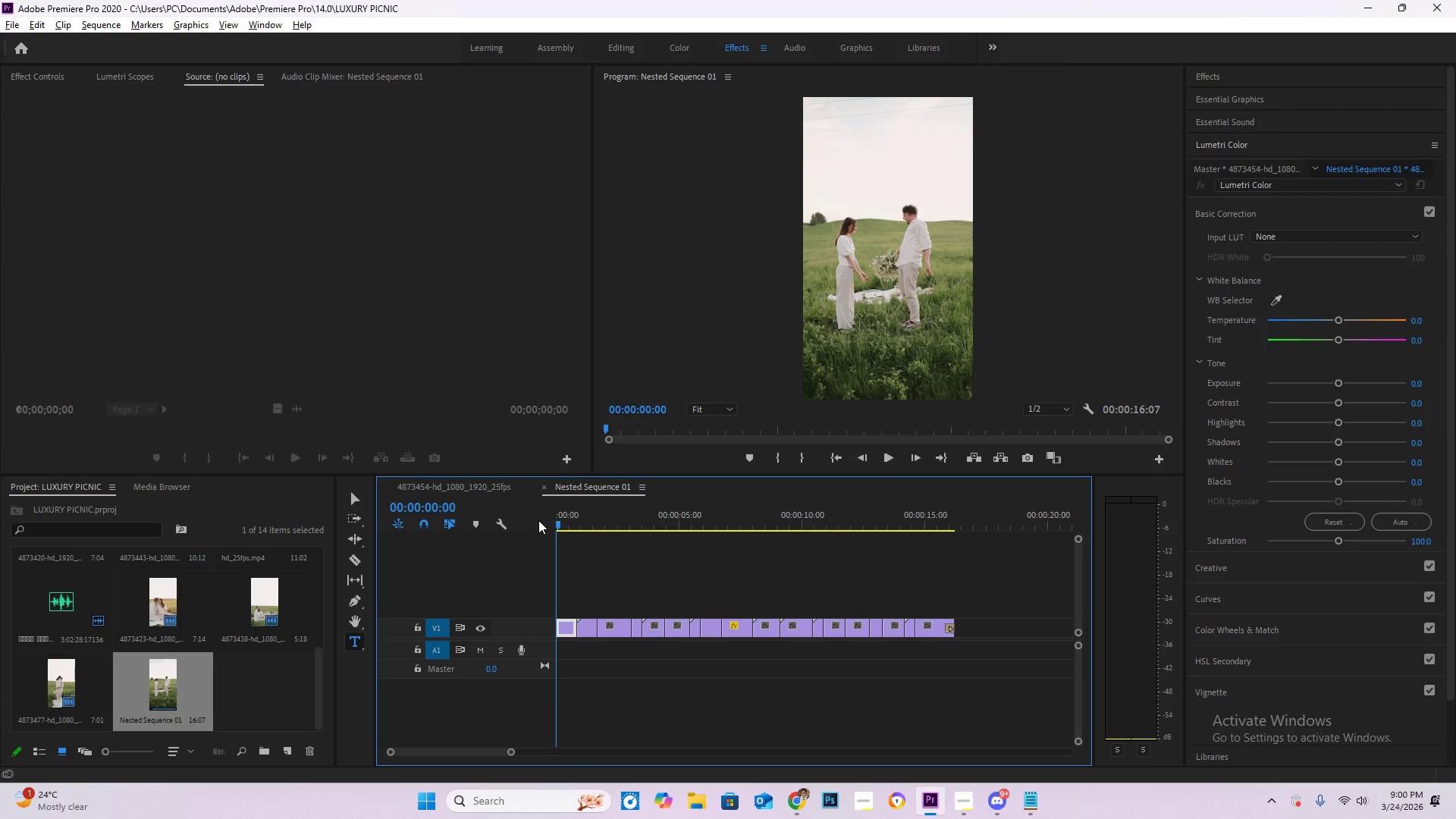 
key(Space)
 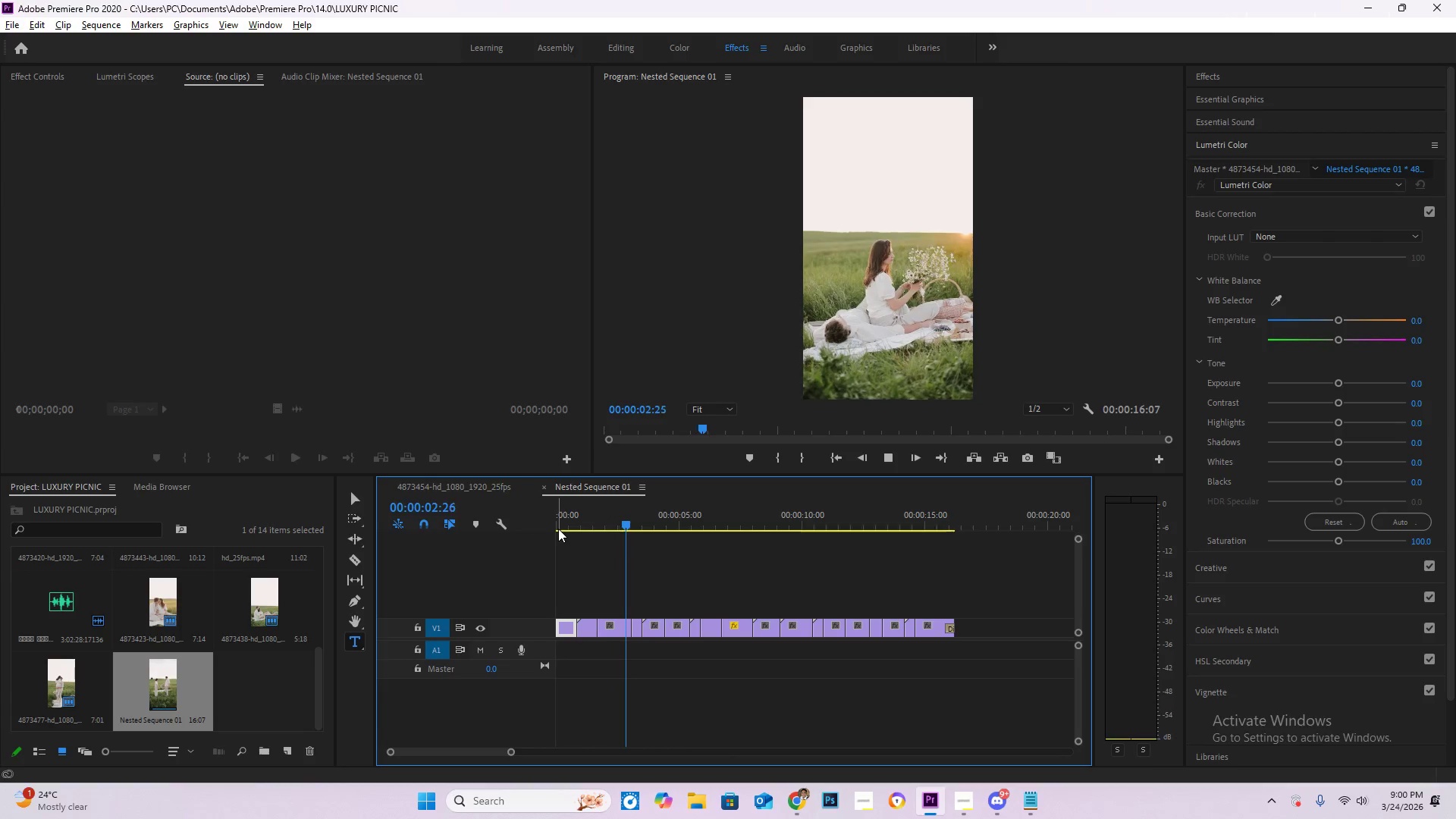 
left_click([460, 482])
 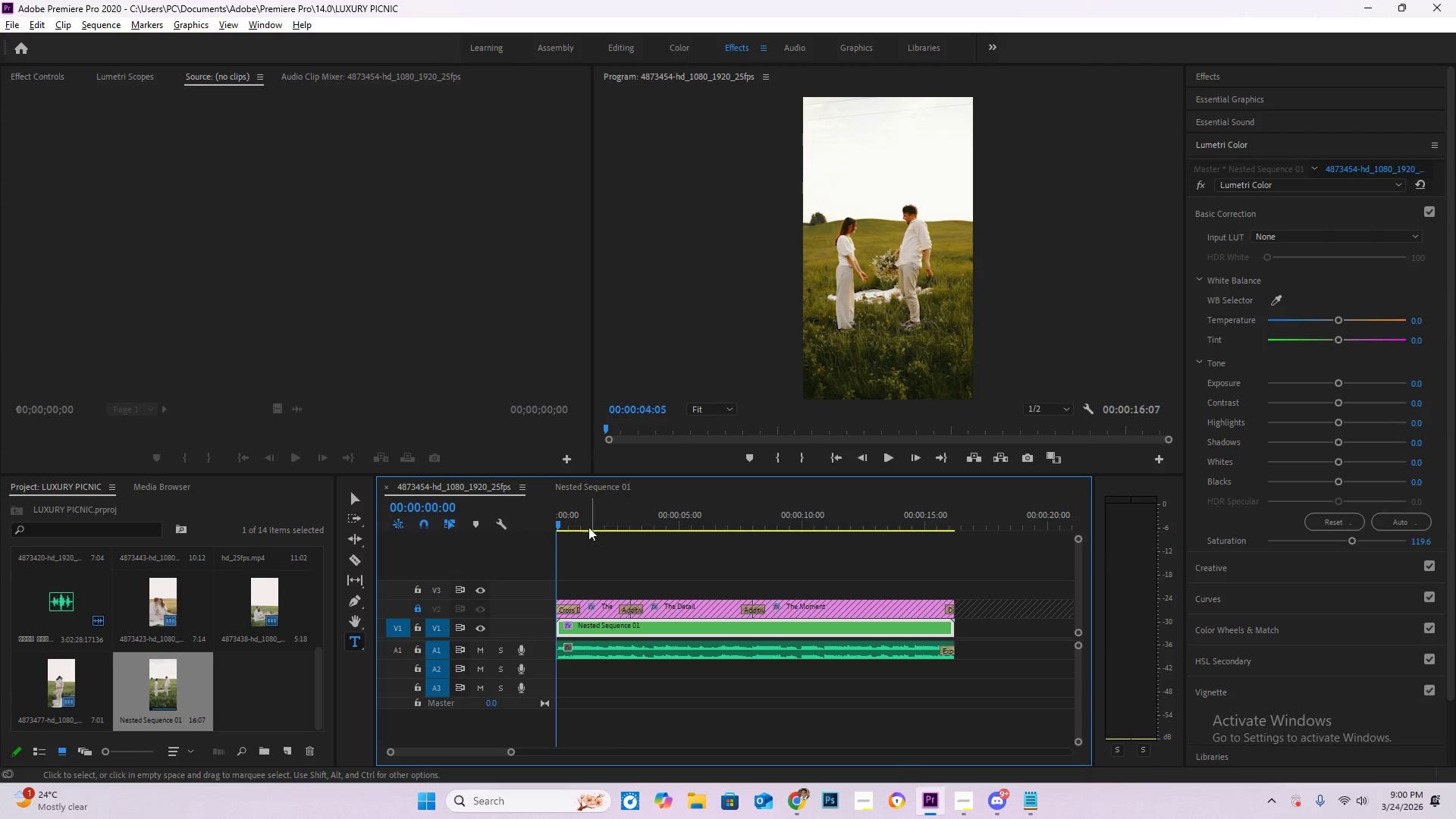 
left_click_drag(start_coordinate=[562, 523], to_coordinate=[529, 523])
 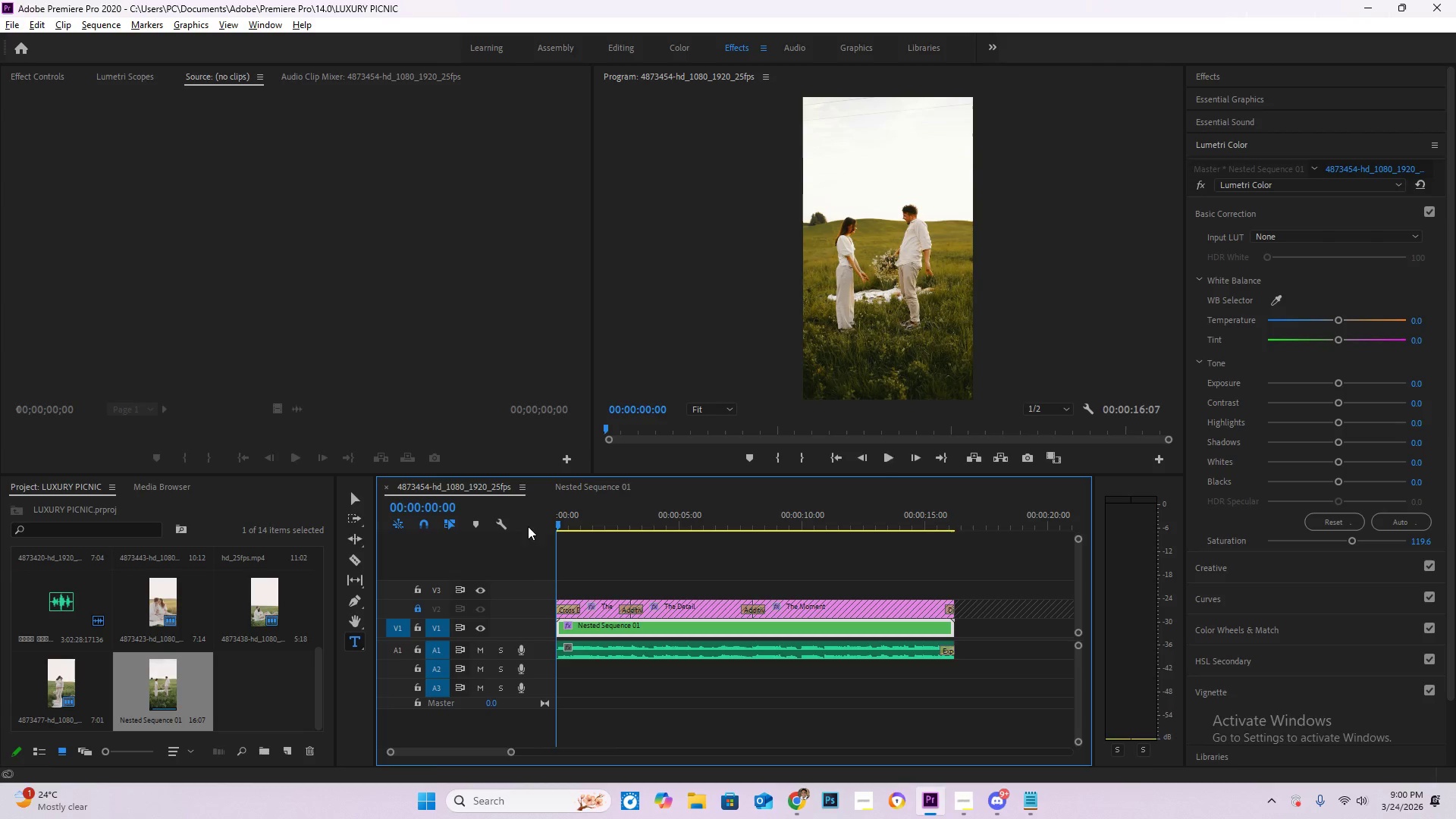 
key(Space)
 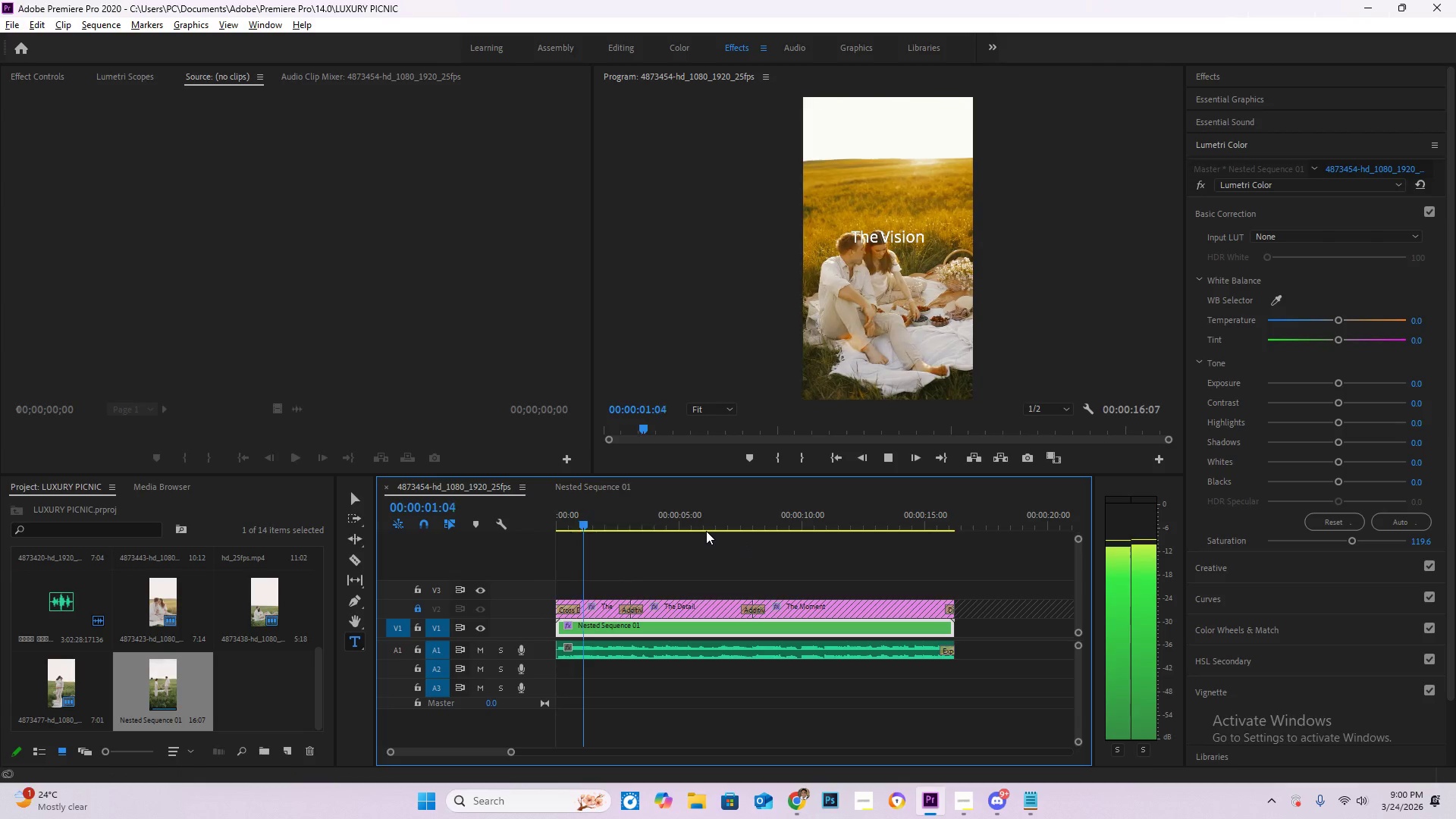 
key(Space)
 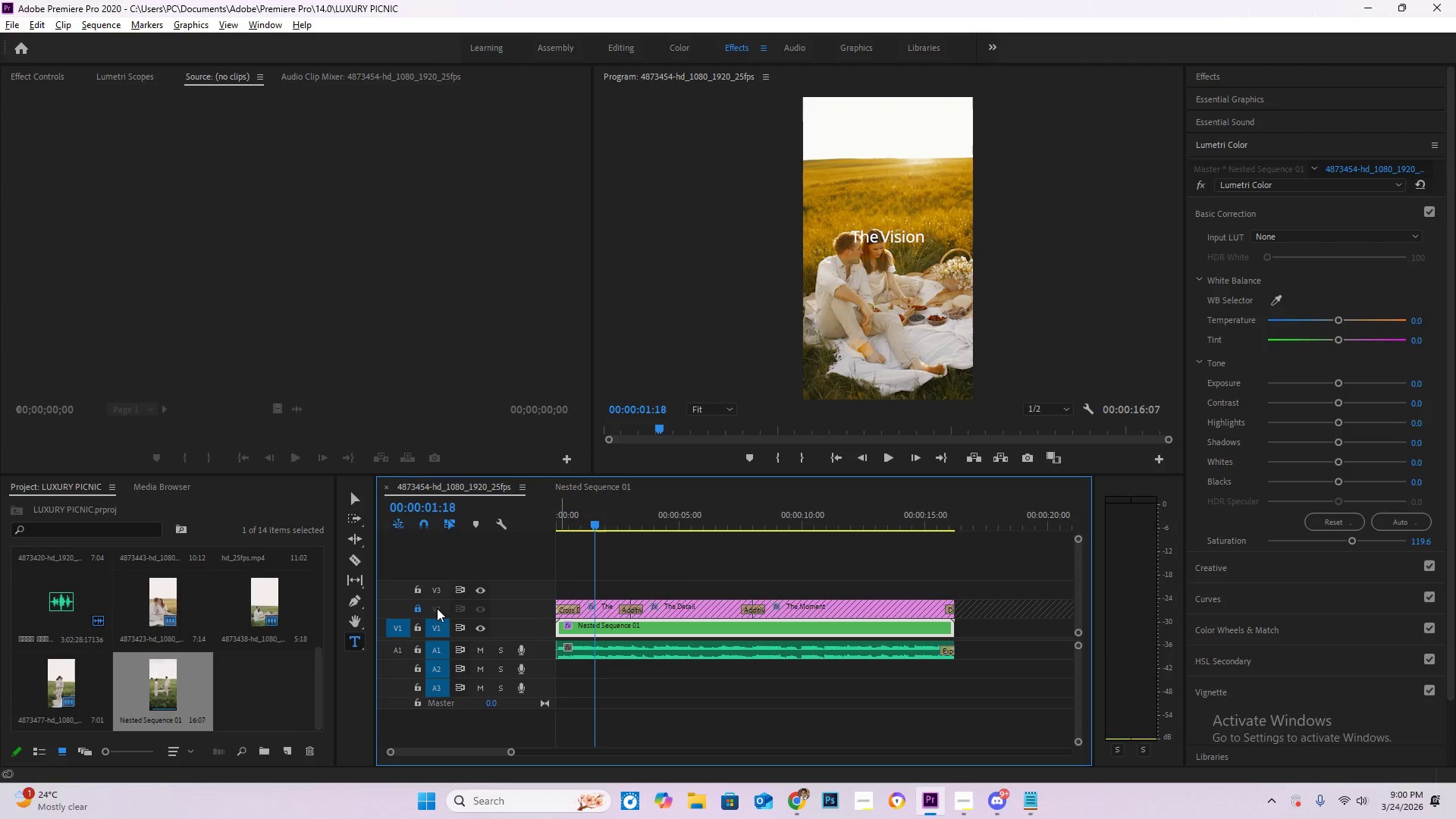 
left_click([419, 607])
 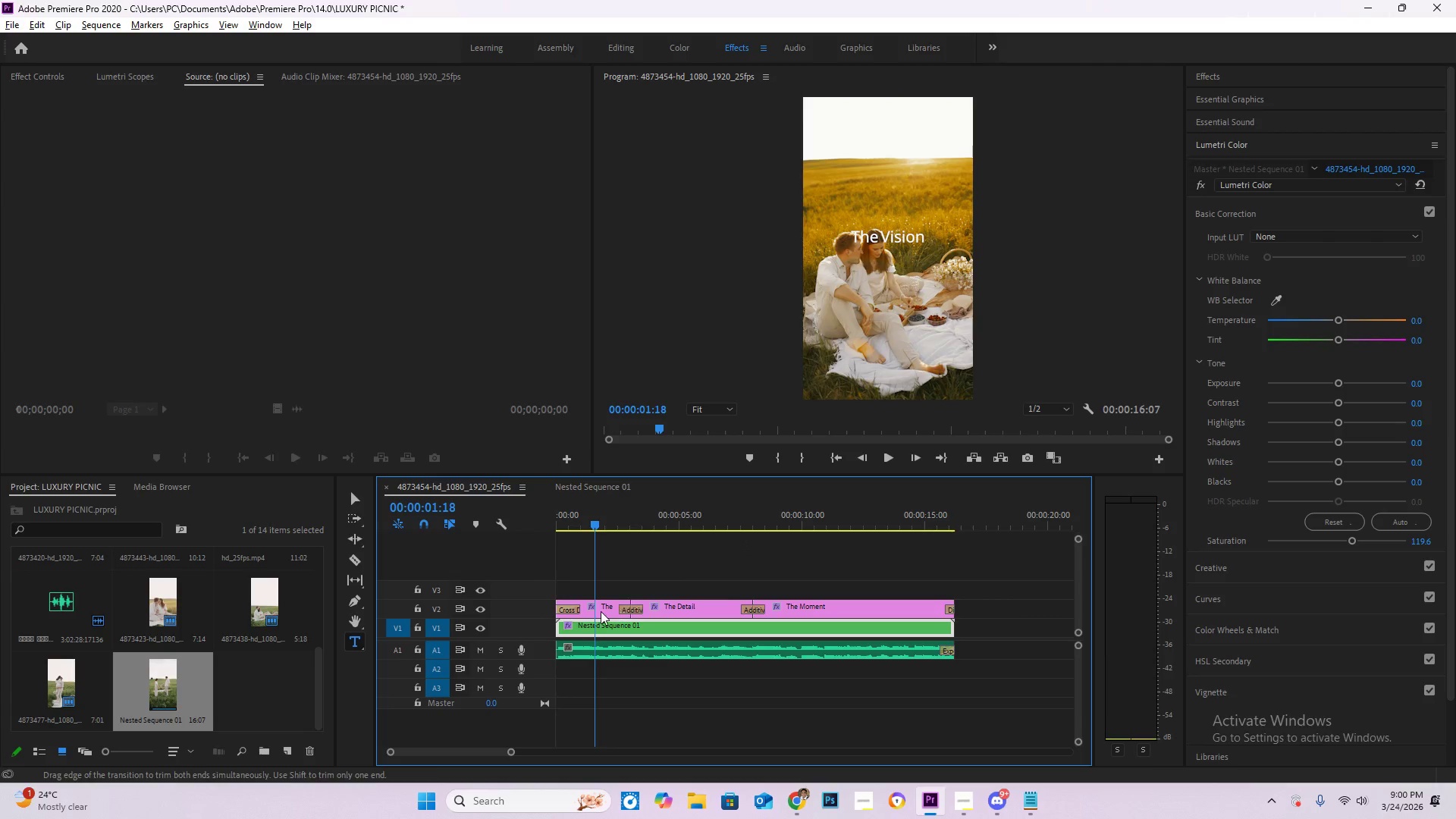 
left_click([601, 611])
 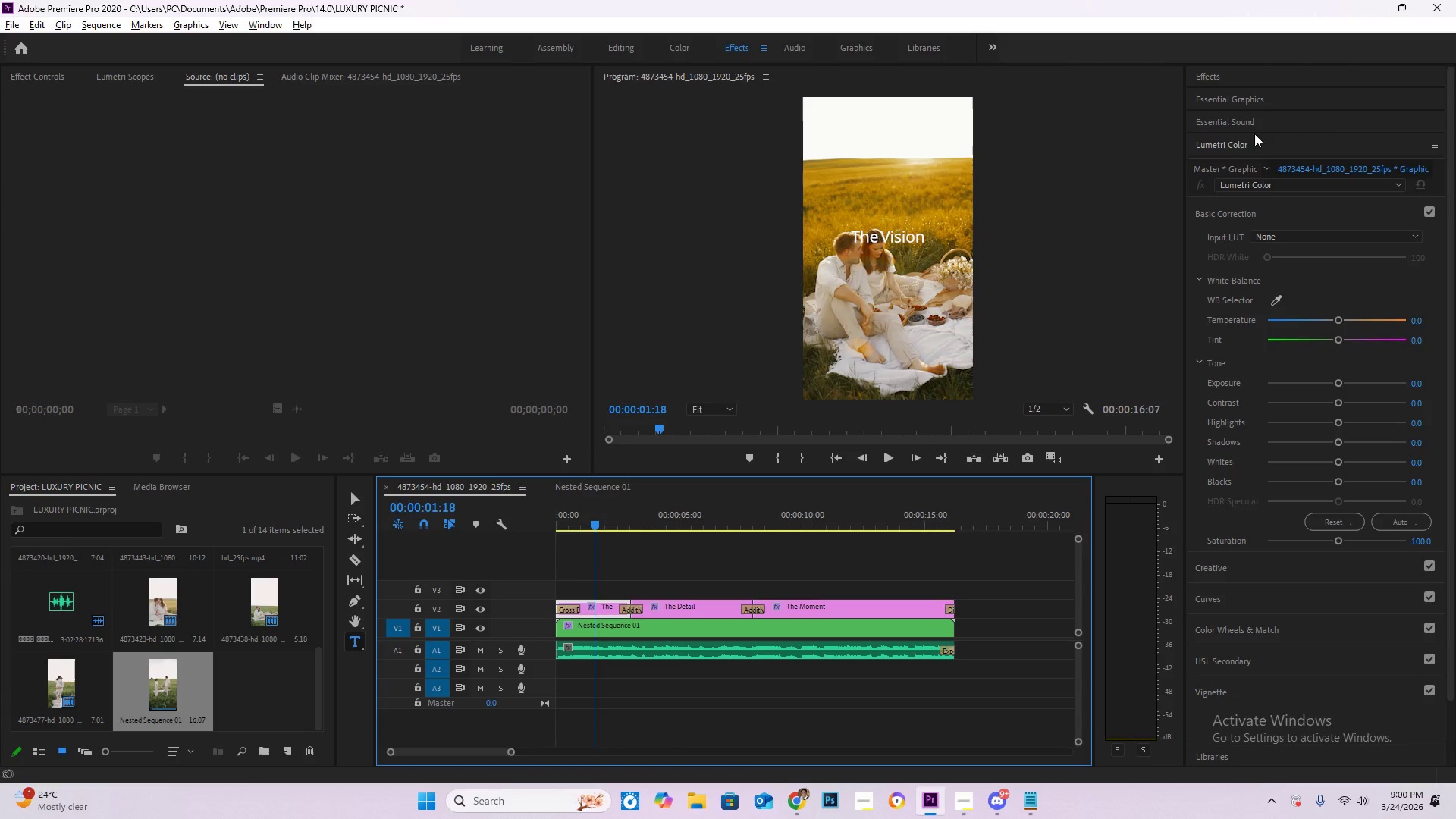 
left_click([1259, 146])
 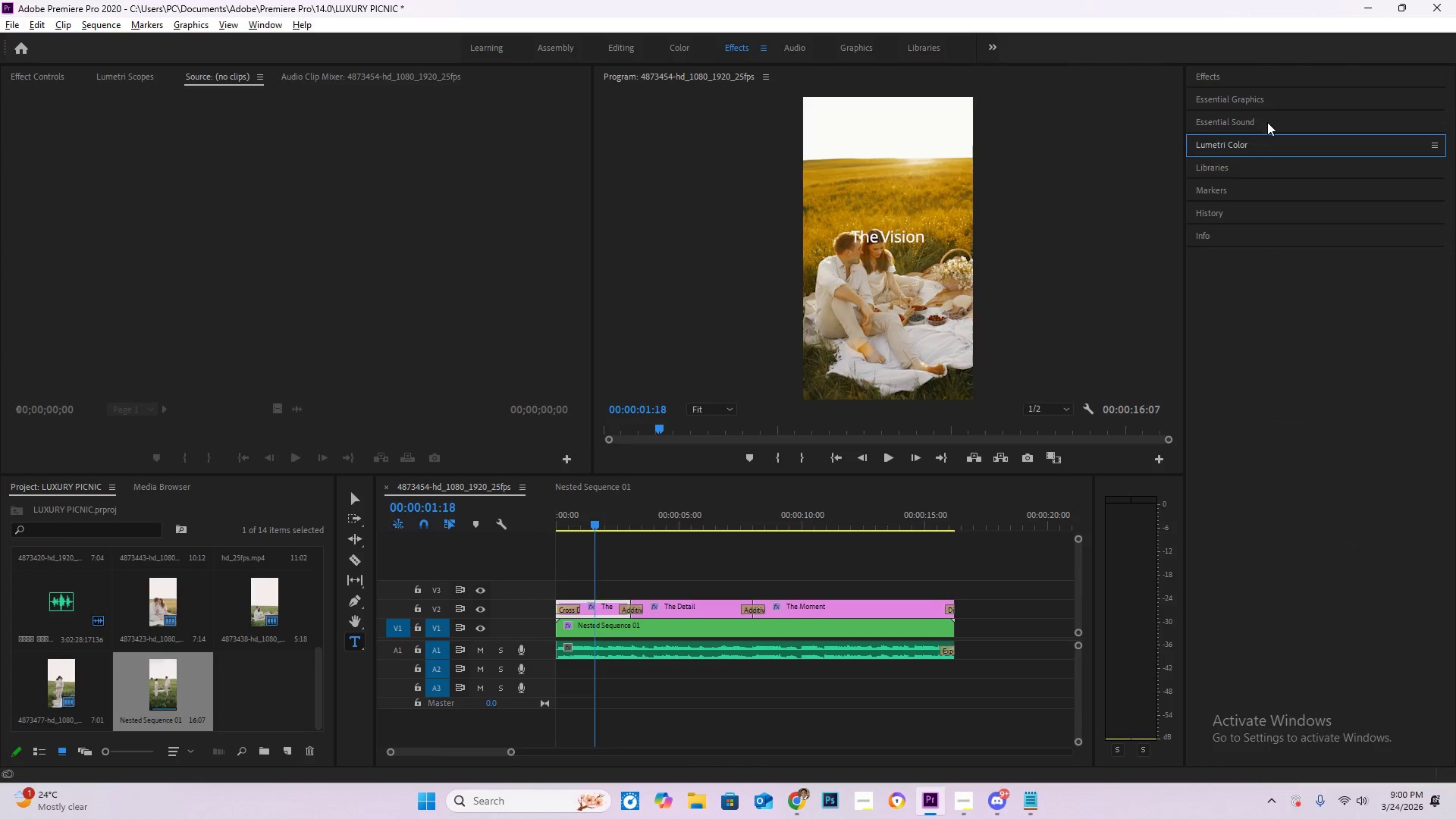 
left_click([1268, 102])
 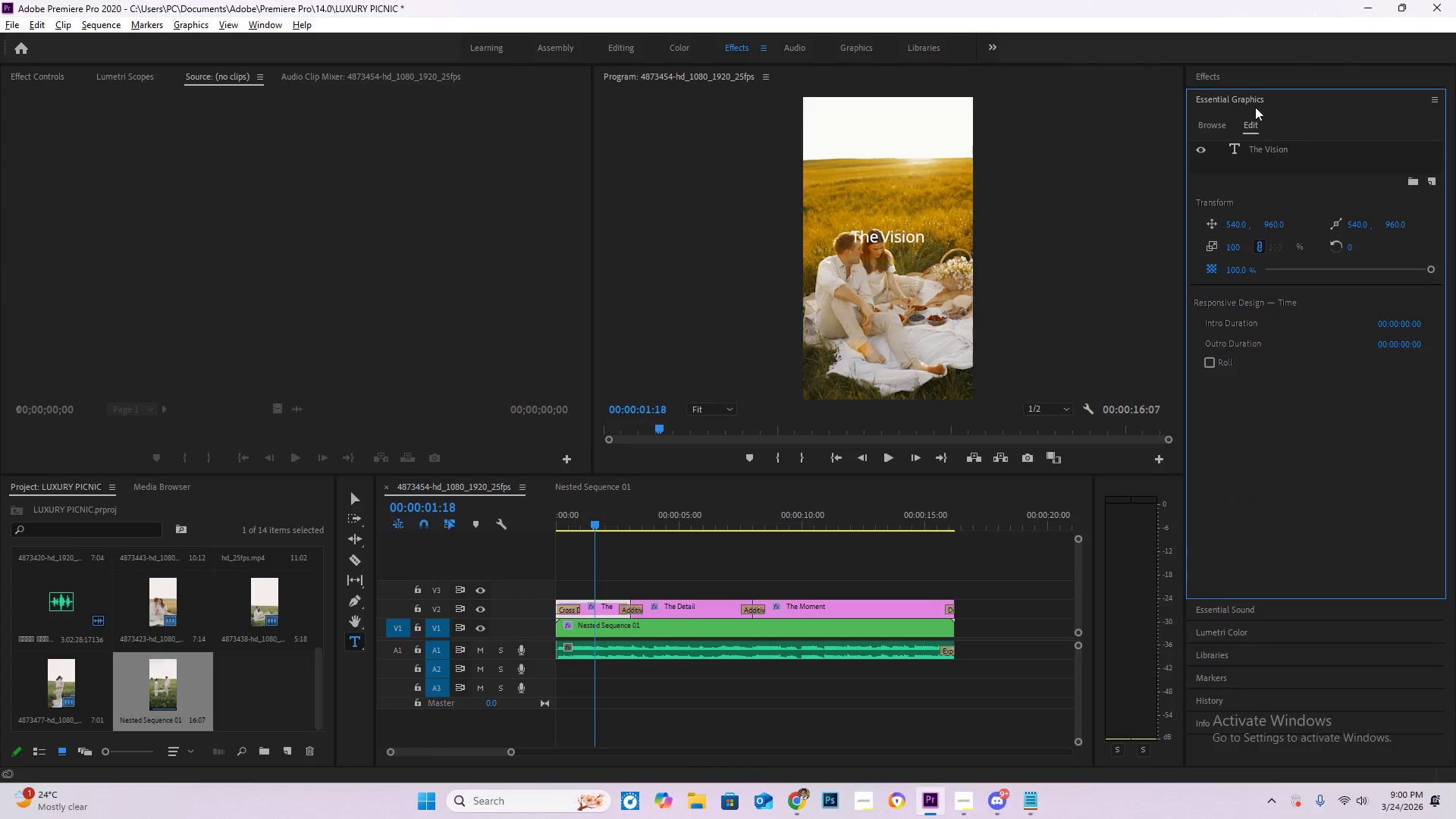 
left_click([1254, 94])
 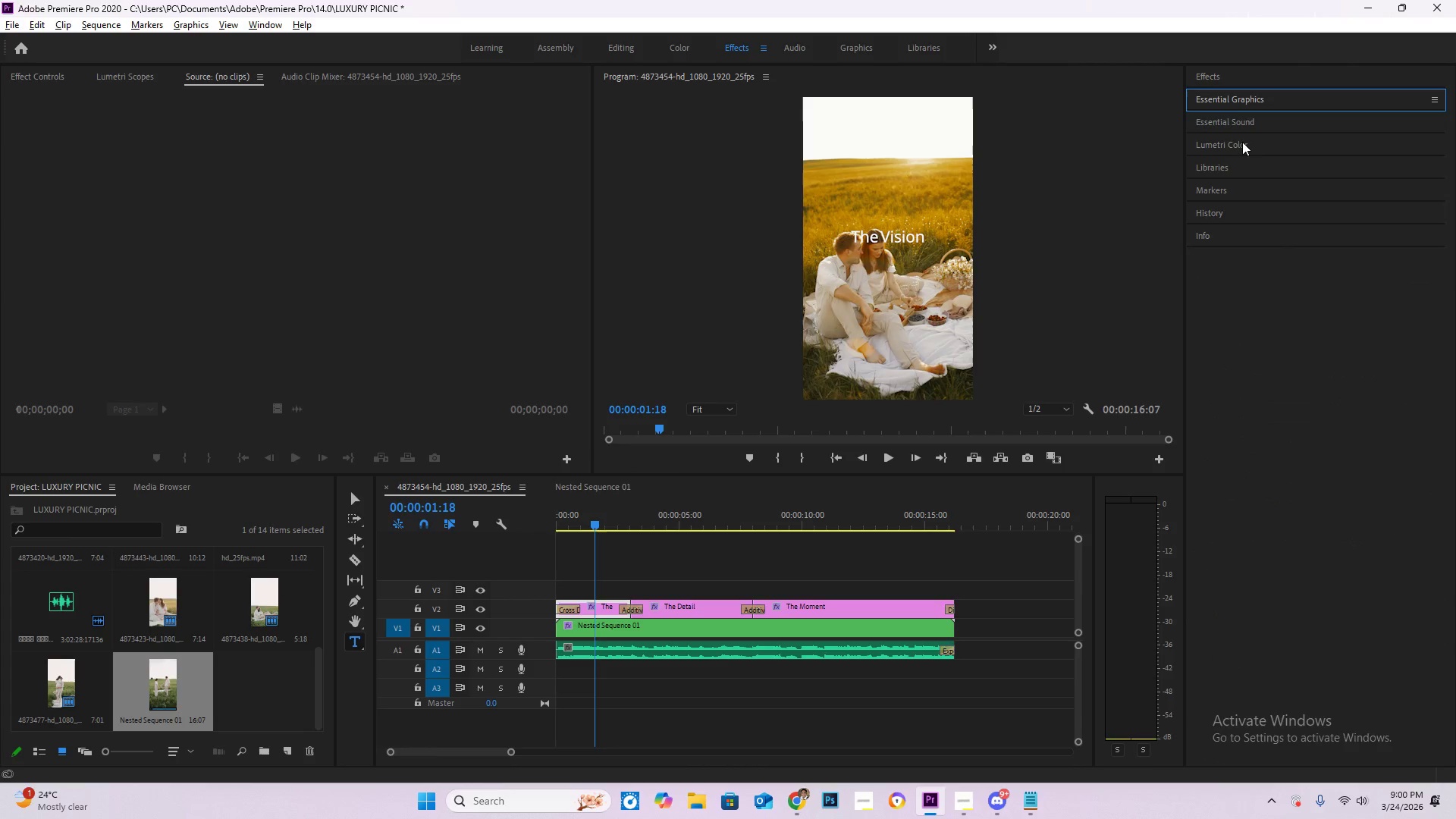 
left_click([1243, 148])
 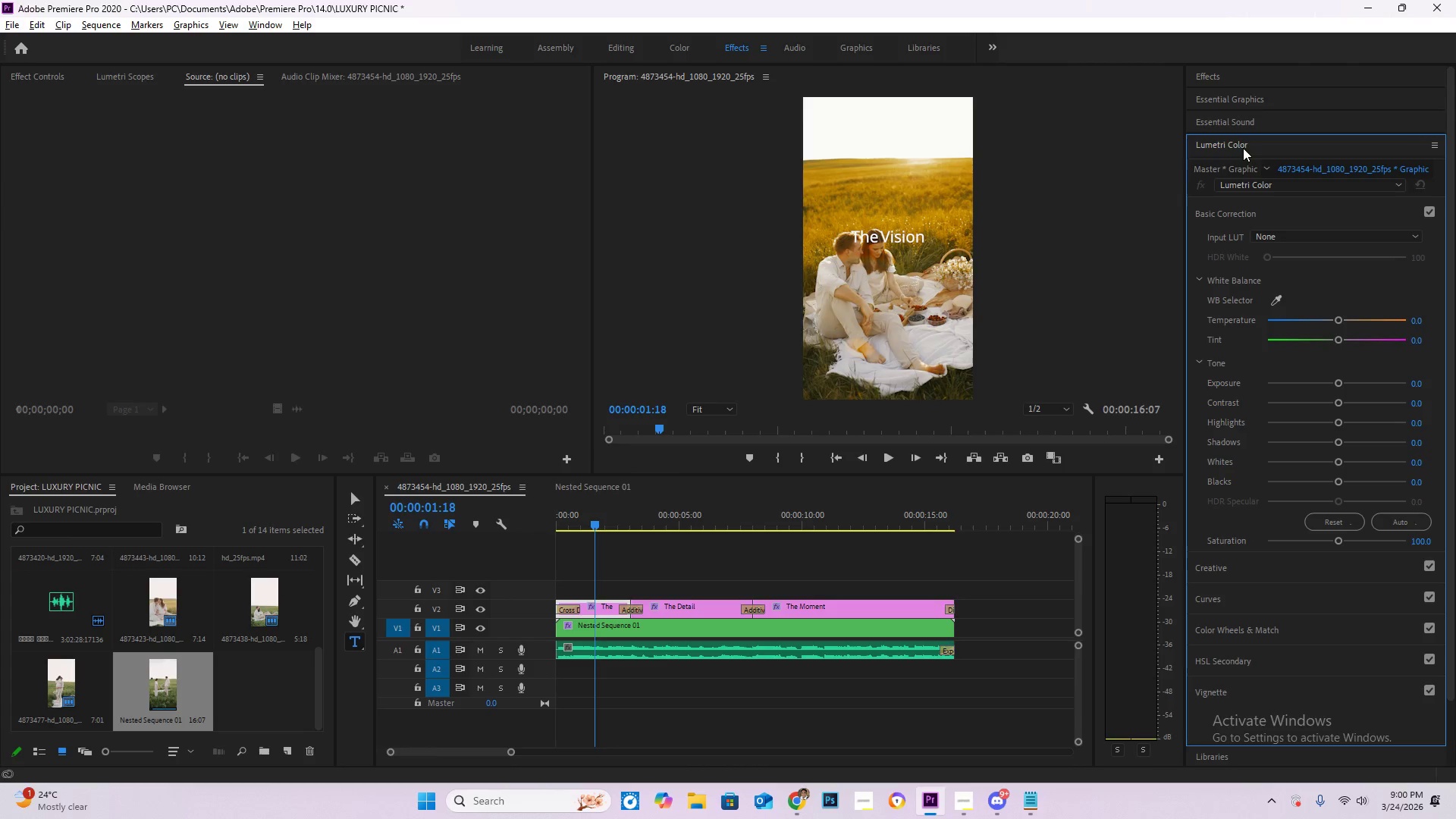 
left_click([1243, 148])
 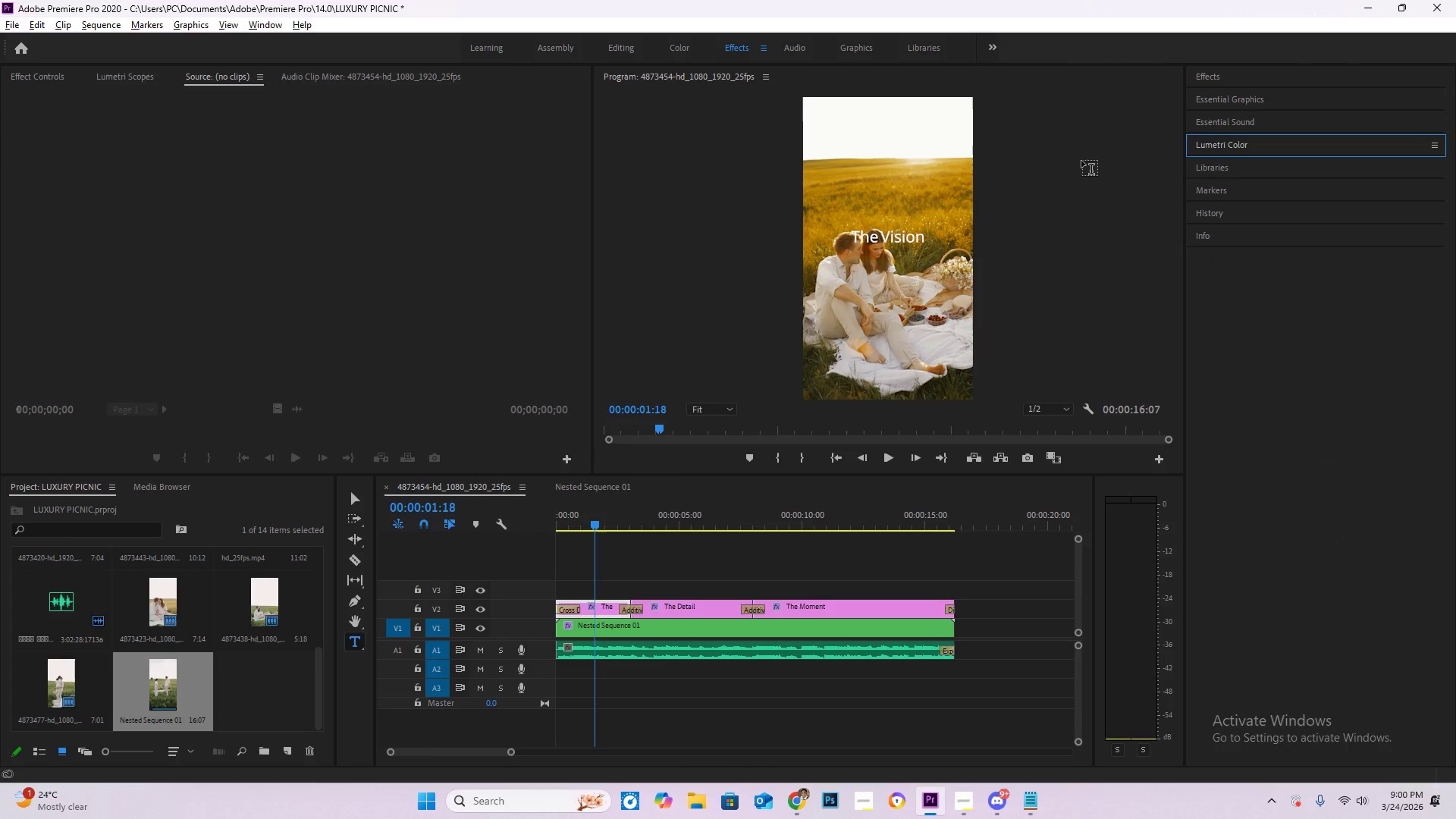 
key(T)
 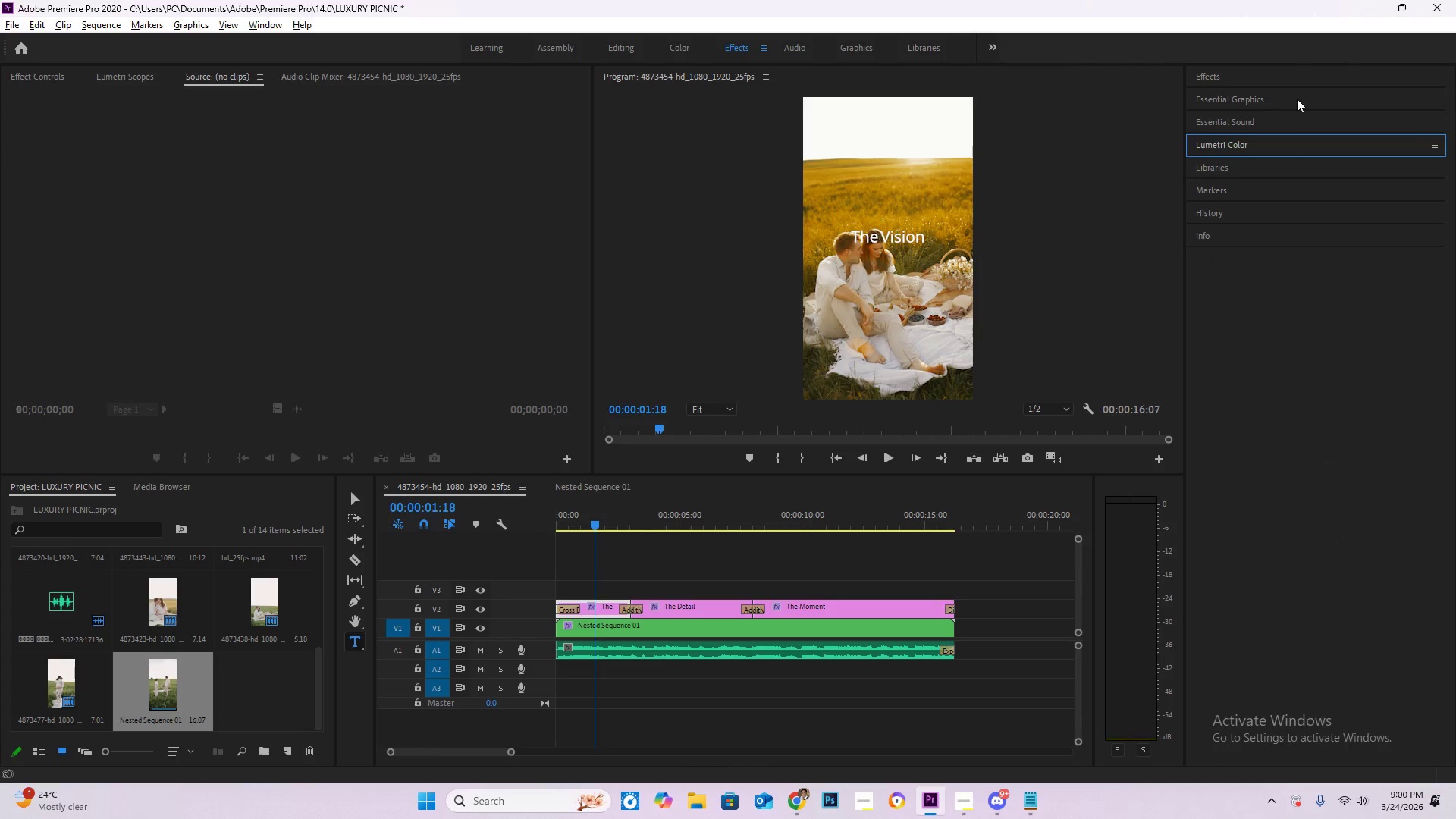 
left_click([1275, 91])
 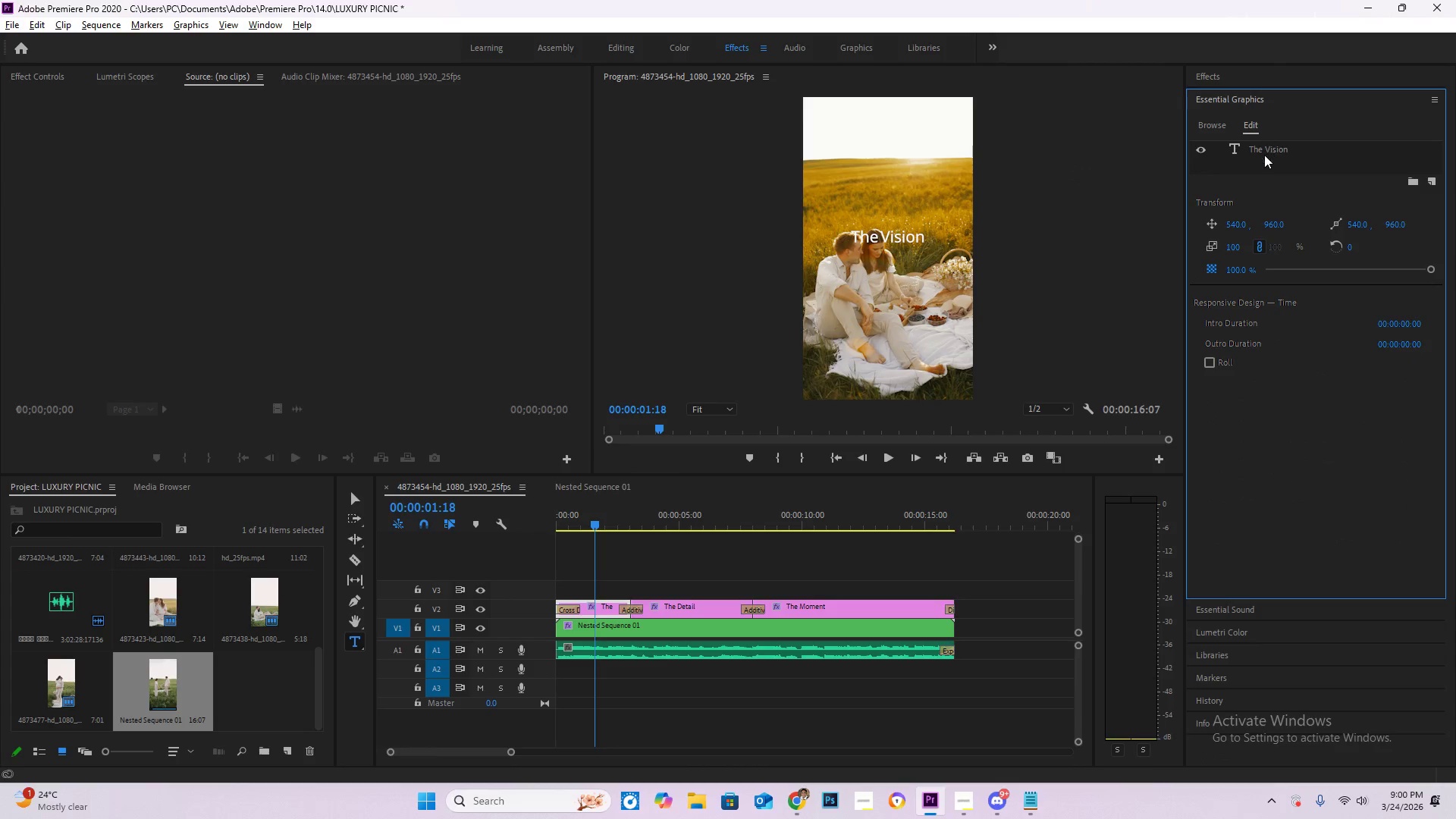 
left_click([1270, 150])
 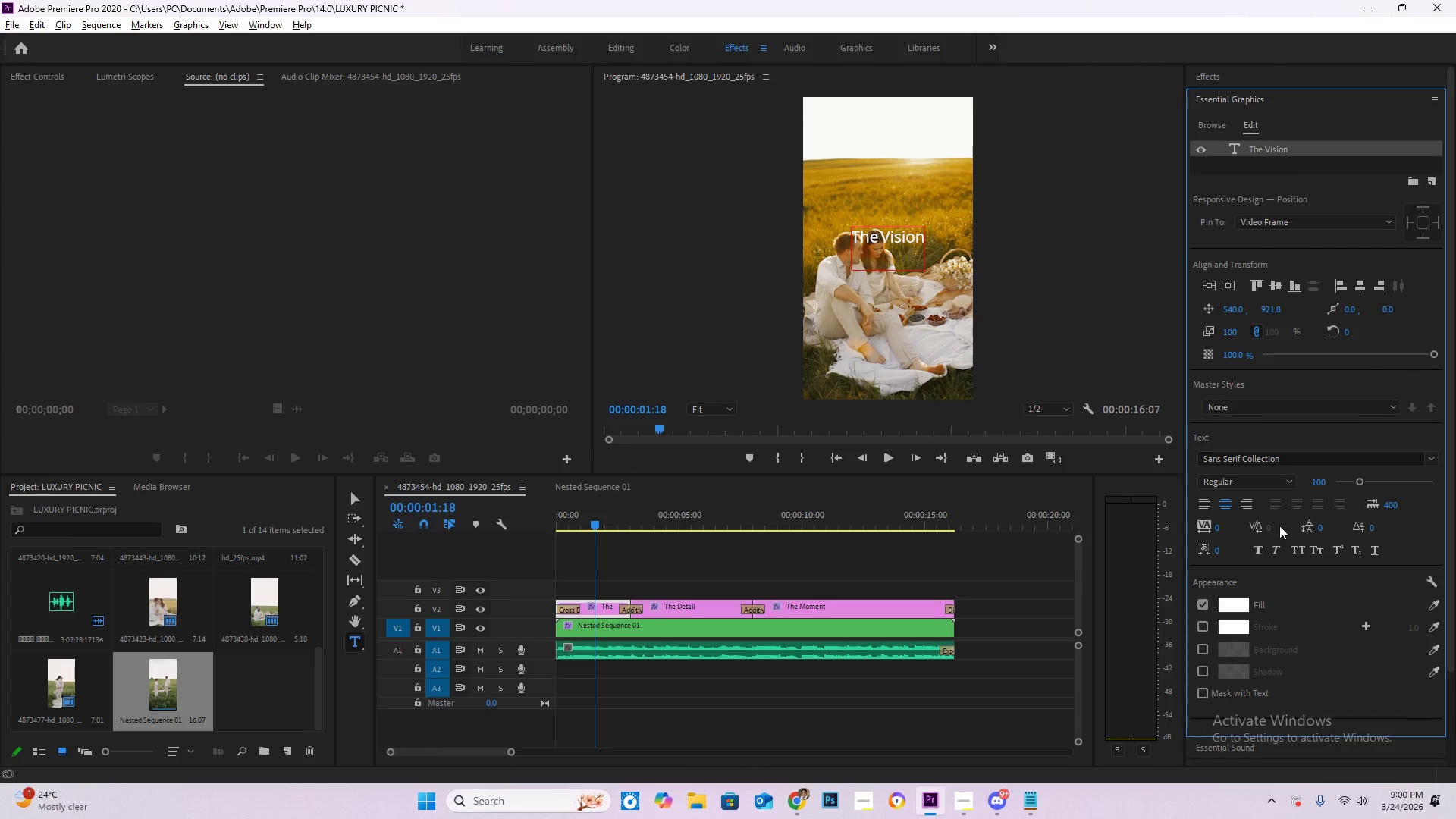 
scroll: coordinate [1285, 545], scroll_direction: down, amount: 2.0
 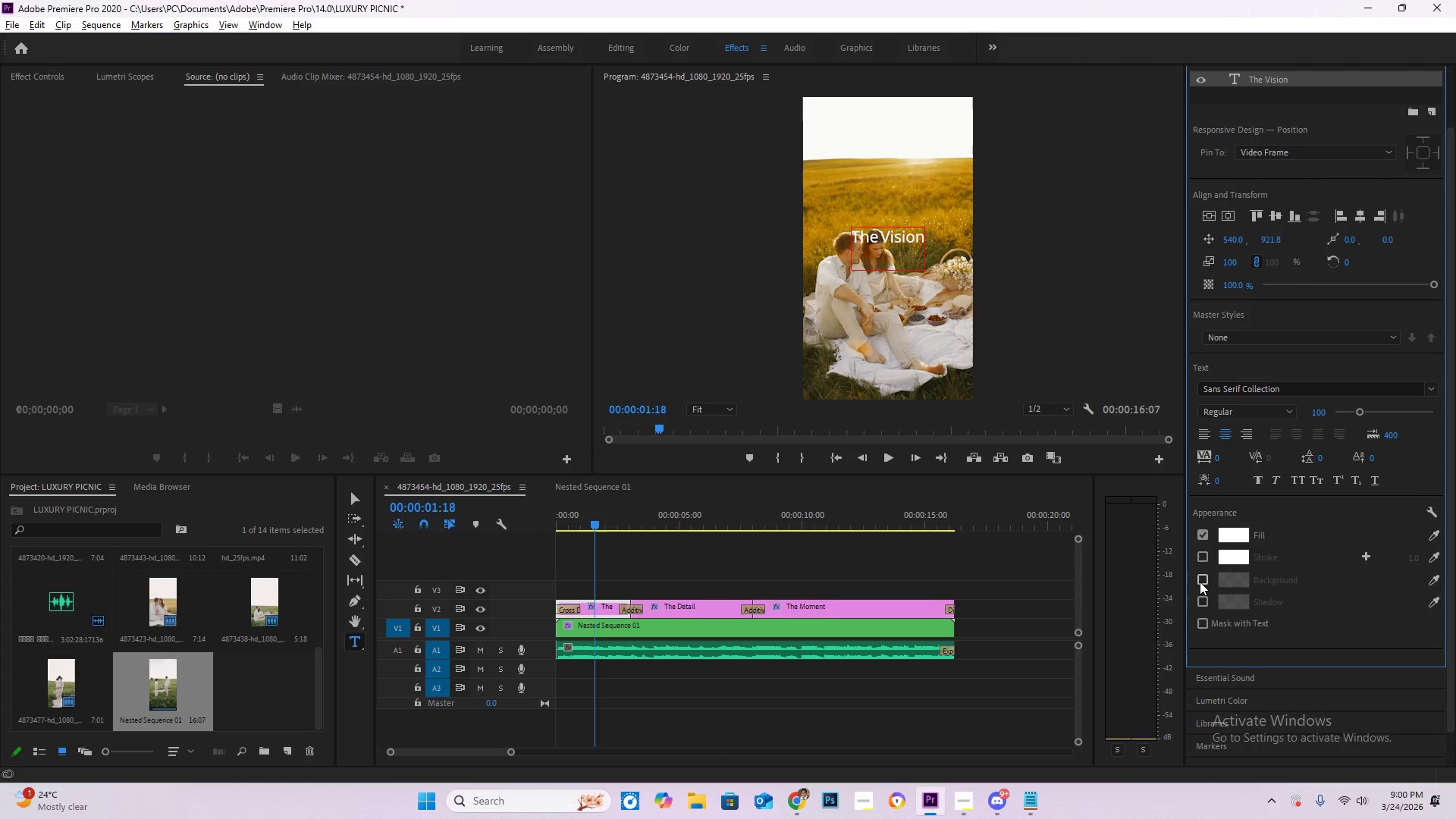 
left_click([1201, 597])
 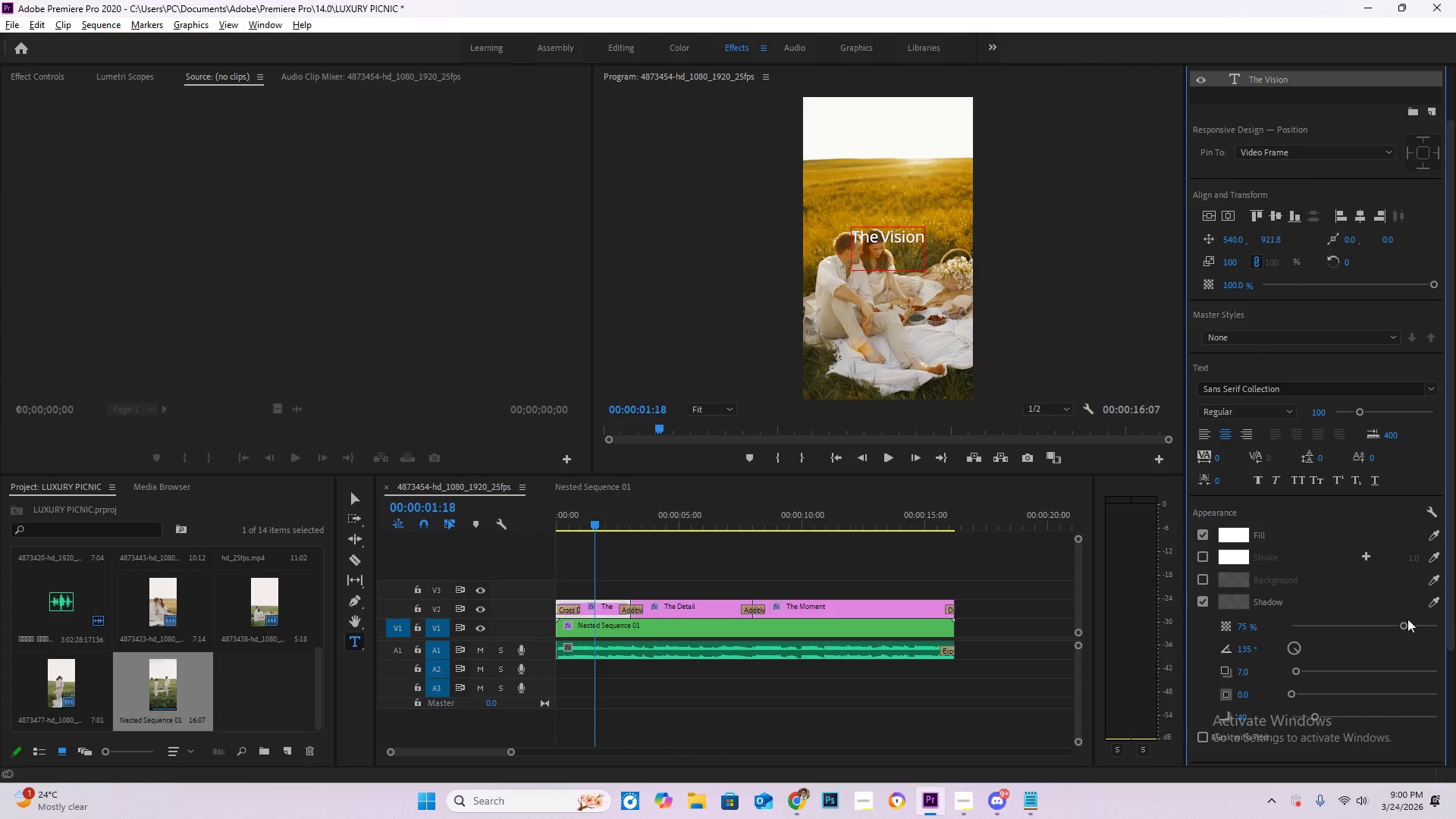 
left_click_drag(start_coordinate=[1407, 624], to_coordinate=[1434, 625])
 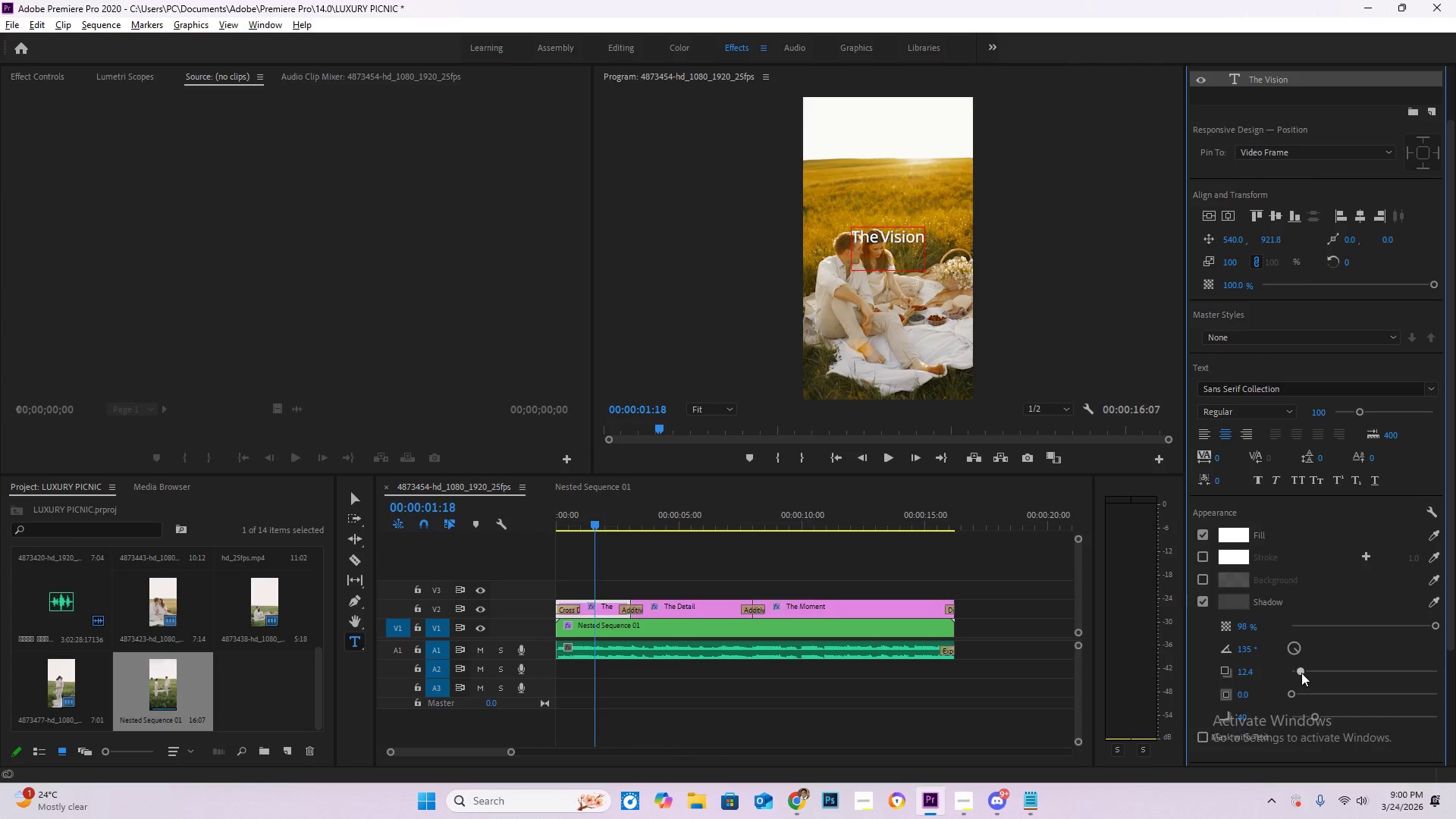 
wait(5.14)
 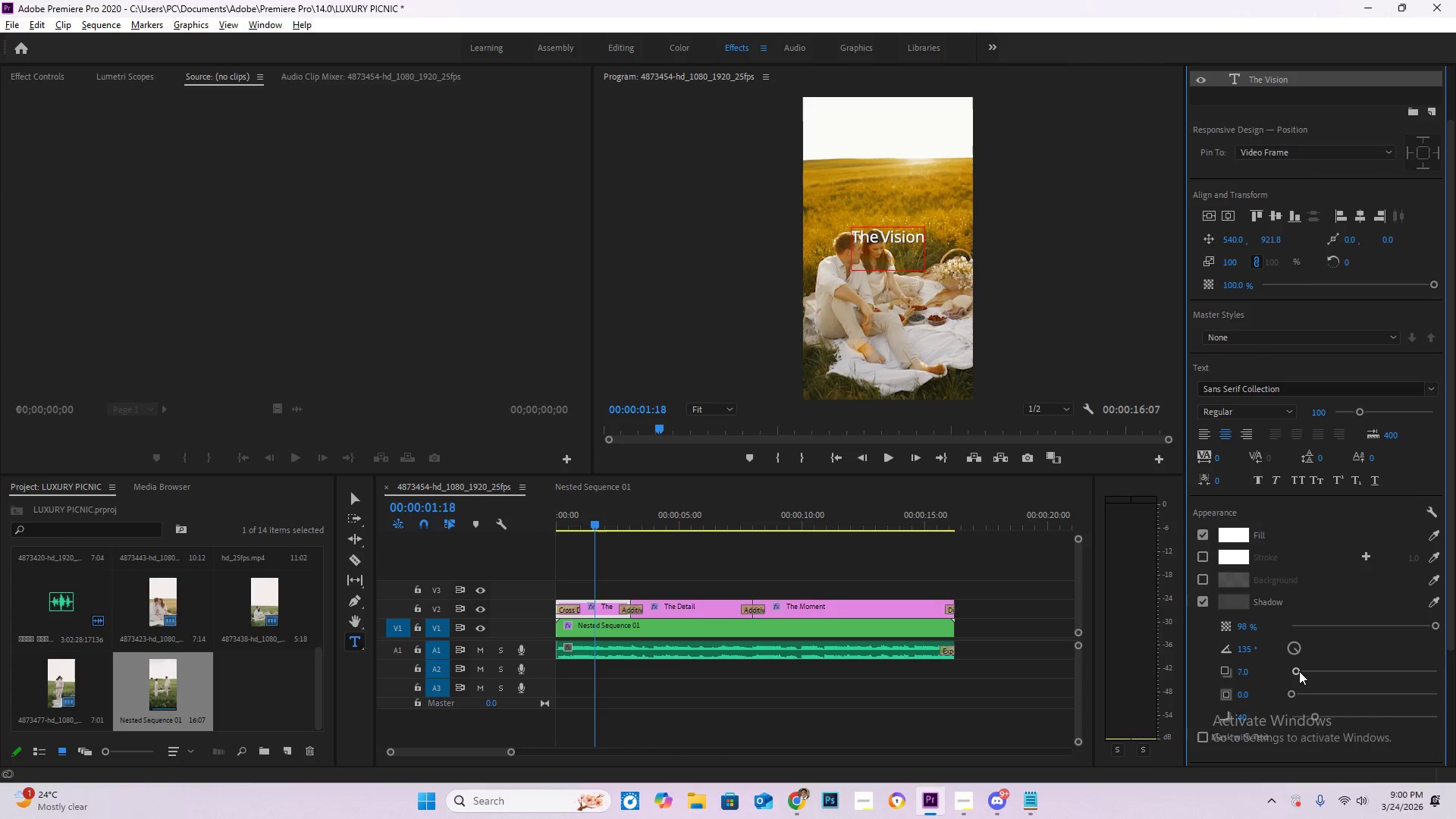 
left_click_drag(start_coordinate=[1293, 696], to_coordinate=[1299, 691])
 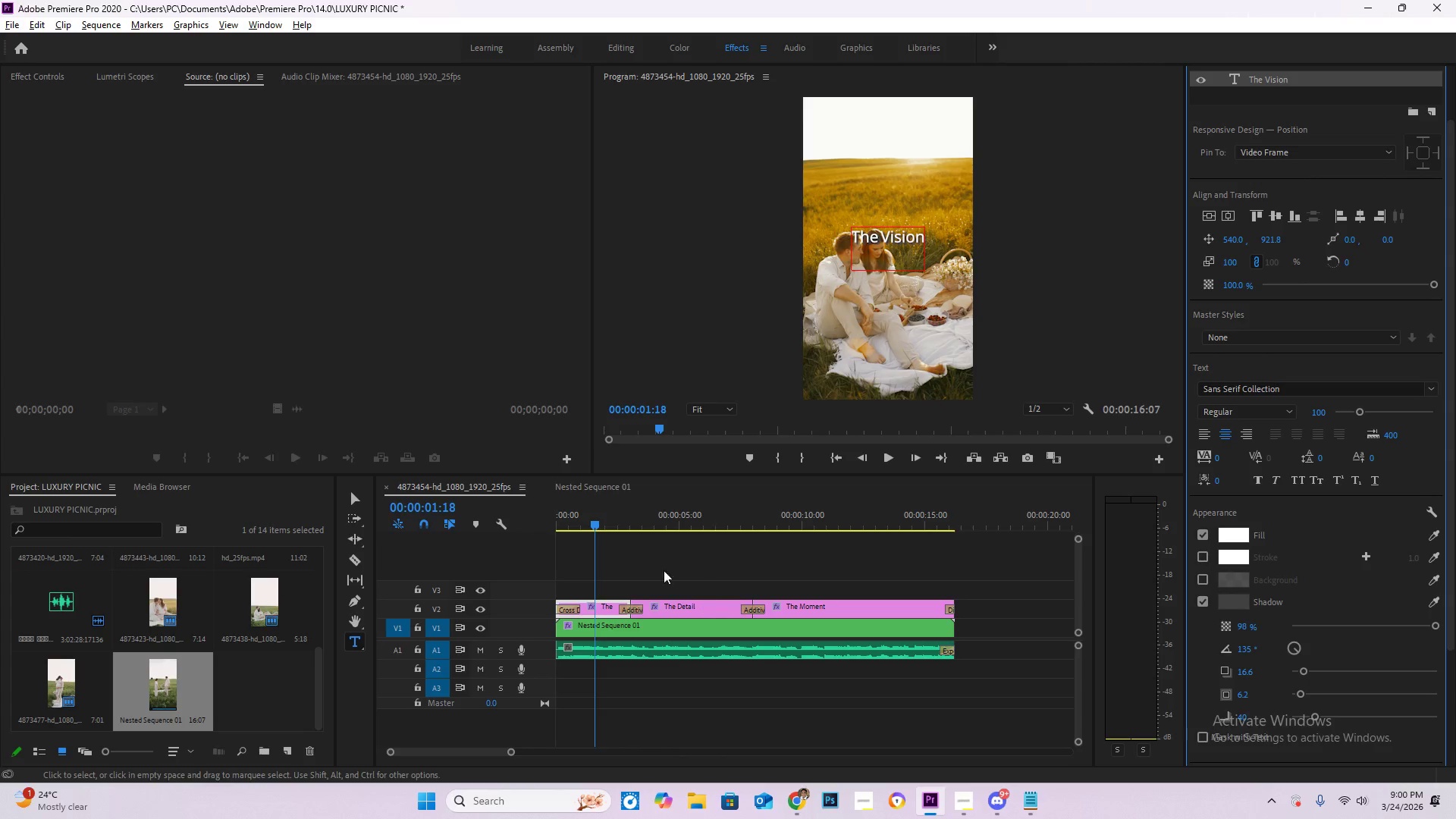 
left_click_drag(start_coordinate=[588, 524], to_coordinate=[514, 524])
 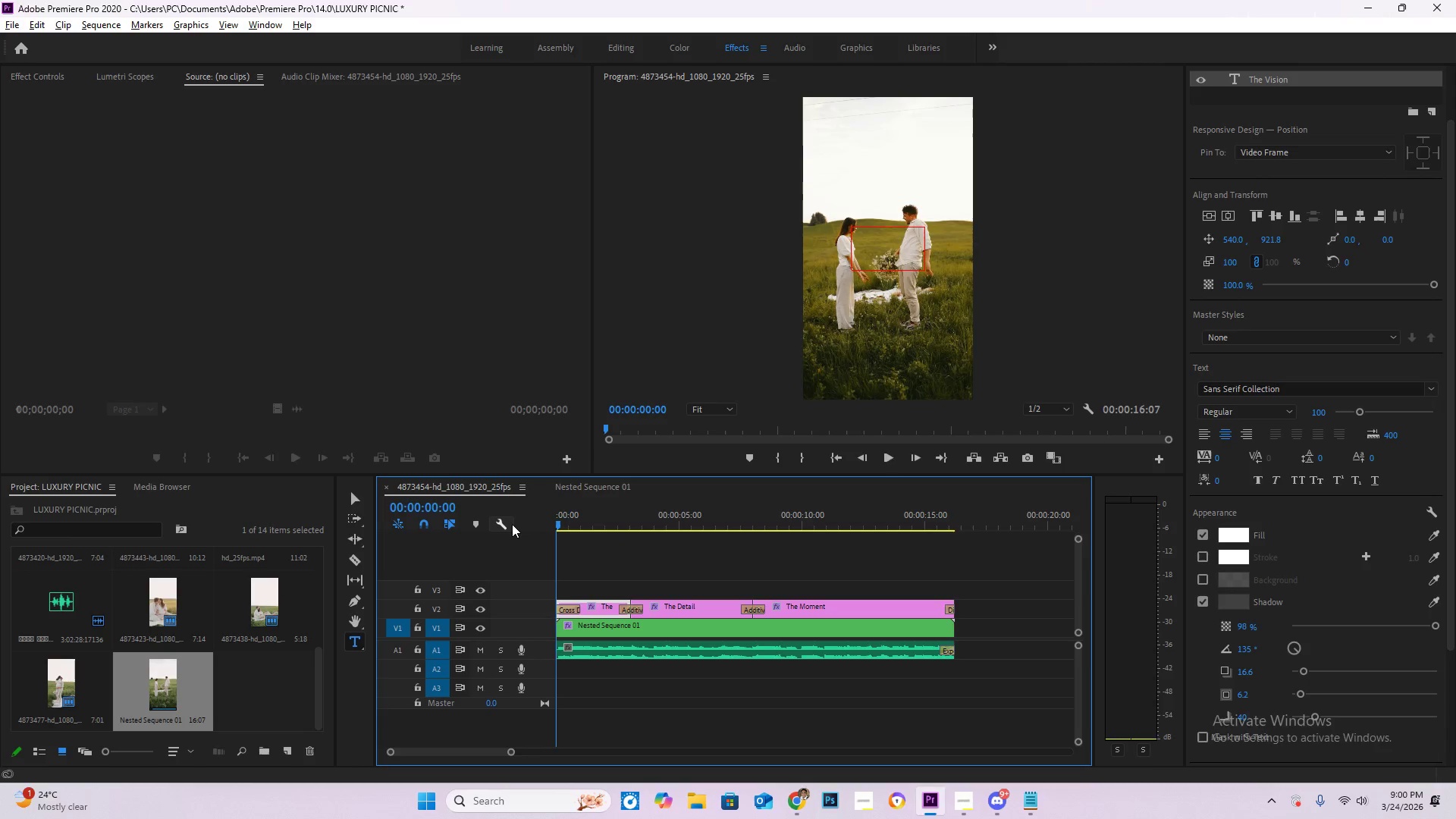 
key(Space)
 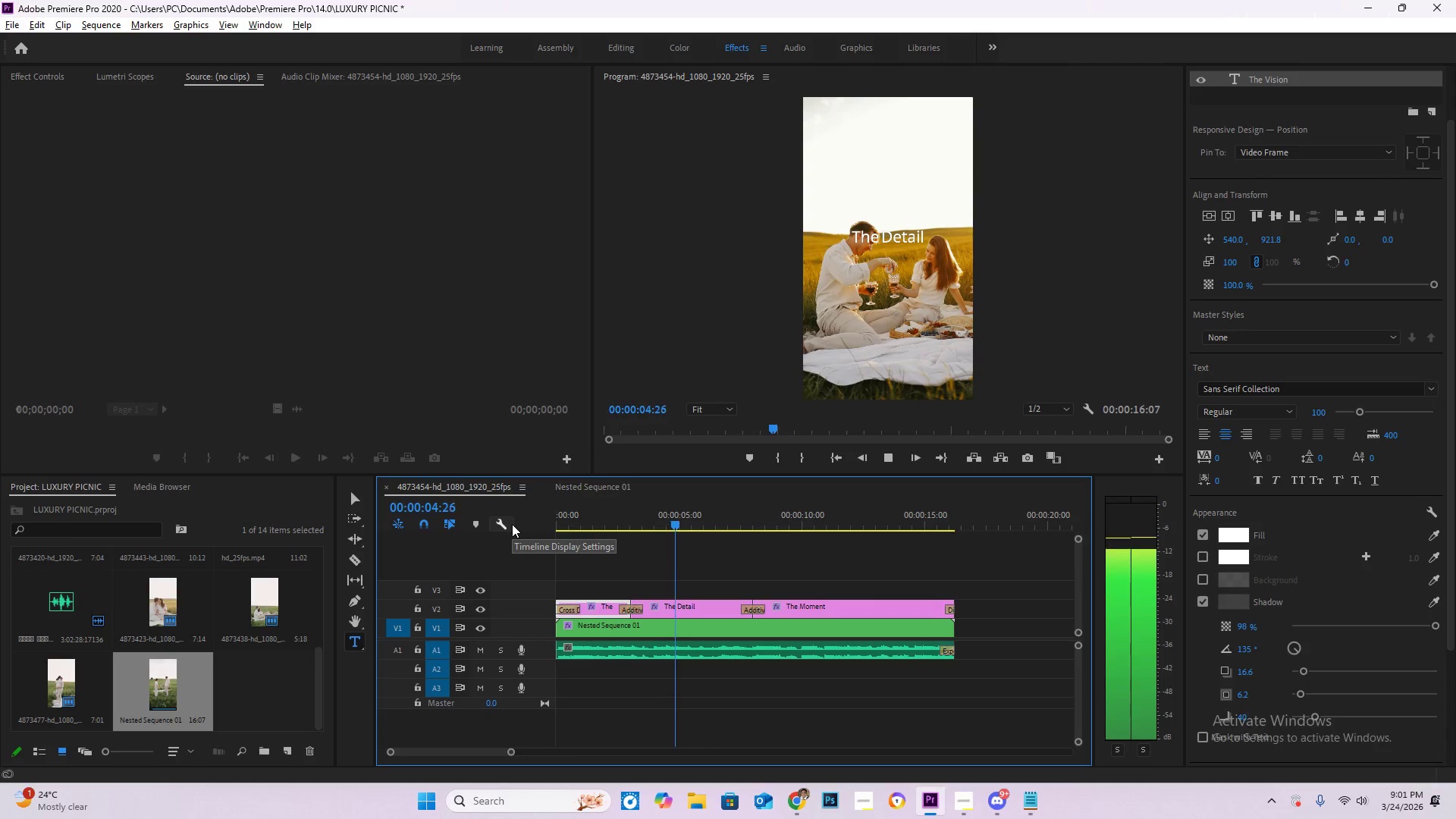 
wait(10.05)
 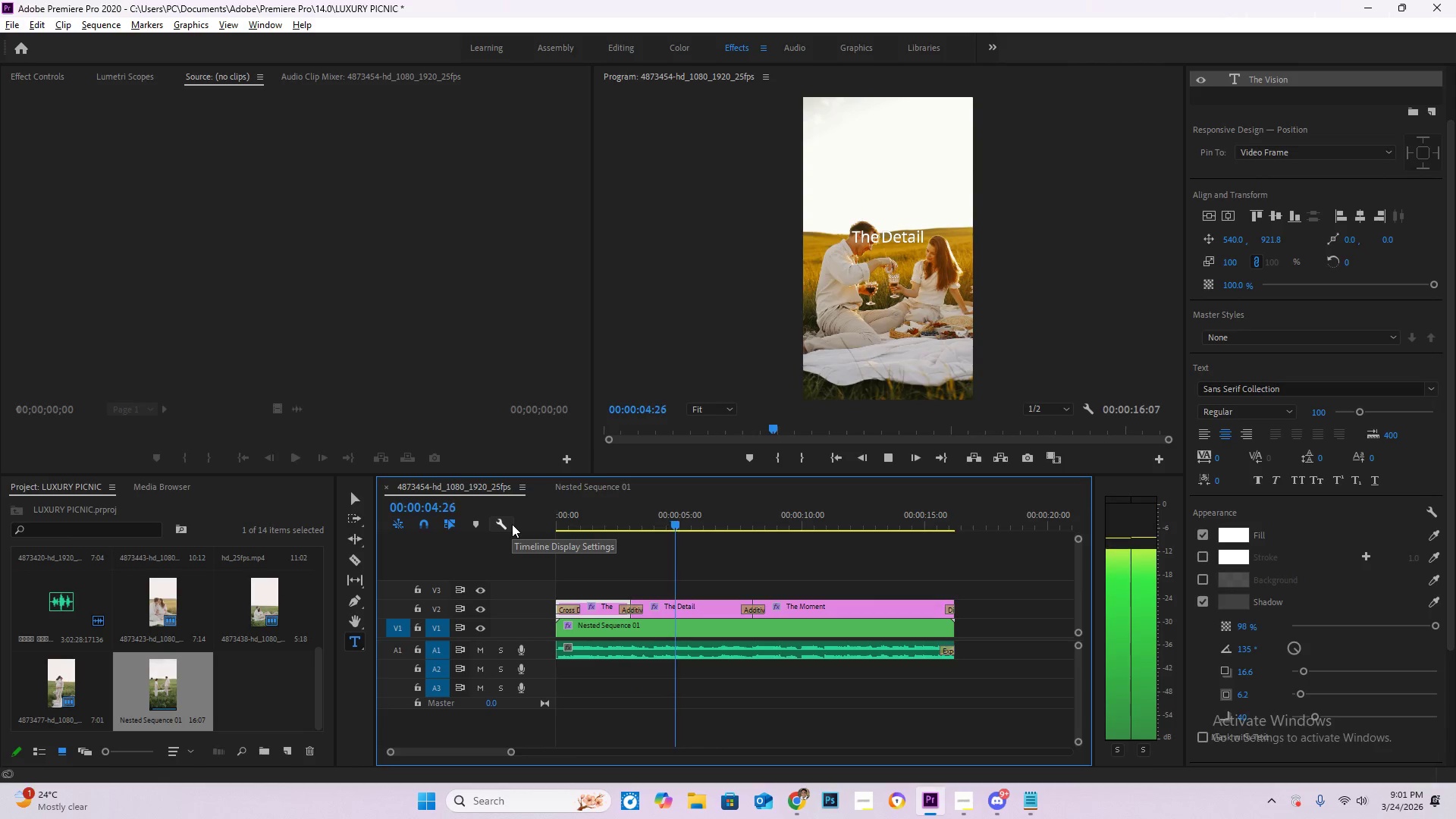 
left_click_drag(start_coordinate=[617, 526], to_coordinate=[616, 519])
 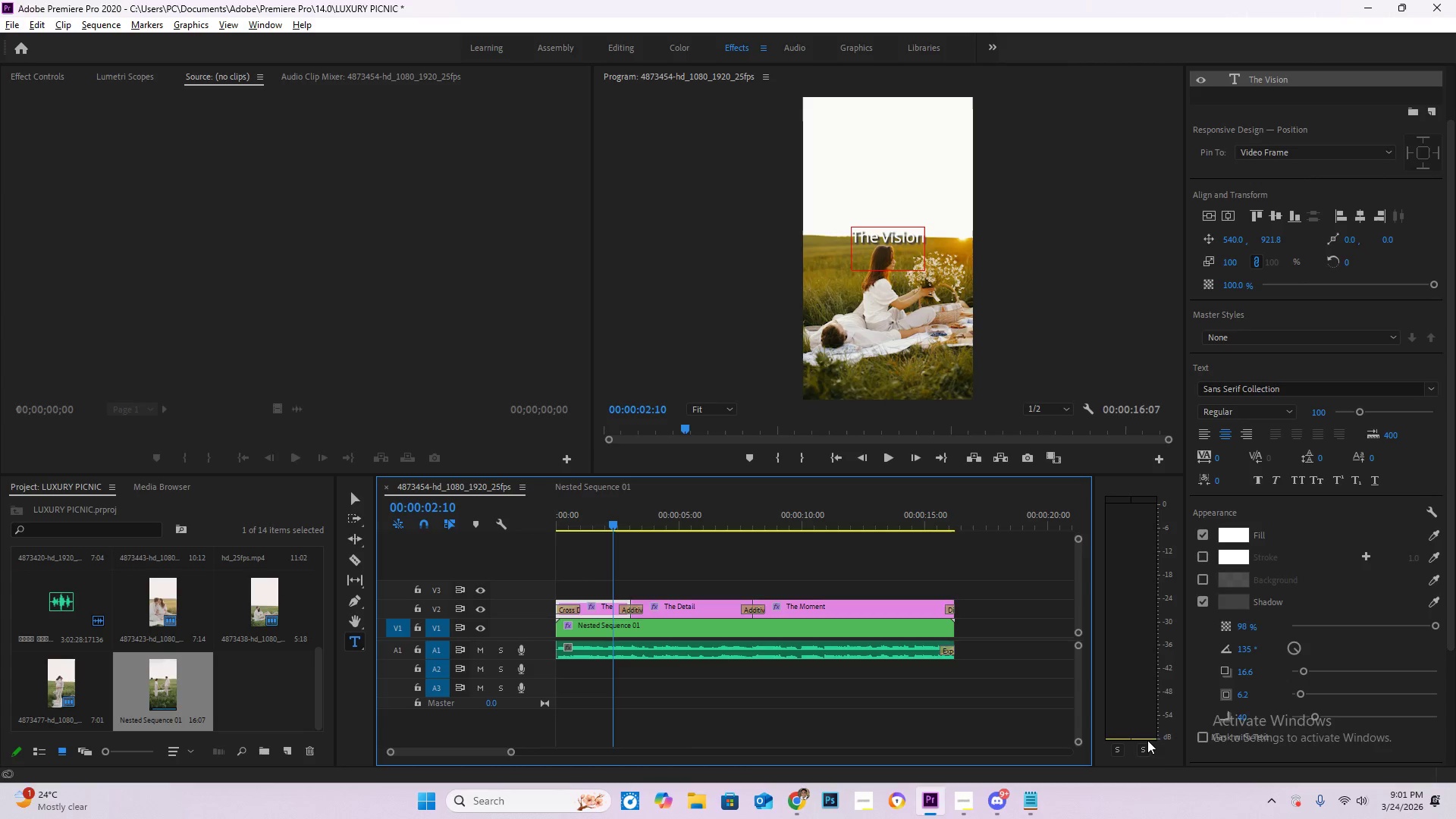 
wait(15.56)
 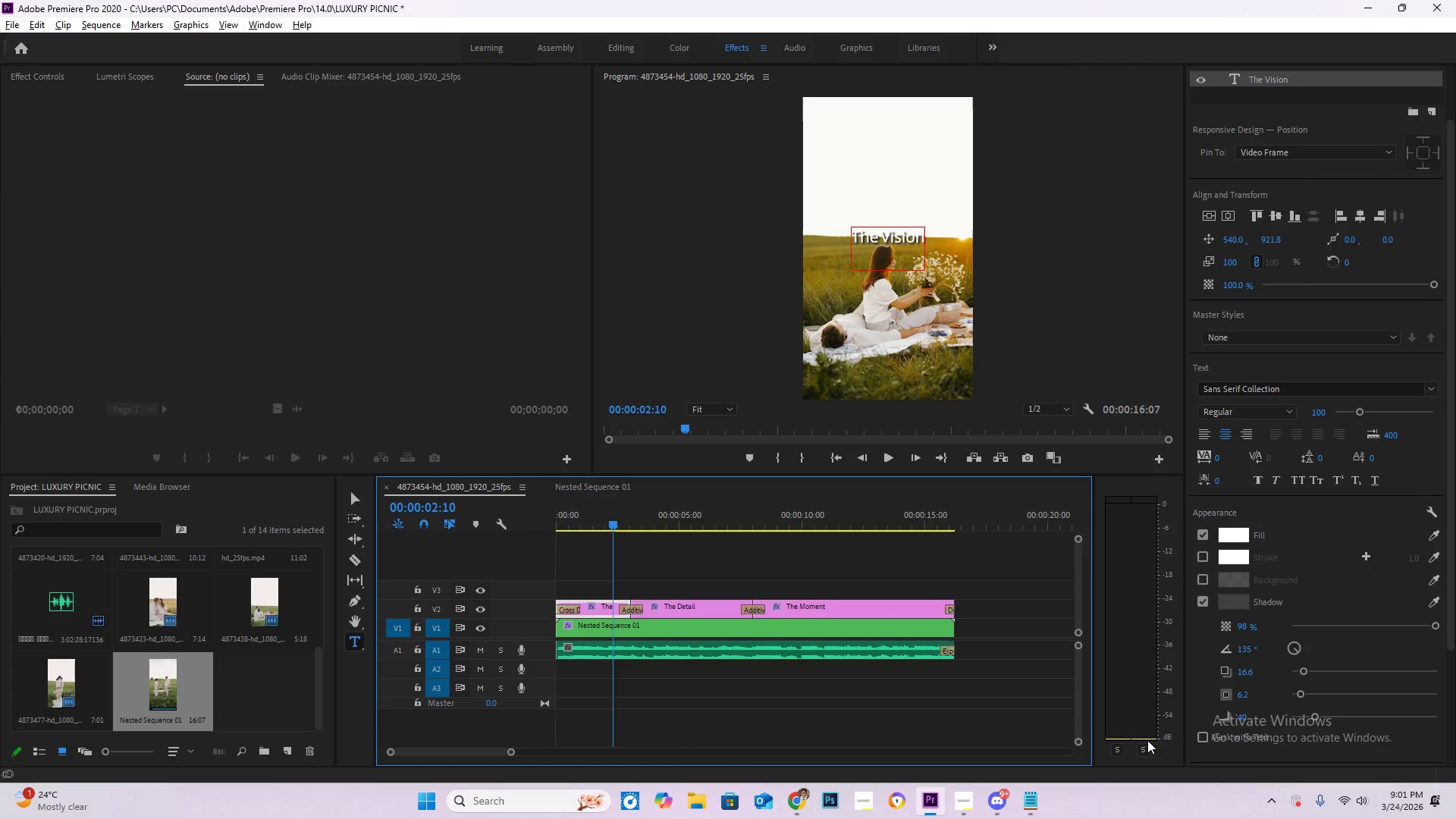 
left_click([710, 509])
 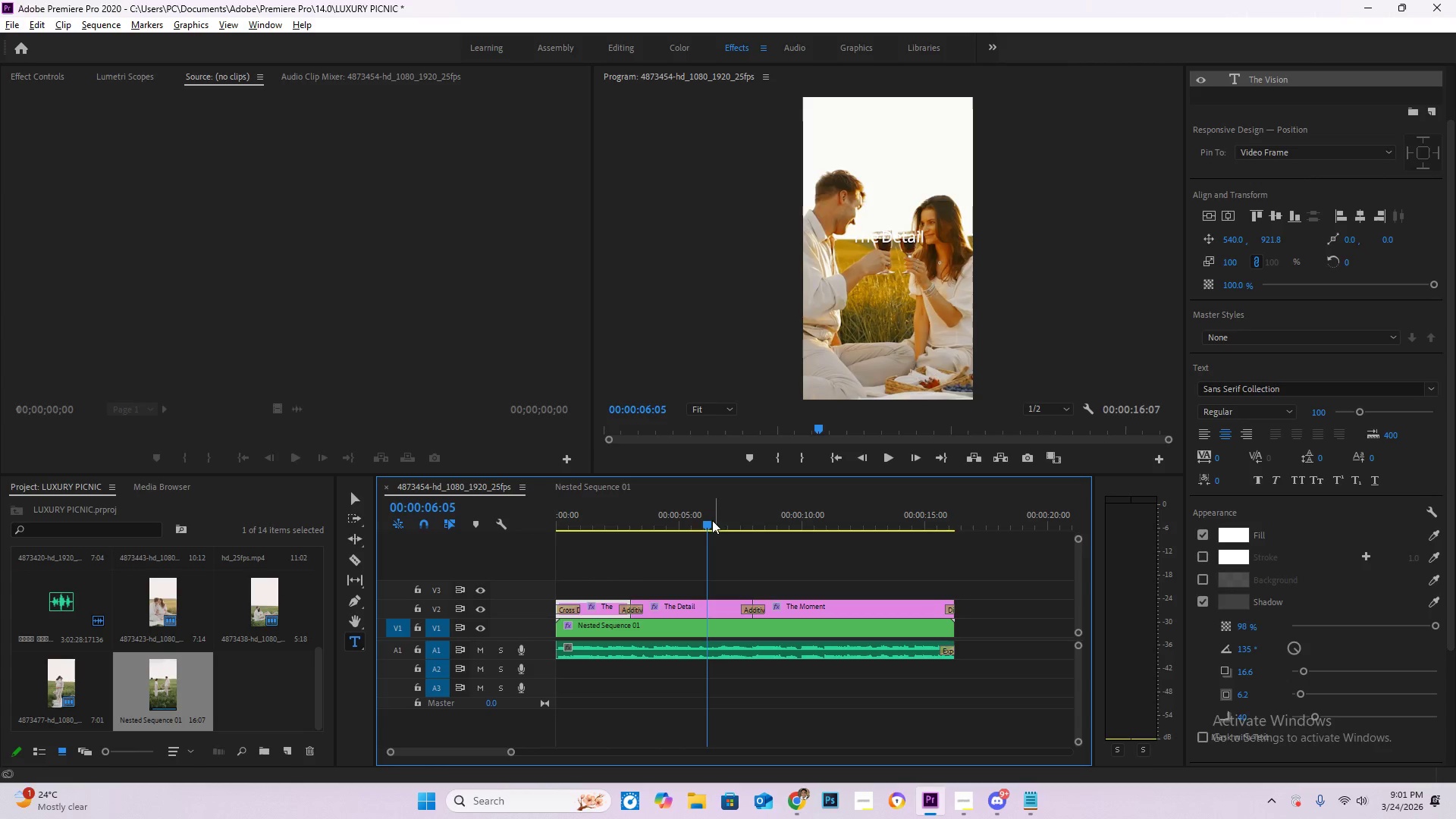 
left_click_drag(start_coordinate=[708, 520], to_coordinate=[687, 518])
 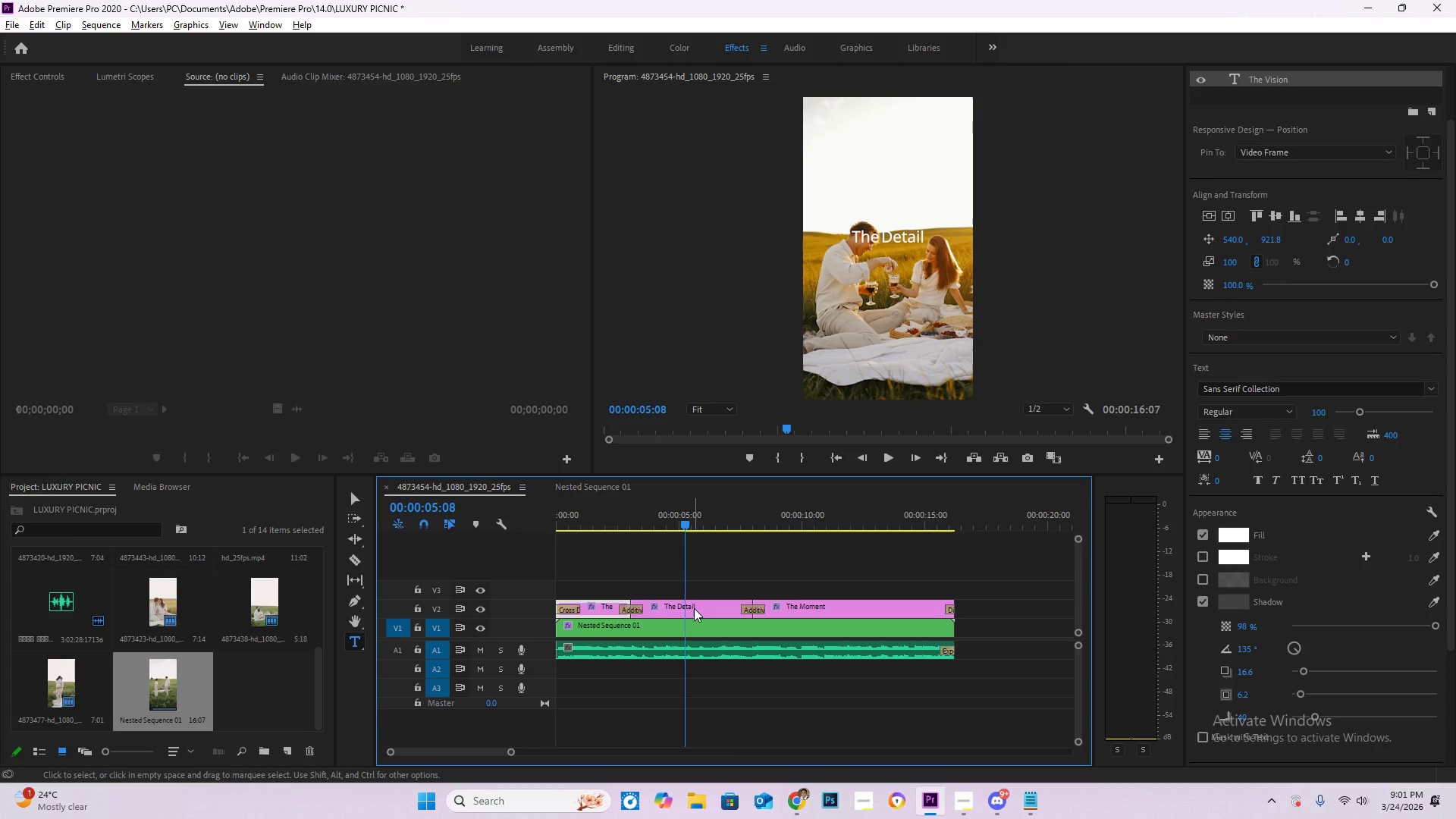 
left_click([695, 608])
 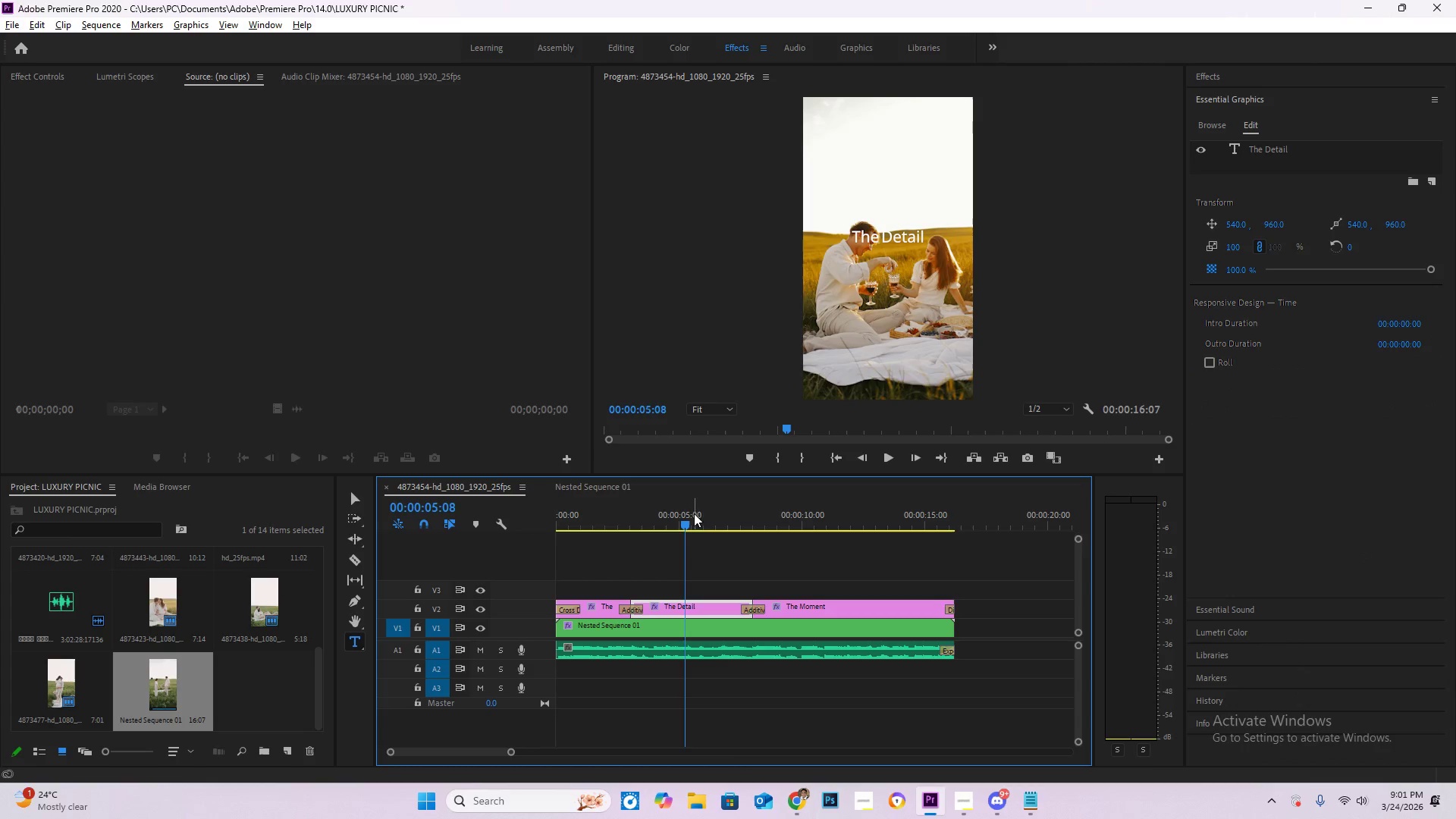 
left_click_drag(start_coordinate=[686, 519], to_coordinate=[679, 519])
 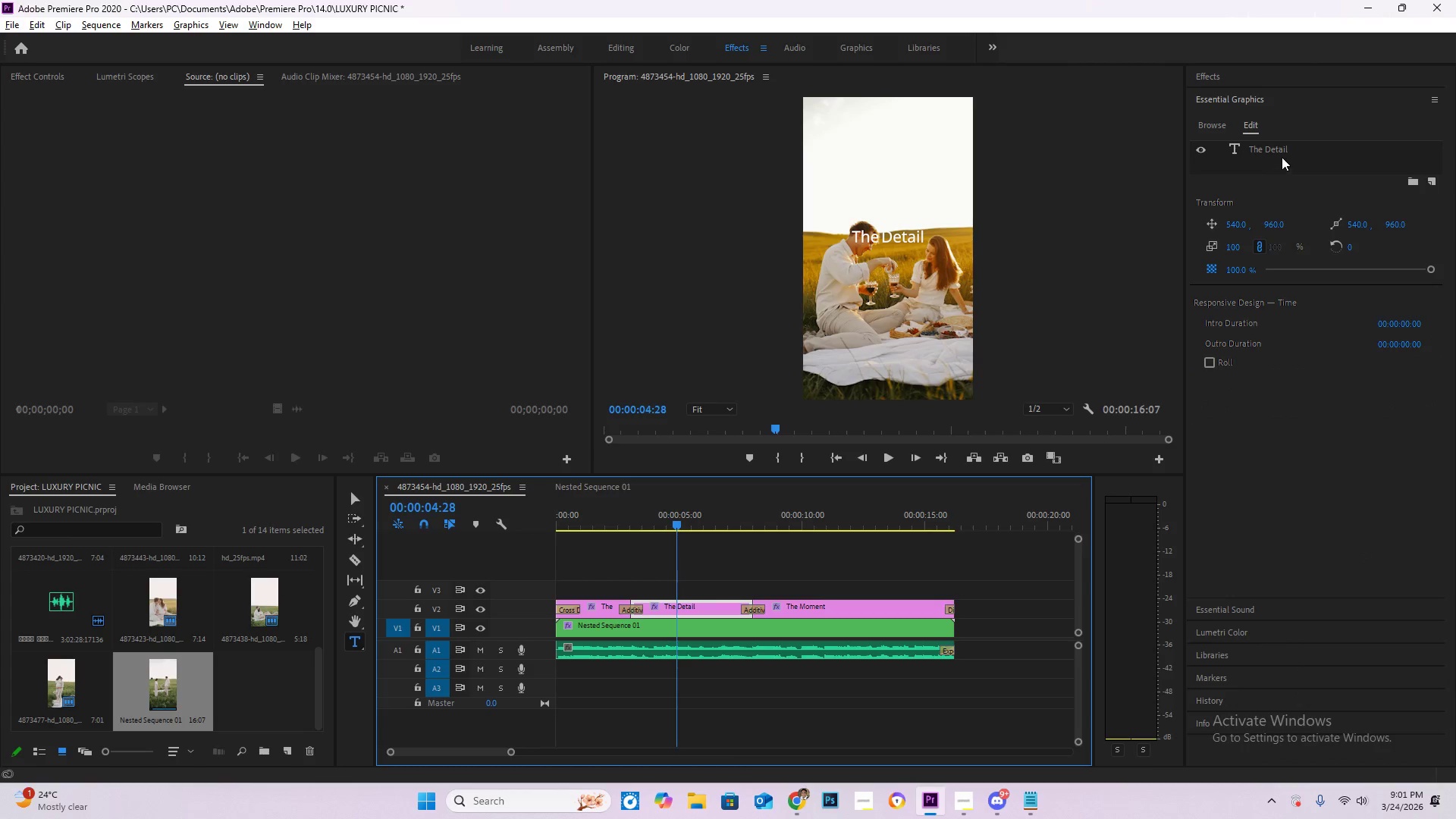 
left_click([1282, 151])
 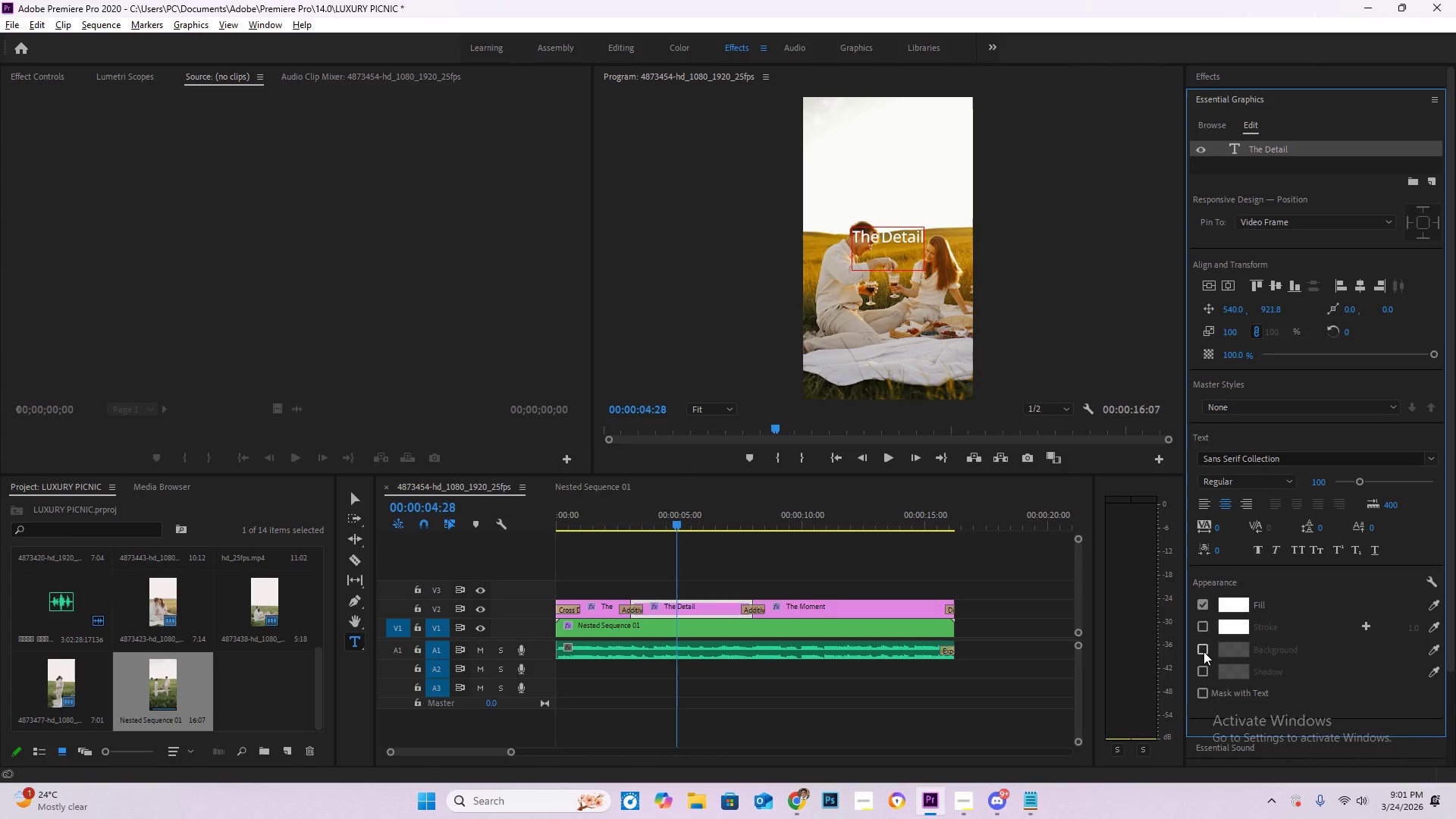 
left_click([1203, 668])
 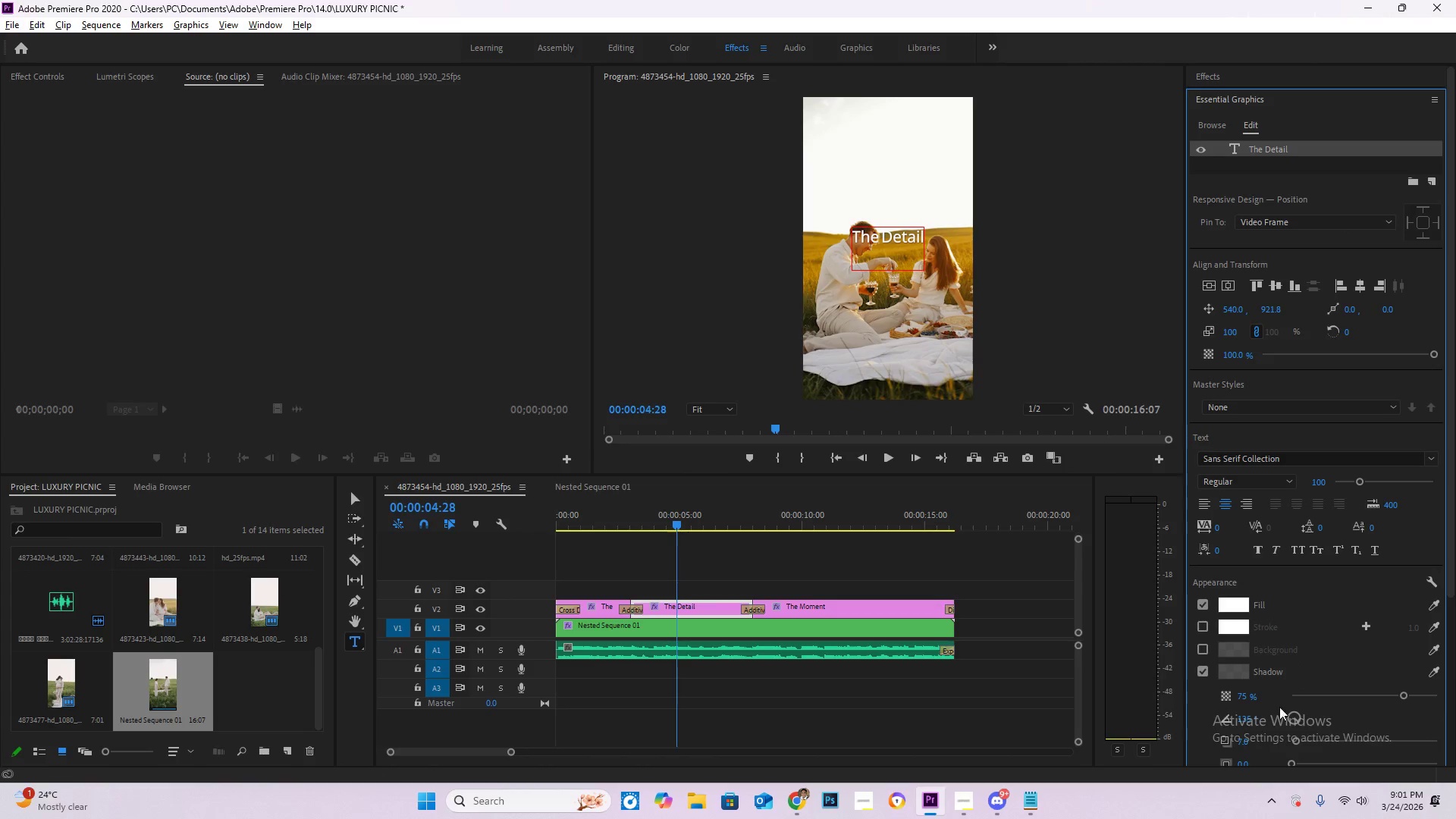 
scroll: coordinate [1316, 685], scroll_direction: down, amount: 2.0
 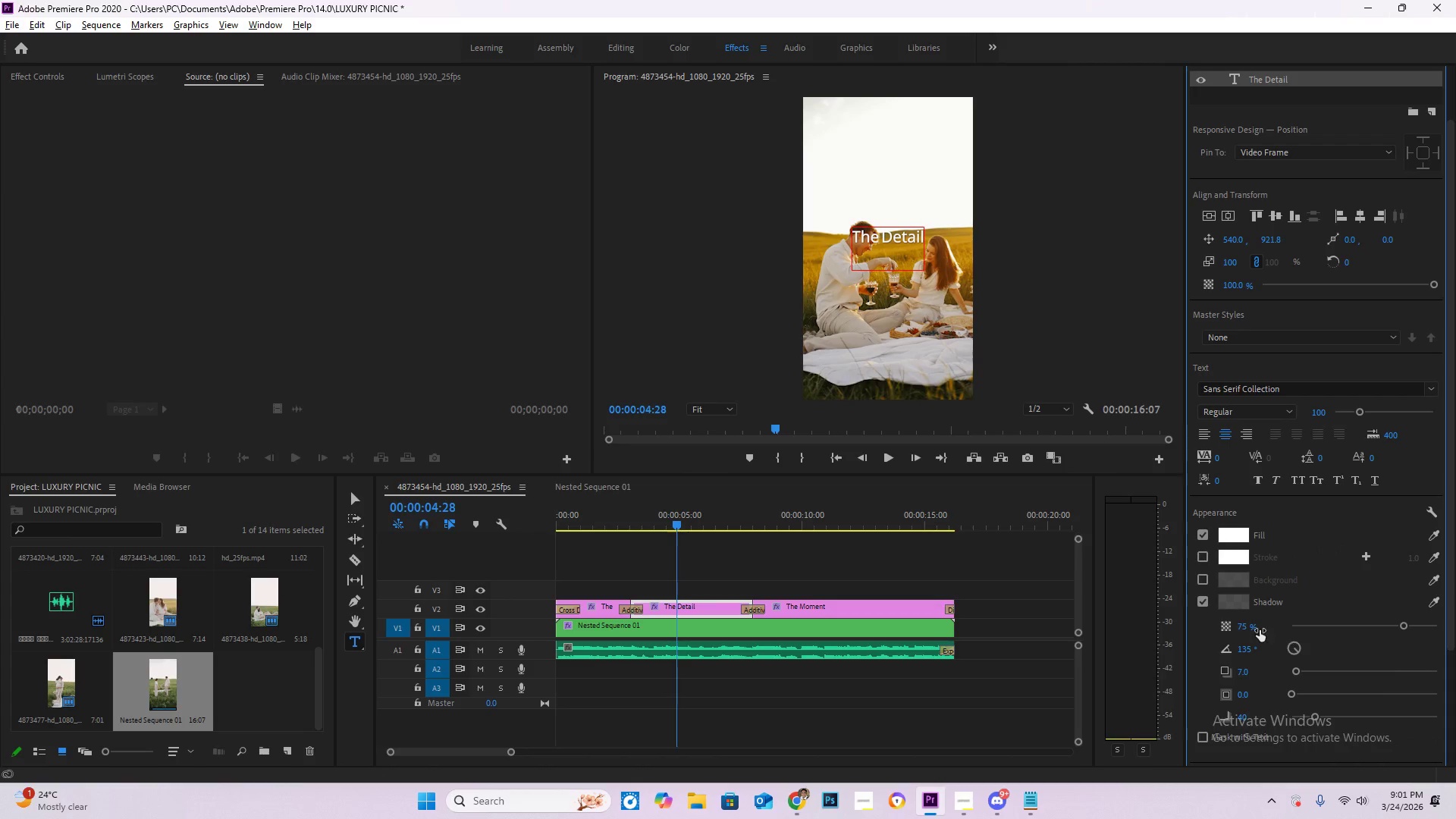 
left_click_drag(start_coordinate=[1403, 627], to_coordinate=[1434, 634])
 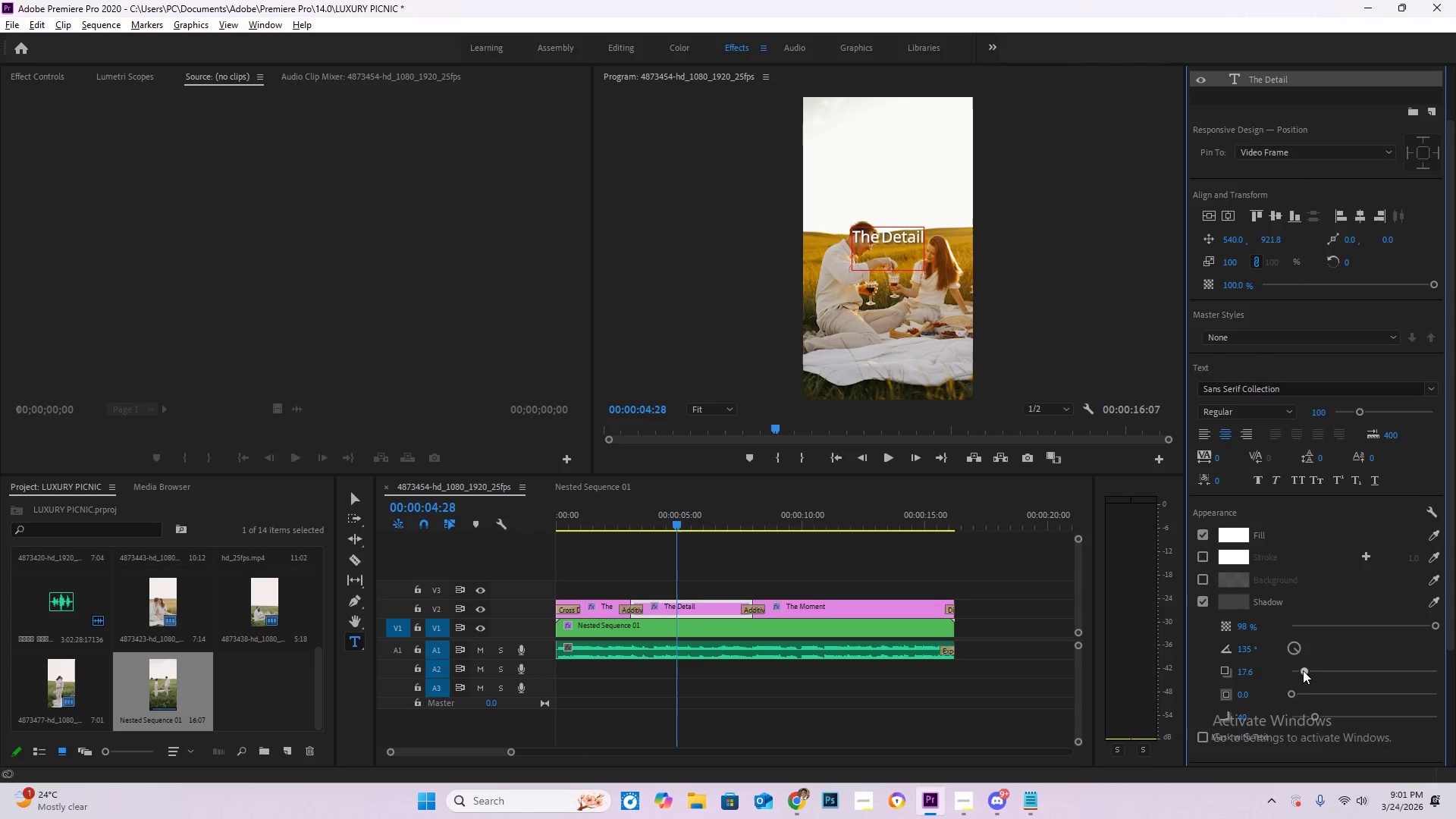 
wait(6.91)
 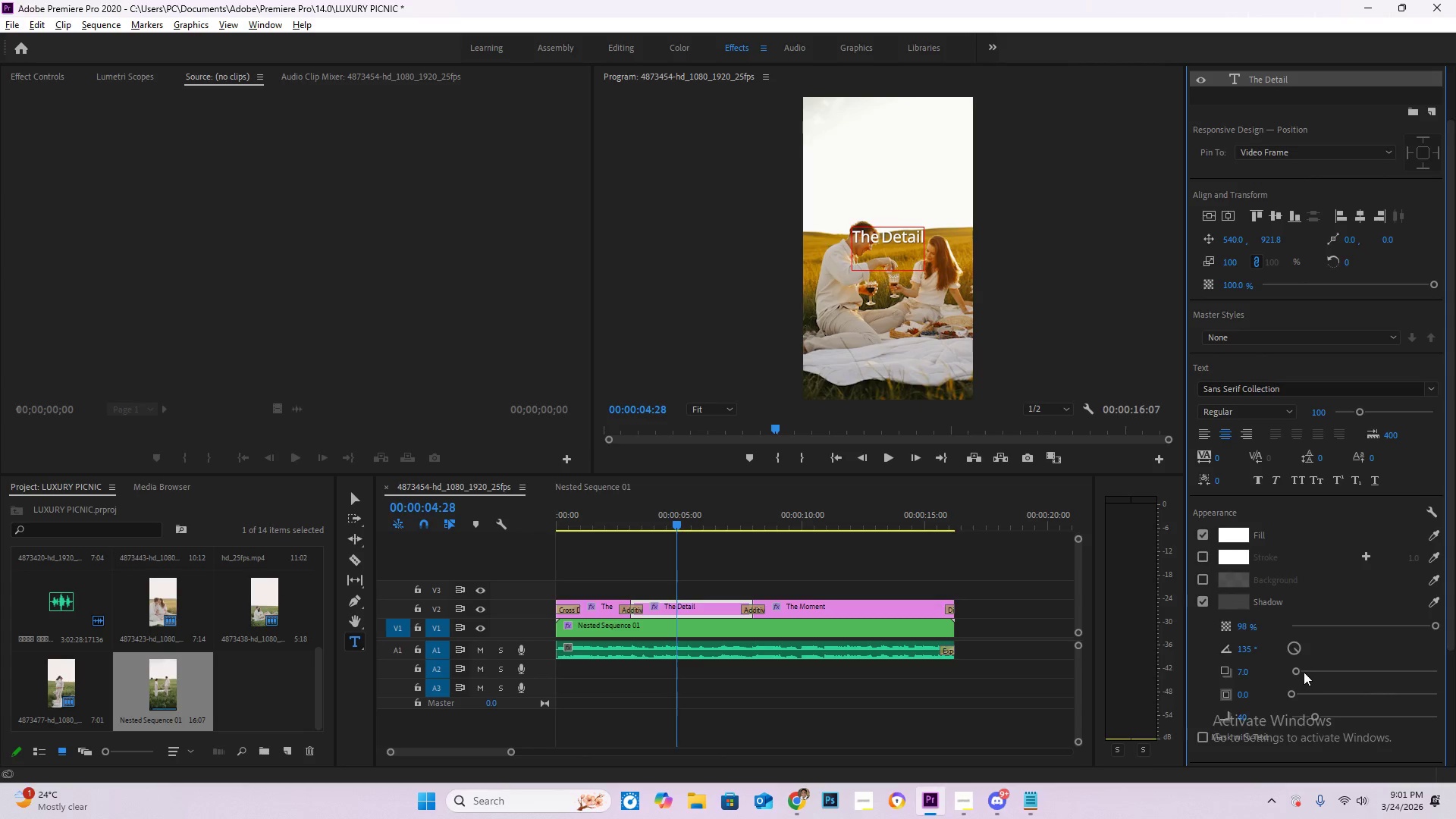 
left_click([1244, 670])
 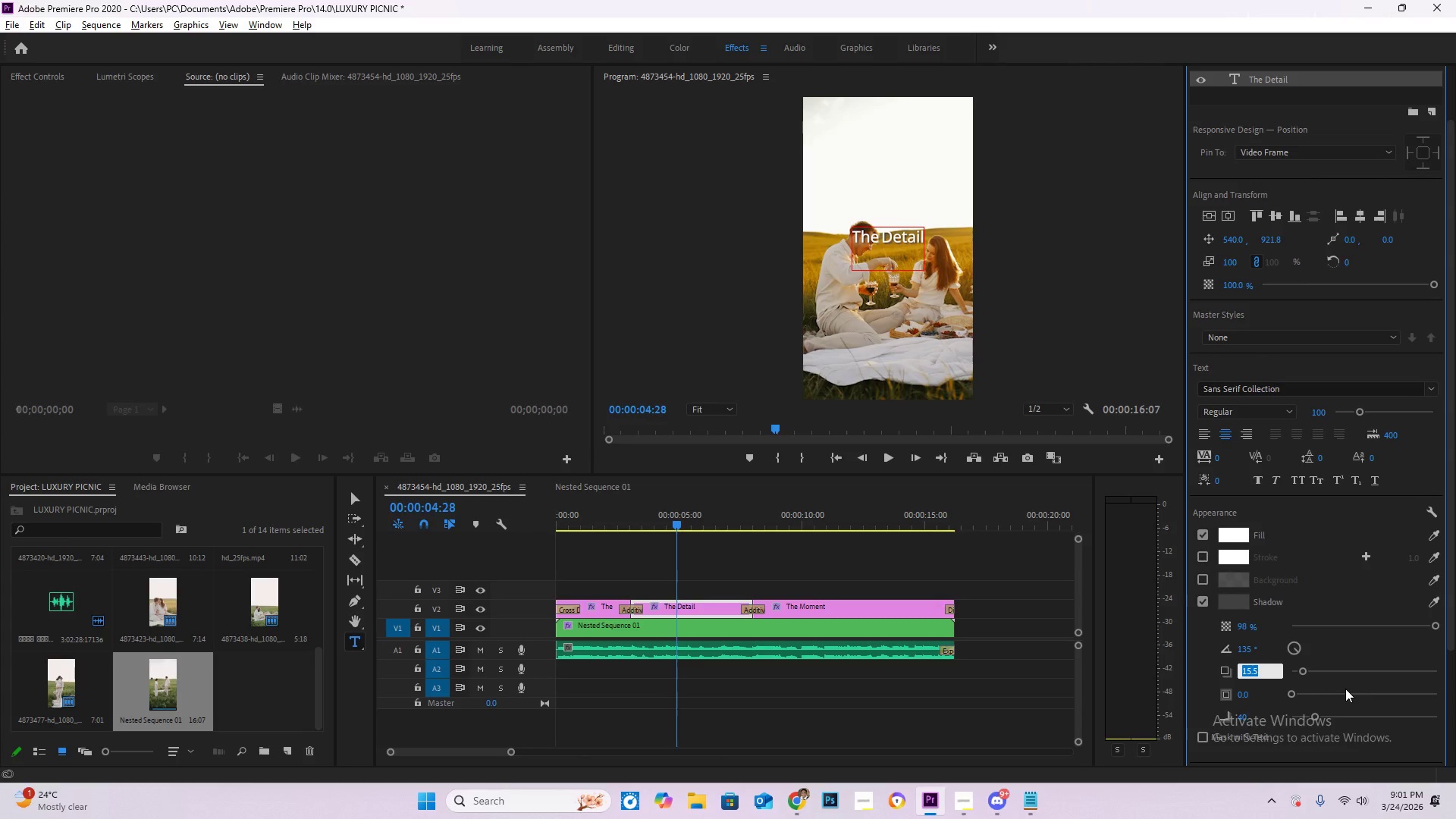 
key(Numpad1)
 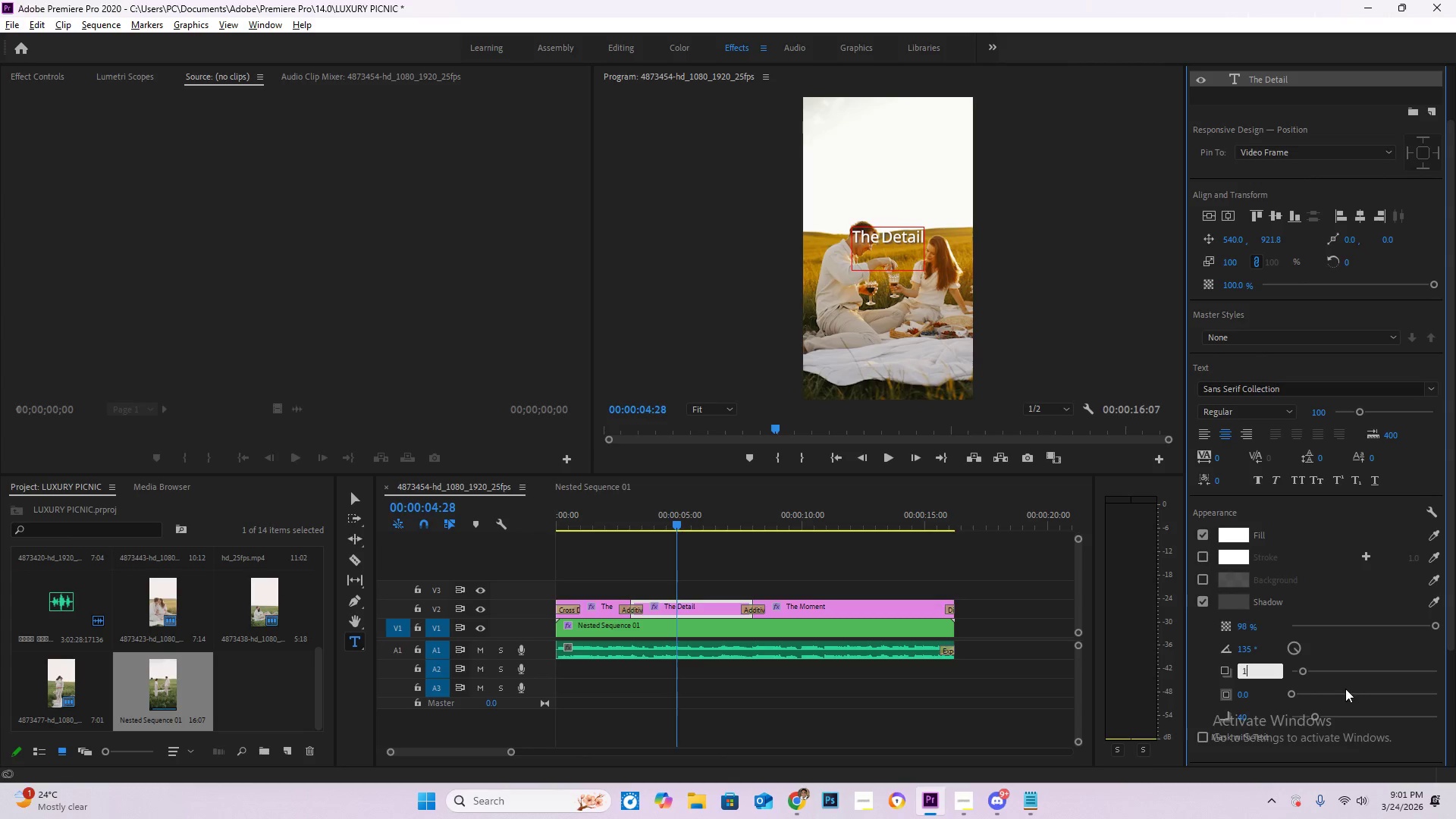 
key(Numpad6)
 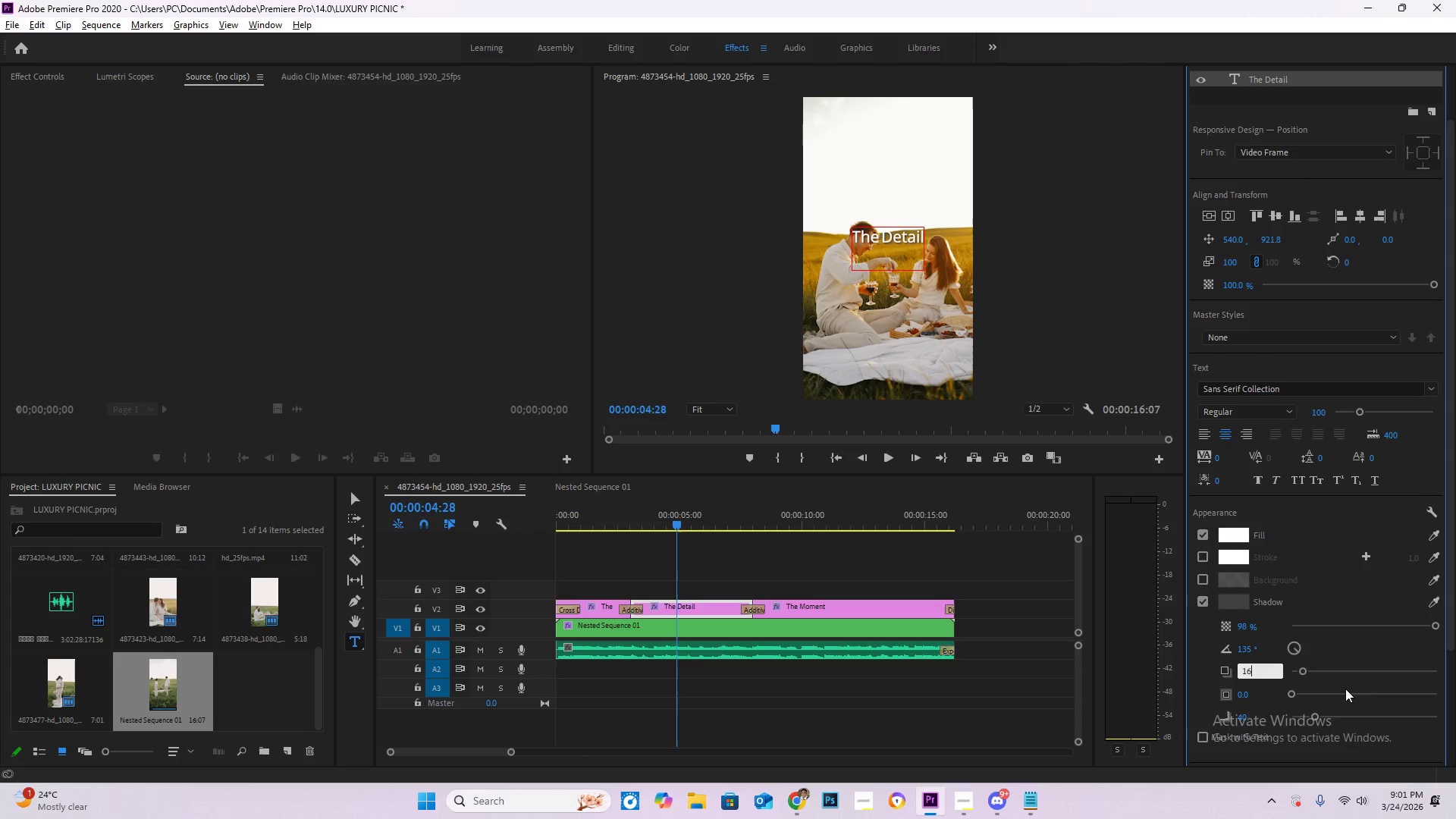 
key(NumpadDecimal)
 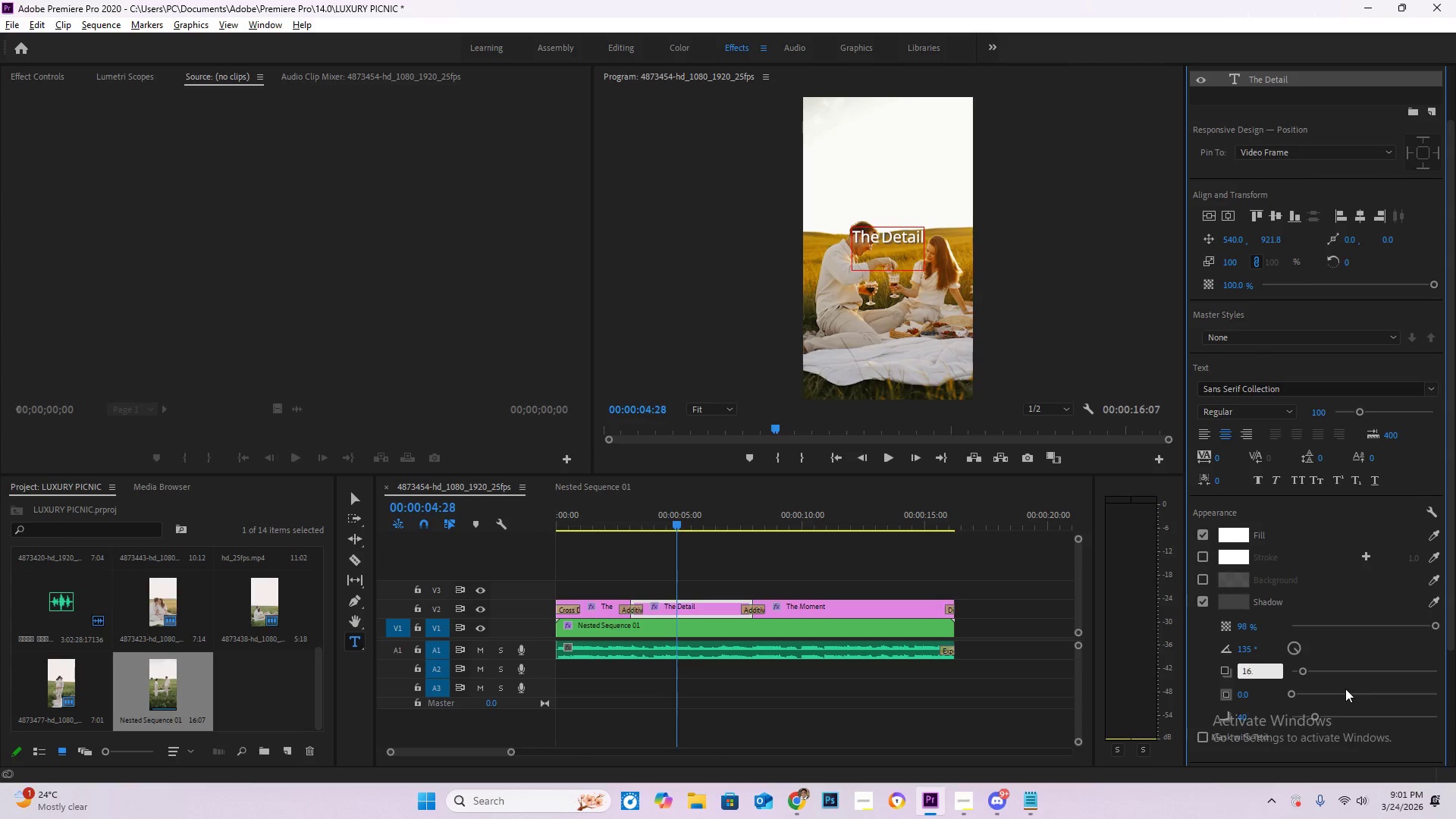 
key(Numpad6)
 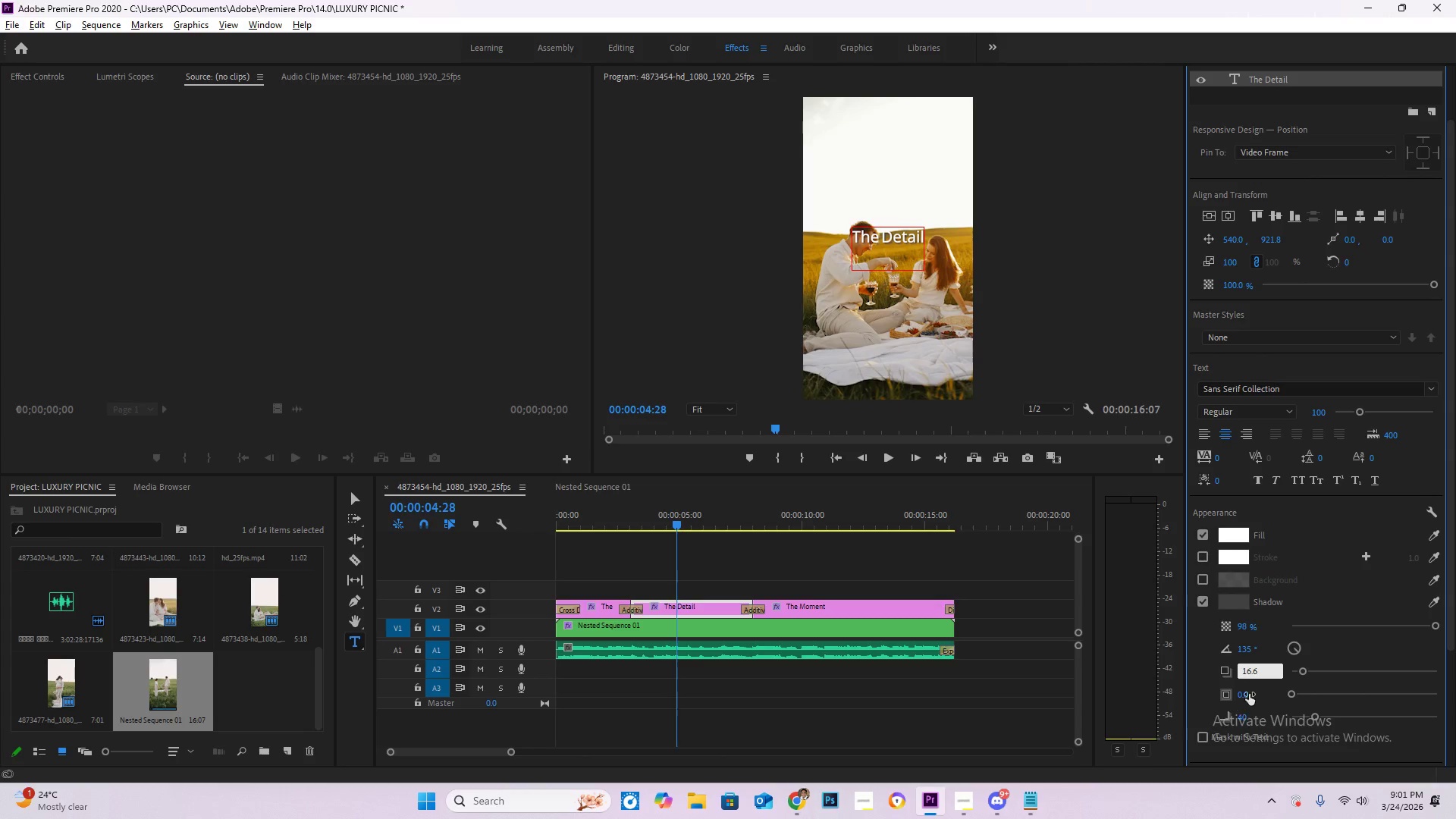 
left_click([1243, 695])
 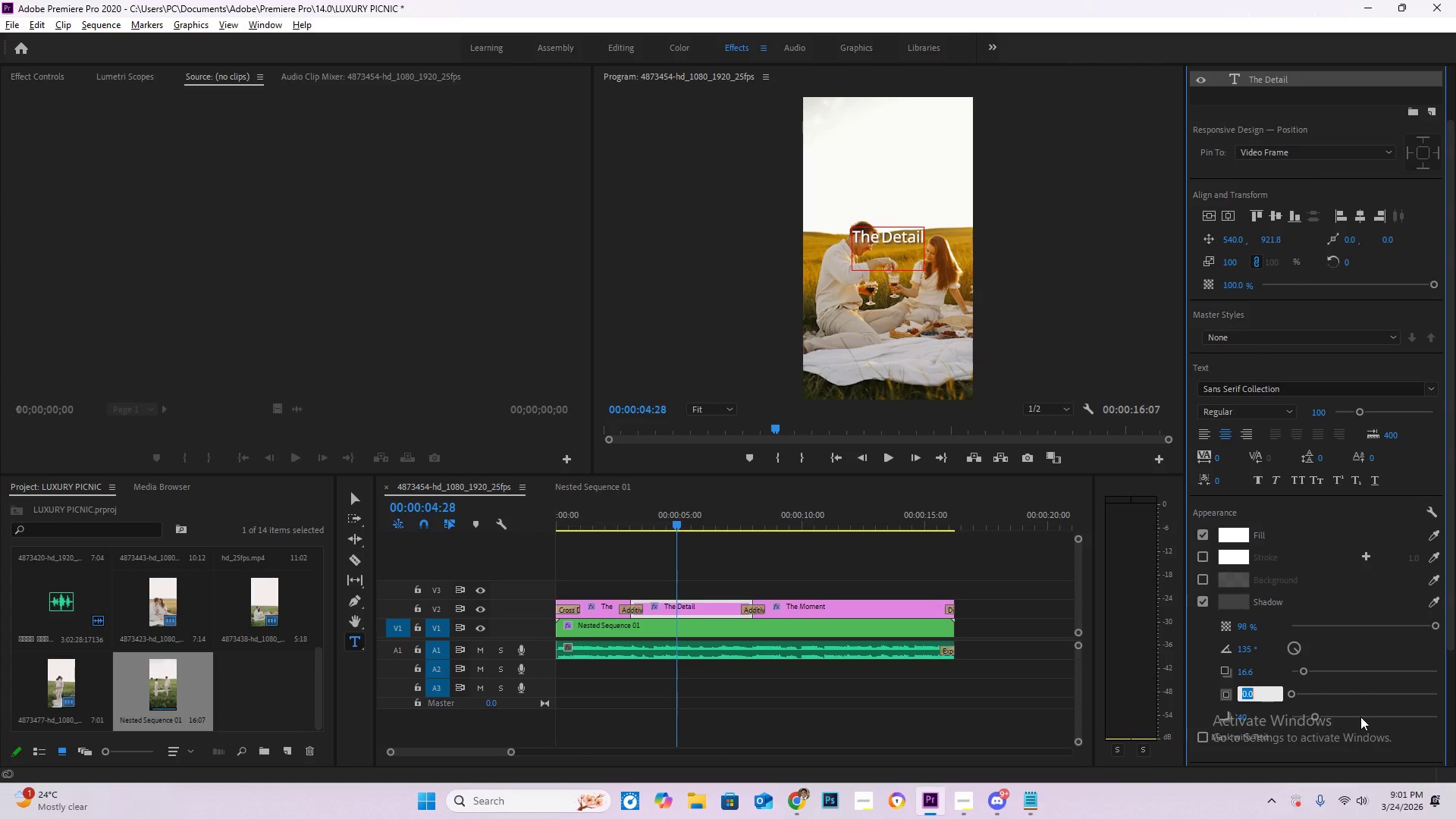 
key(Numpad6)
 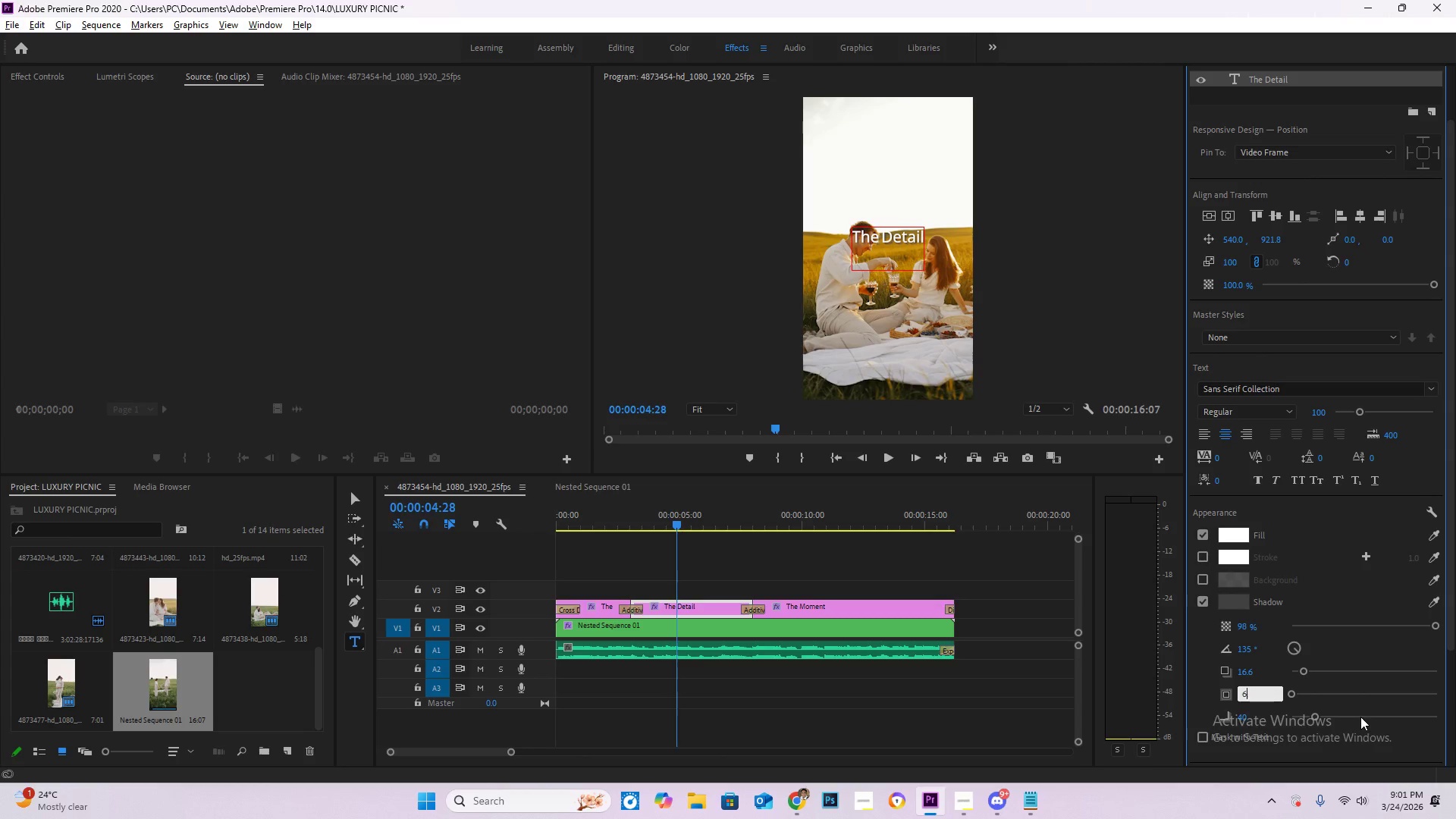 
key(NumpadDecimal)
 